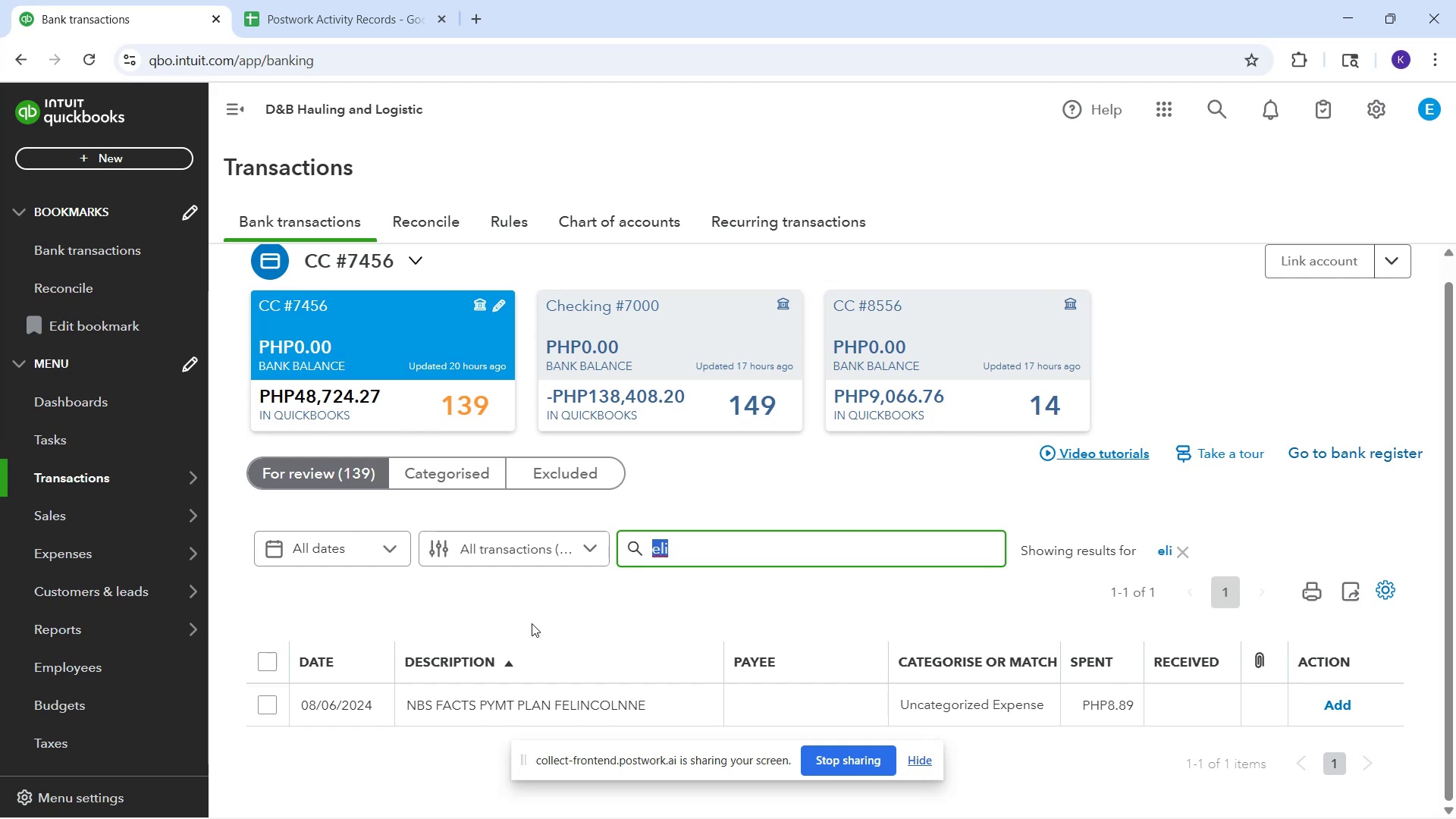 
key(NumpadEnter)
 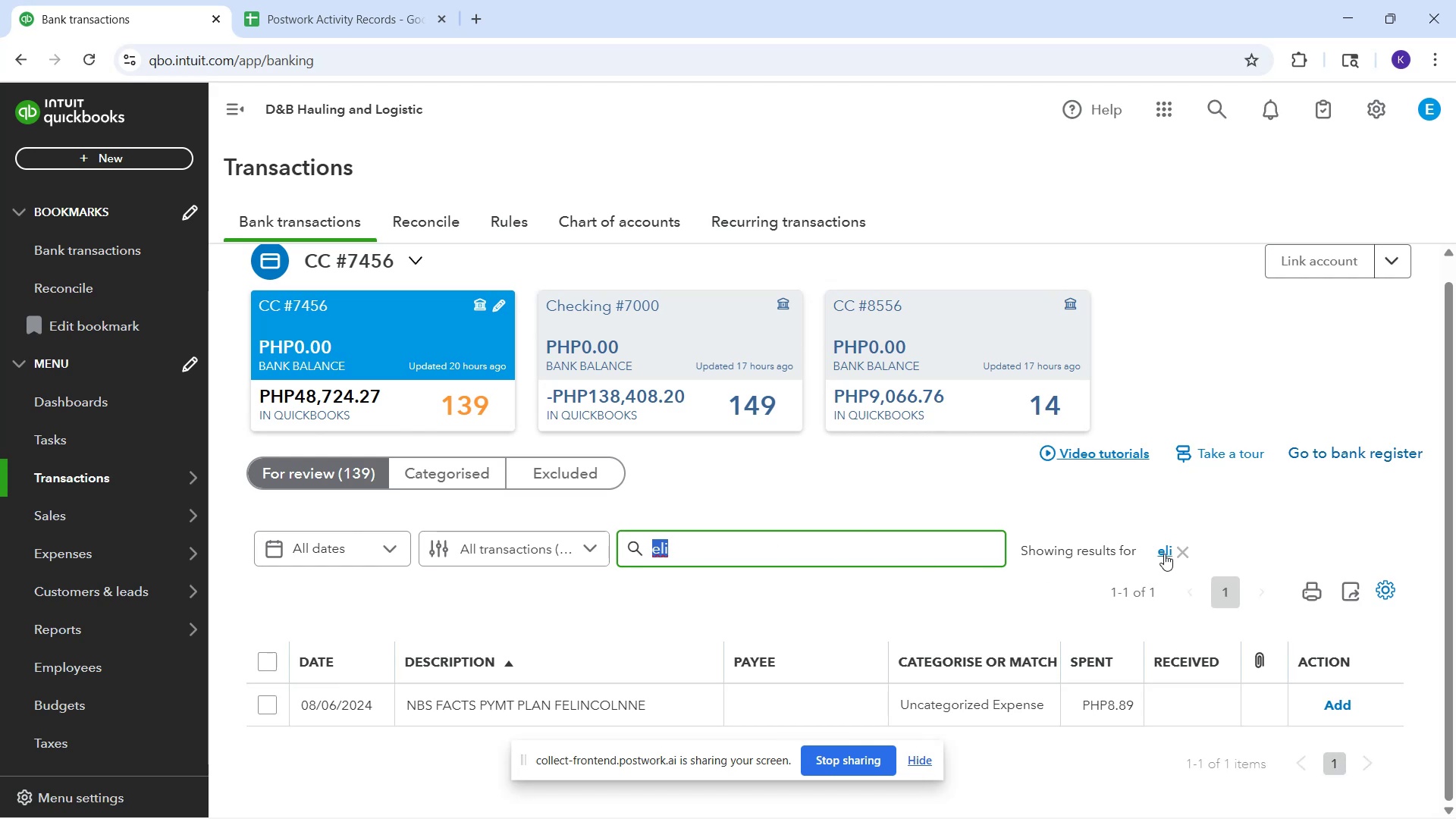 
left_click([1178, 549])
 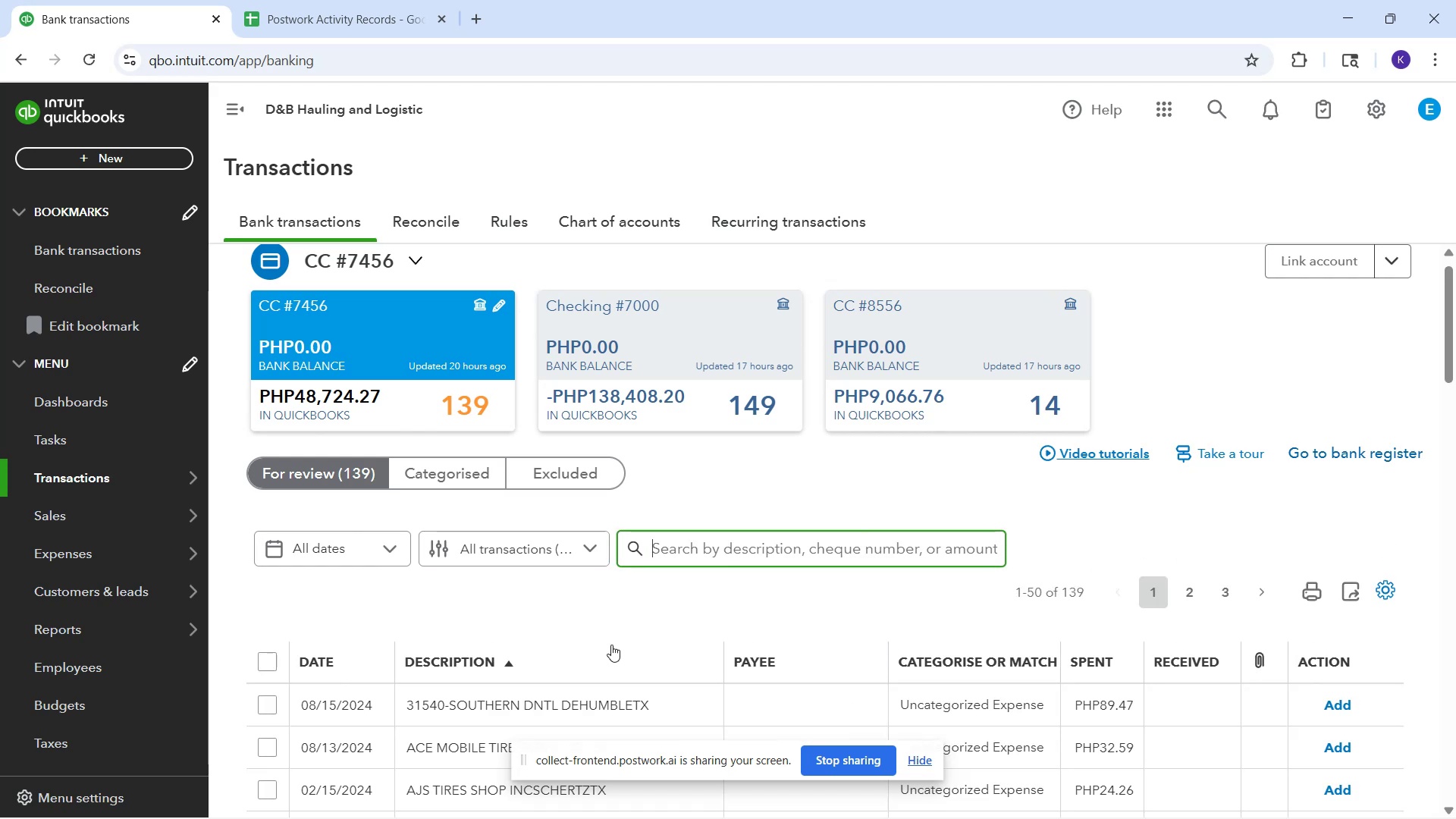 
scroll: coordinate [668, 626], scroll_direction: down, amount: 3.0
 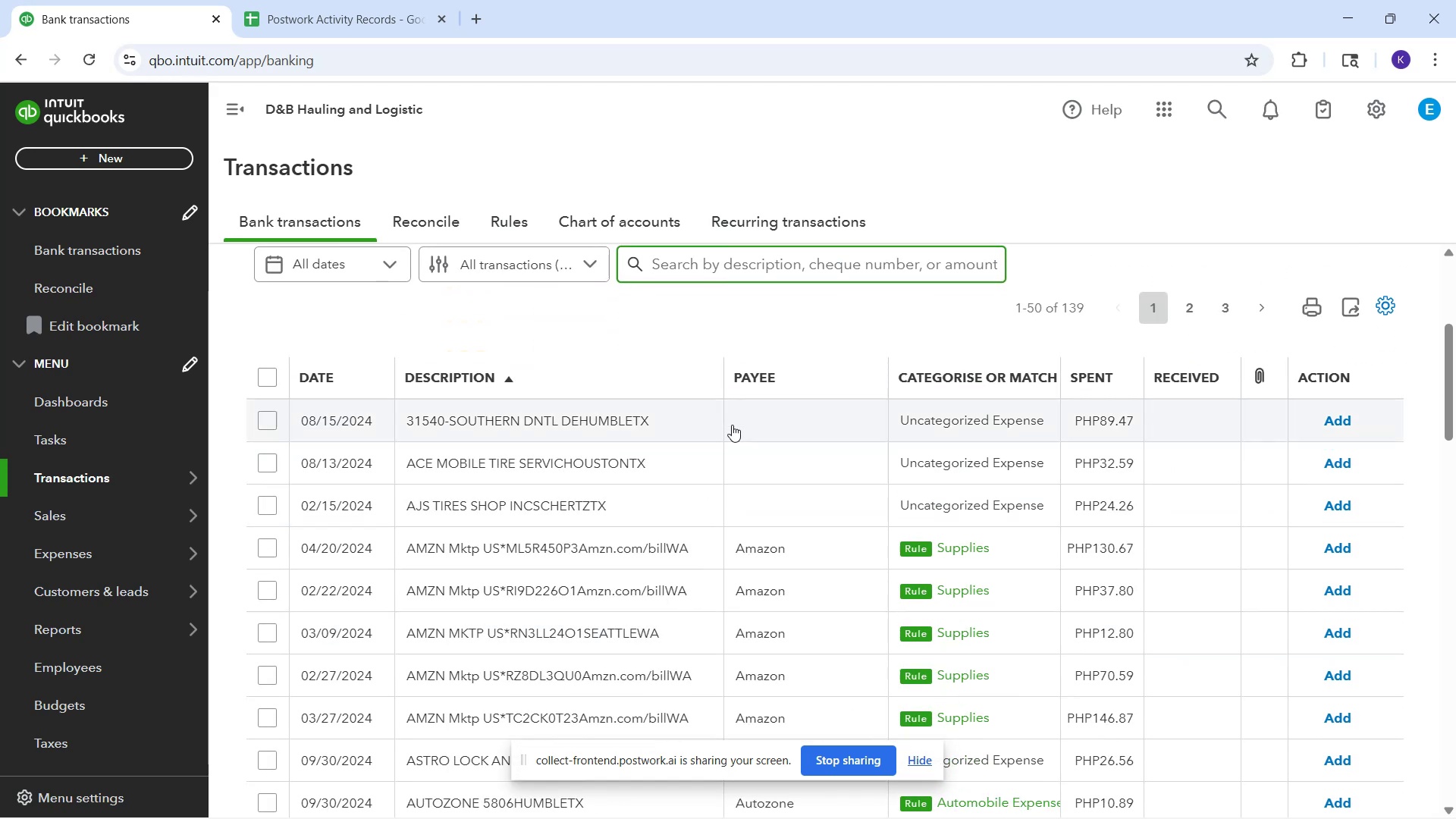 
scroll: coordinate [775, 388], scroll_direction: up, amount: 1.0
 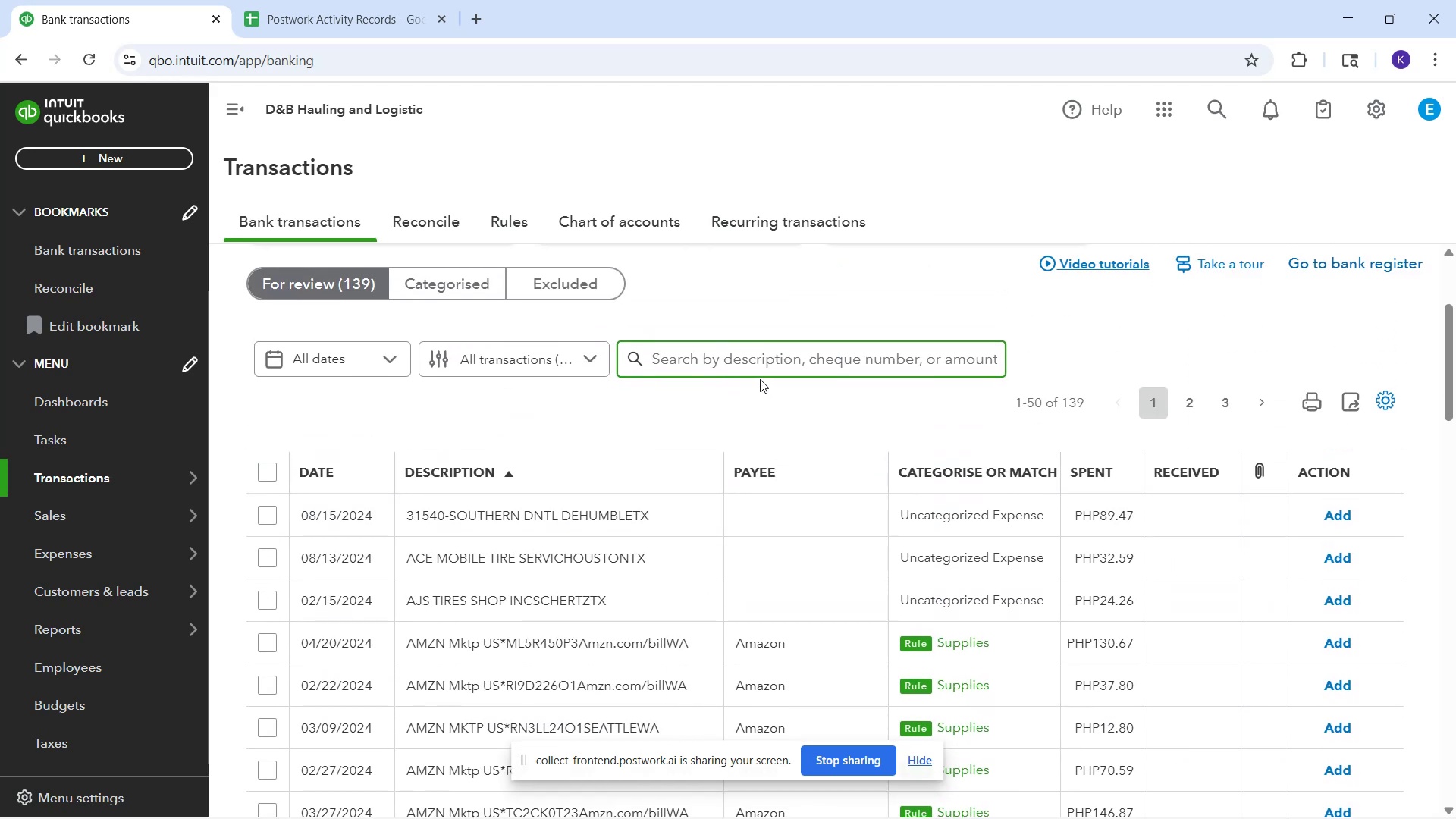 
type(eli)
 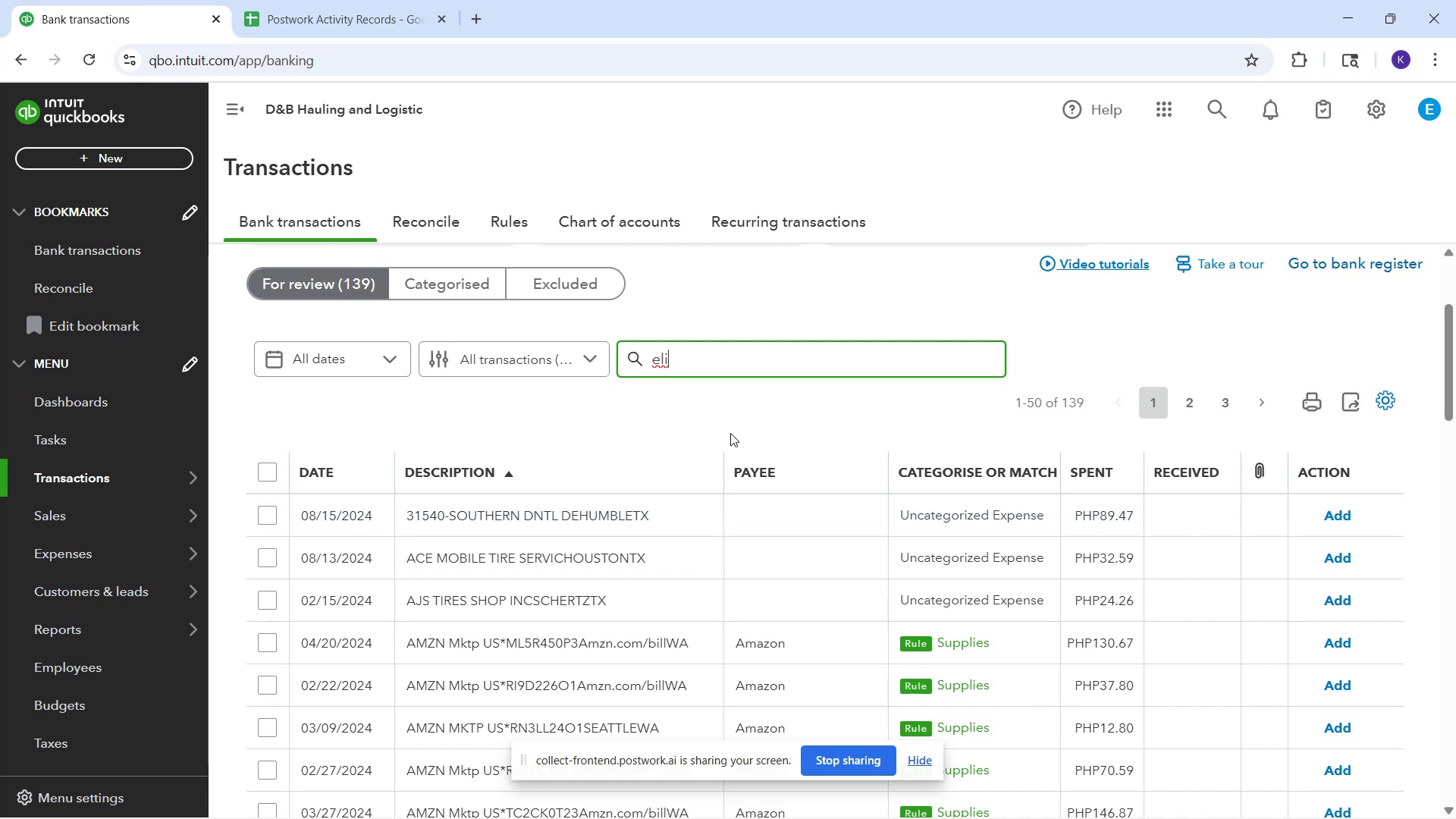 
key(NumpadEnter)
 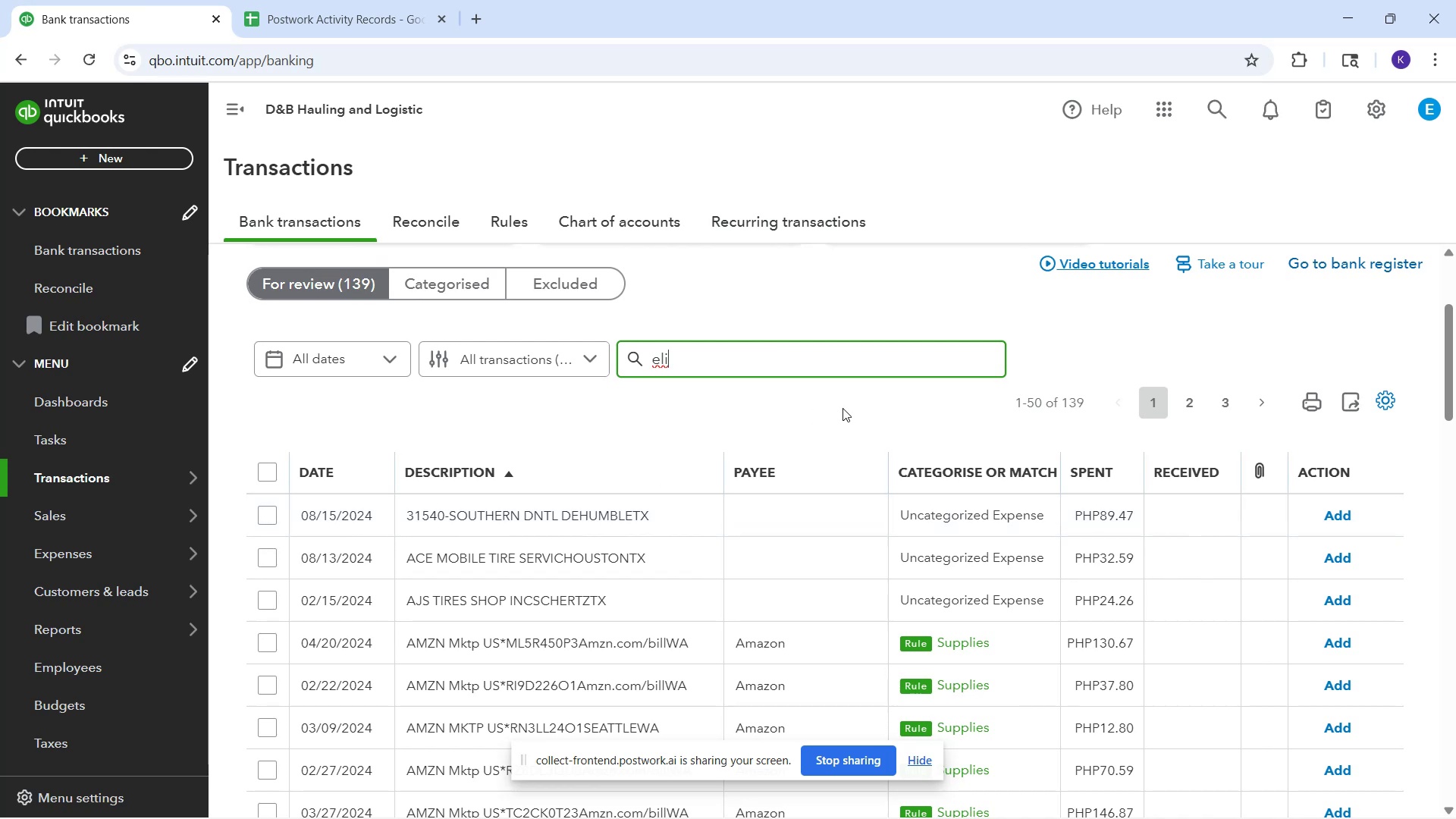 
key(NumpadEnter)
 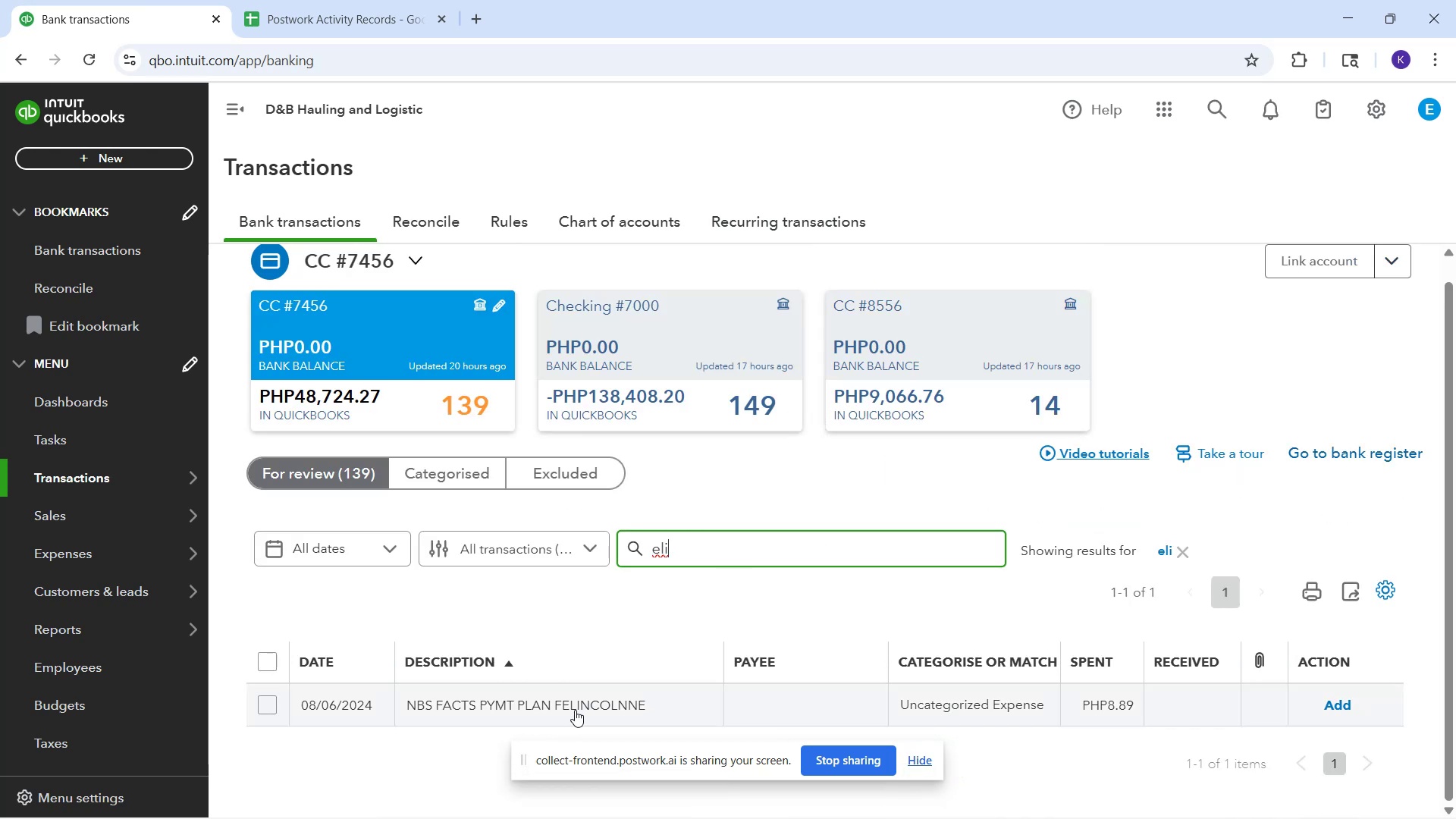 
wait(7.09)
 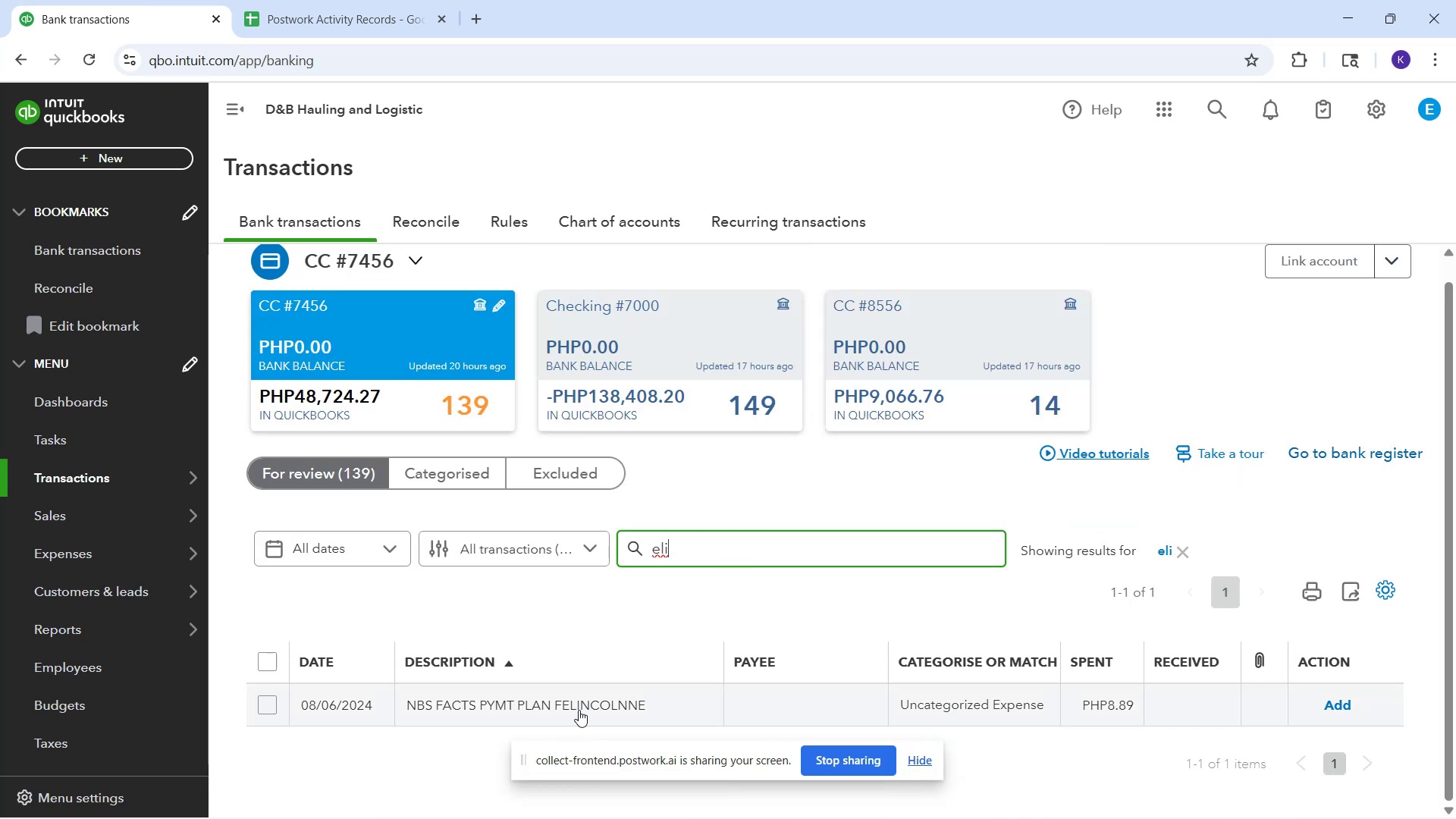 
left_click_drag(start_coordinate=[673, 563], to_coordinate=[622, 563])
 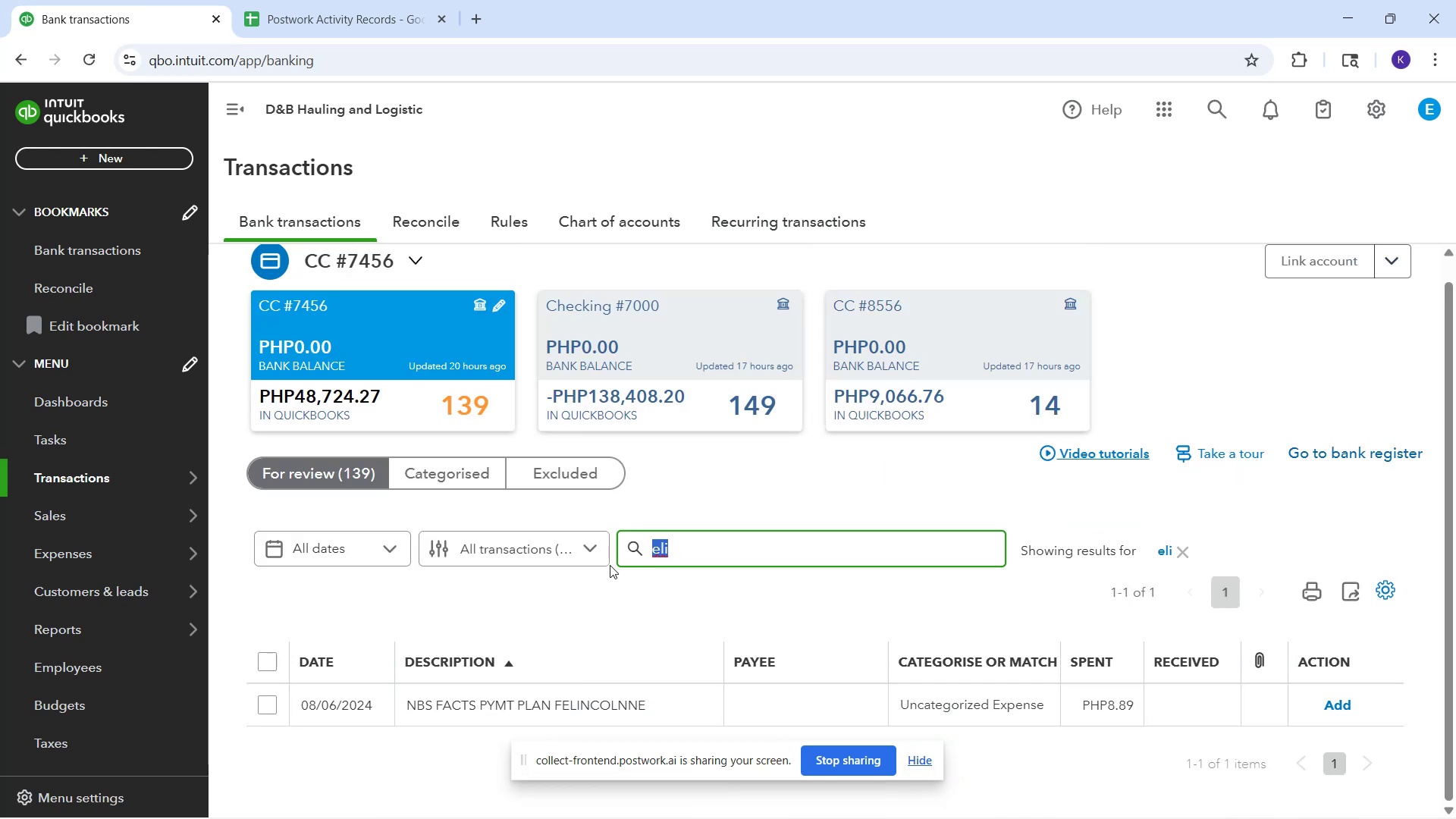 
type(dfw)
 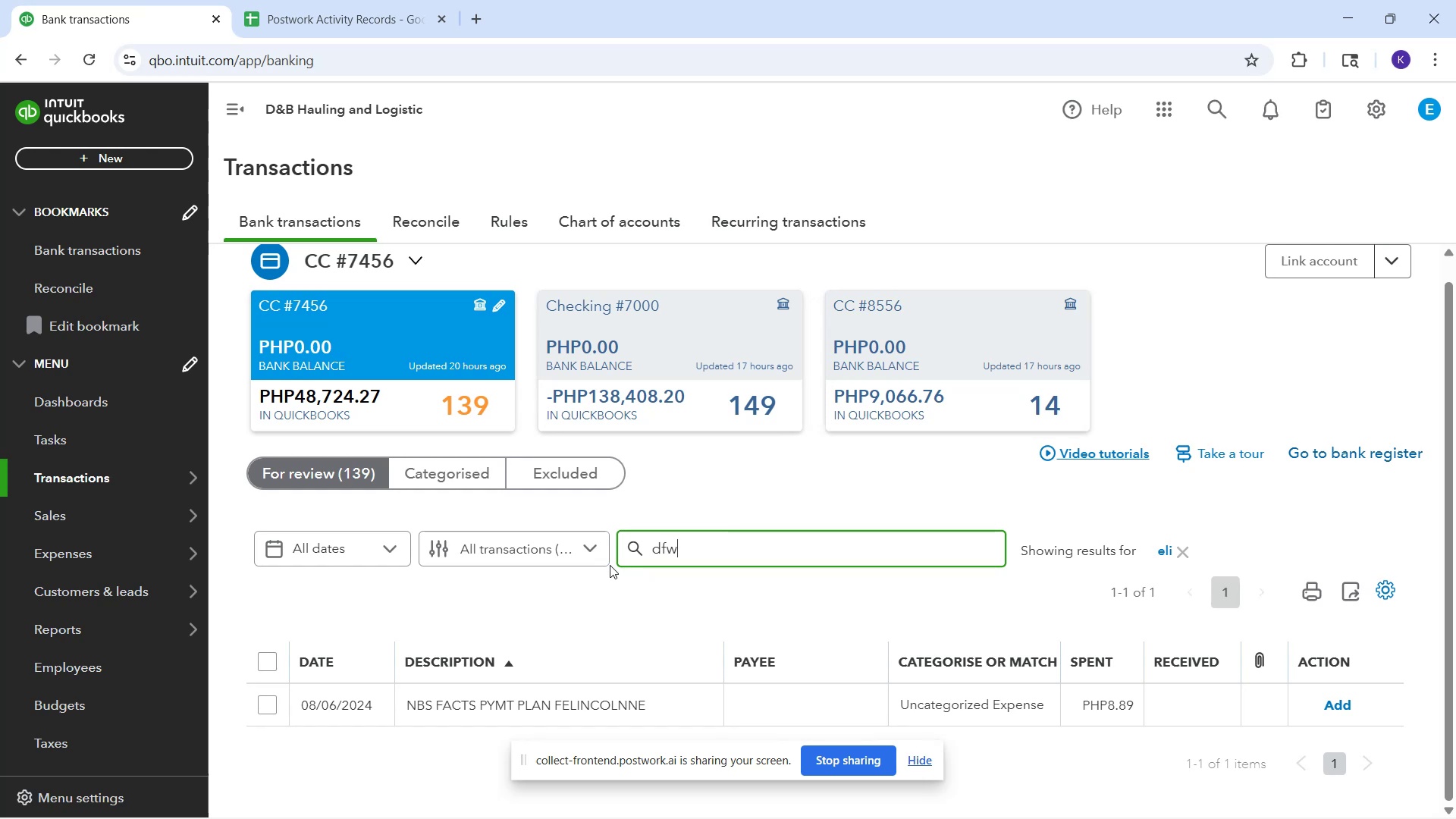 
key(Enter)
 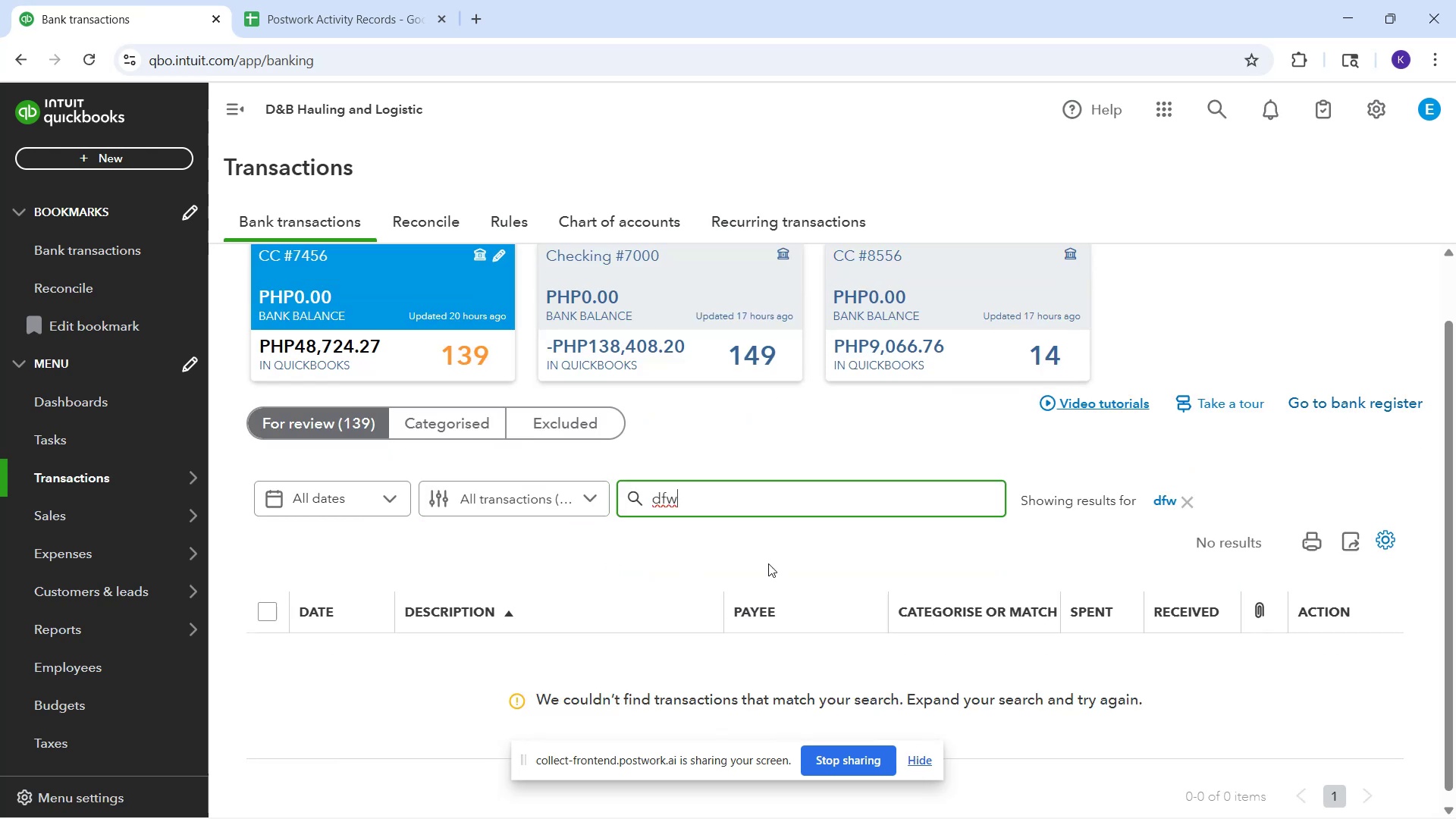 
left_click_drag(start_coordinate=[733, 497], to_coordinate=[609, 488])
 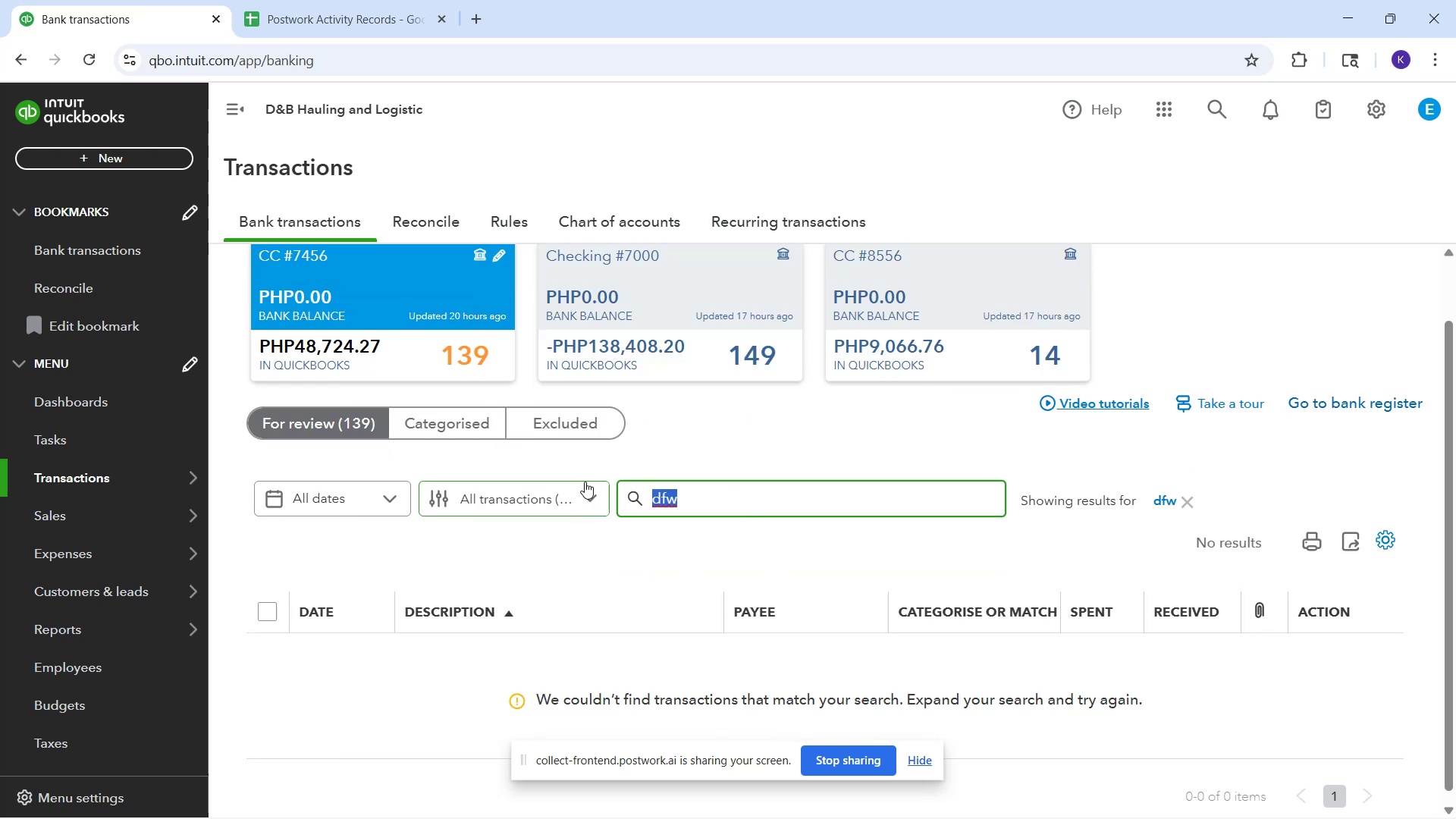 
type(whata)
 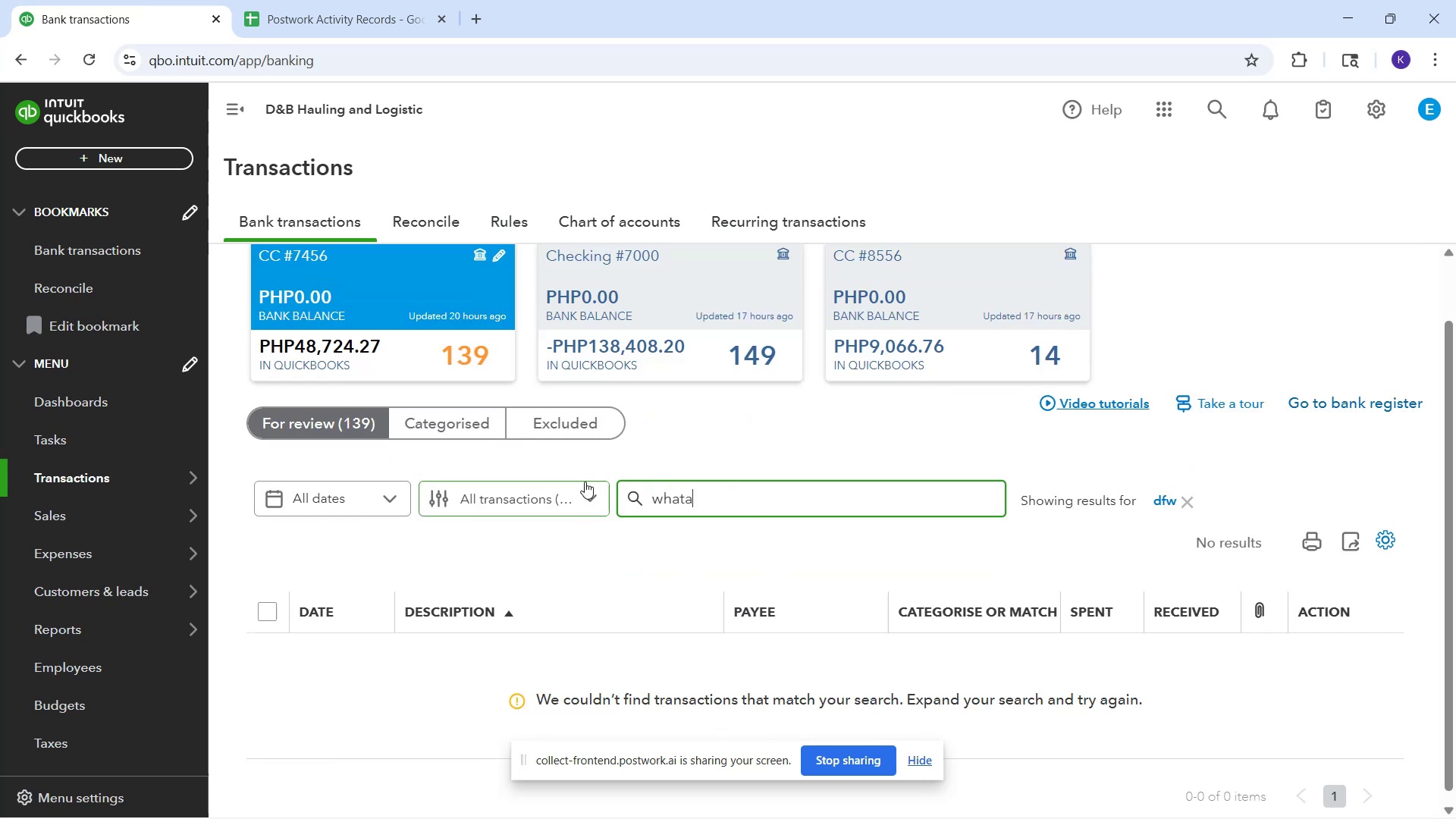 
key(Enter)
 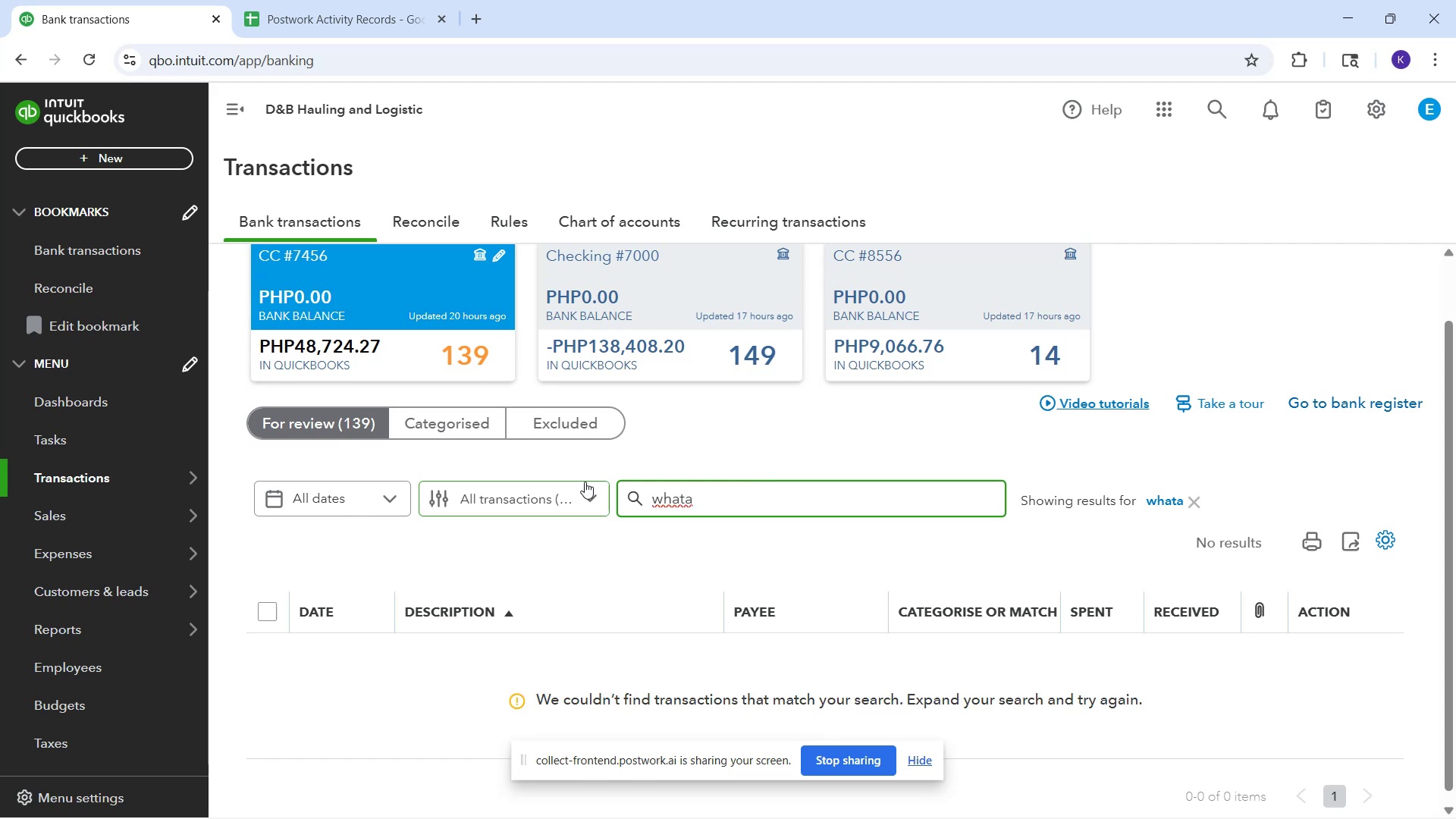 
key(Control+ControlLeft)
 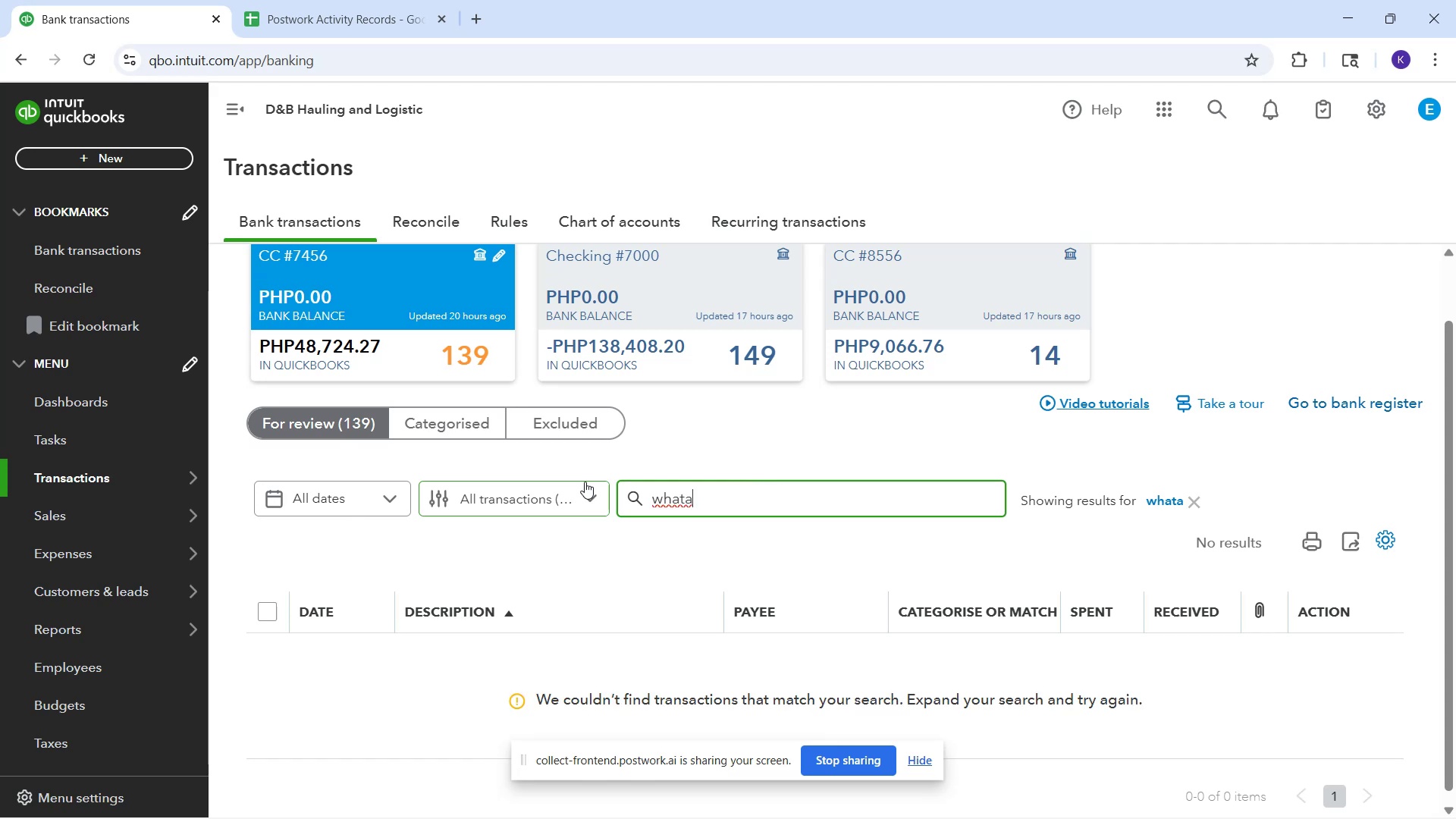 
key(Control+A)
 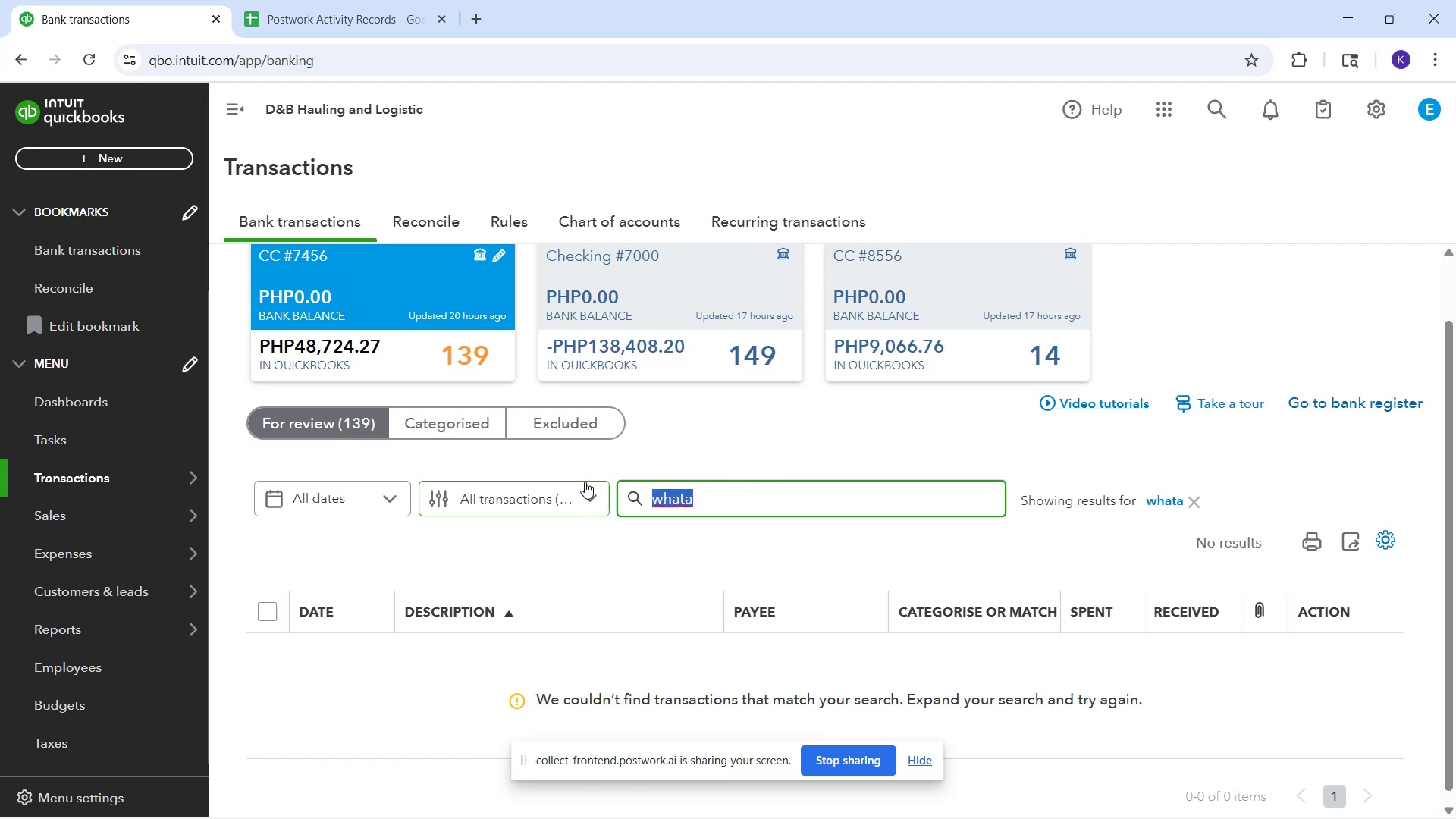 
key(Control+Backspace)
 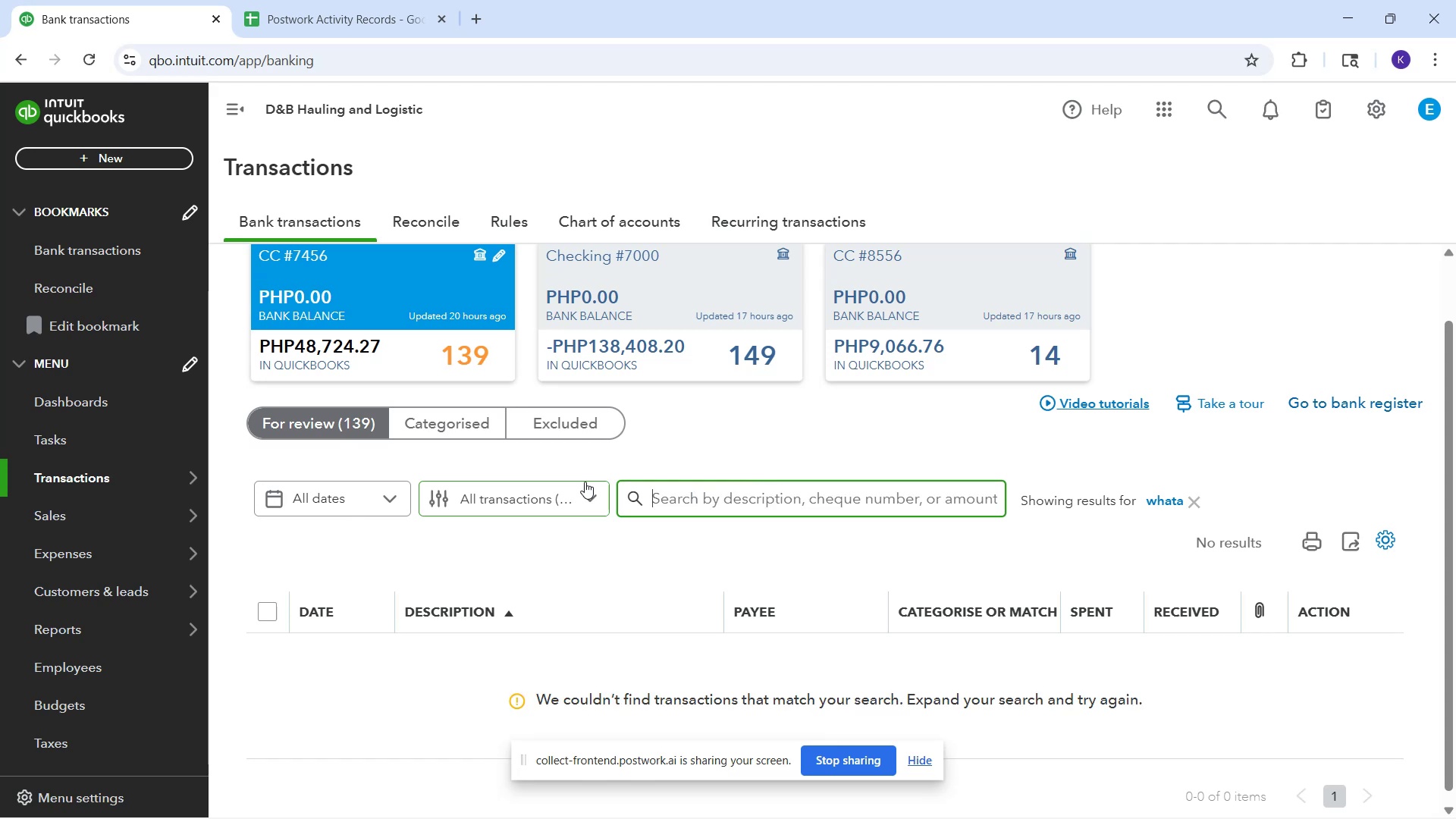 
wait(7.71)
 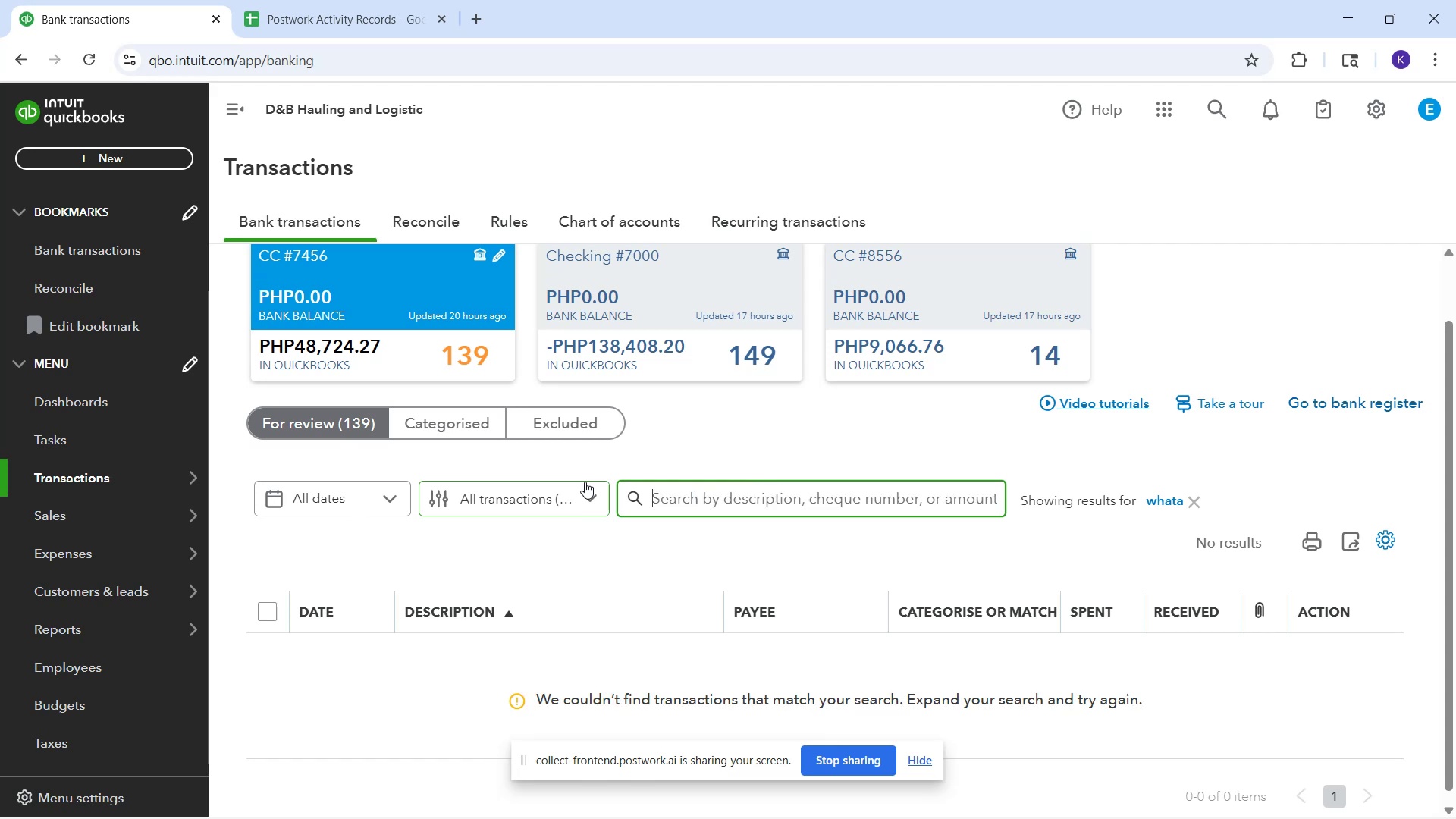 
type(www)
 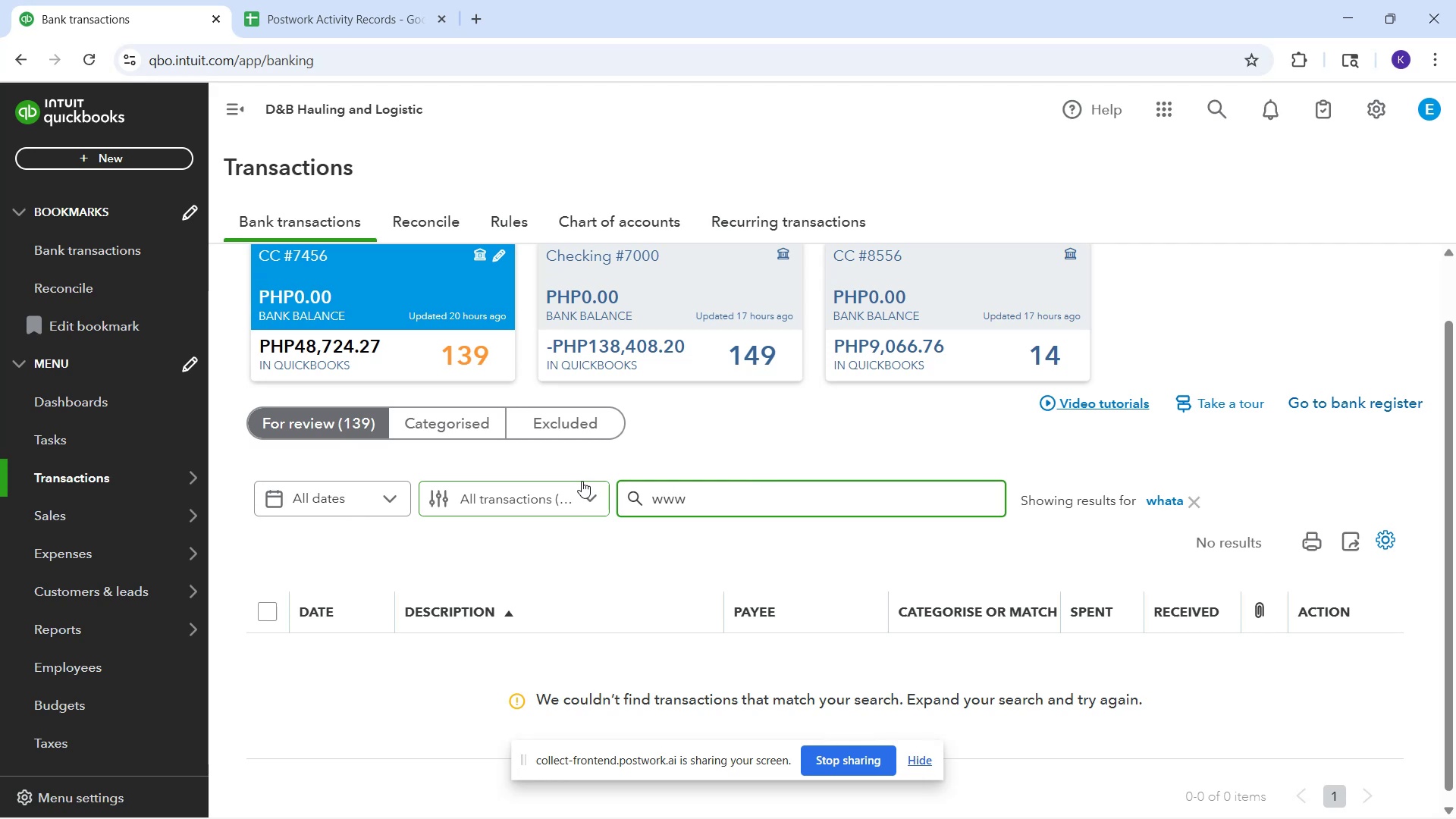 
key(Enter)
 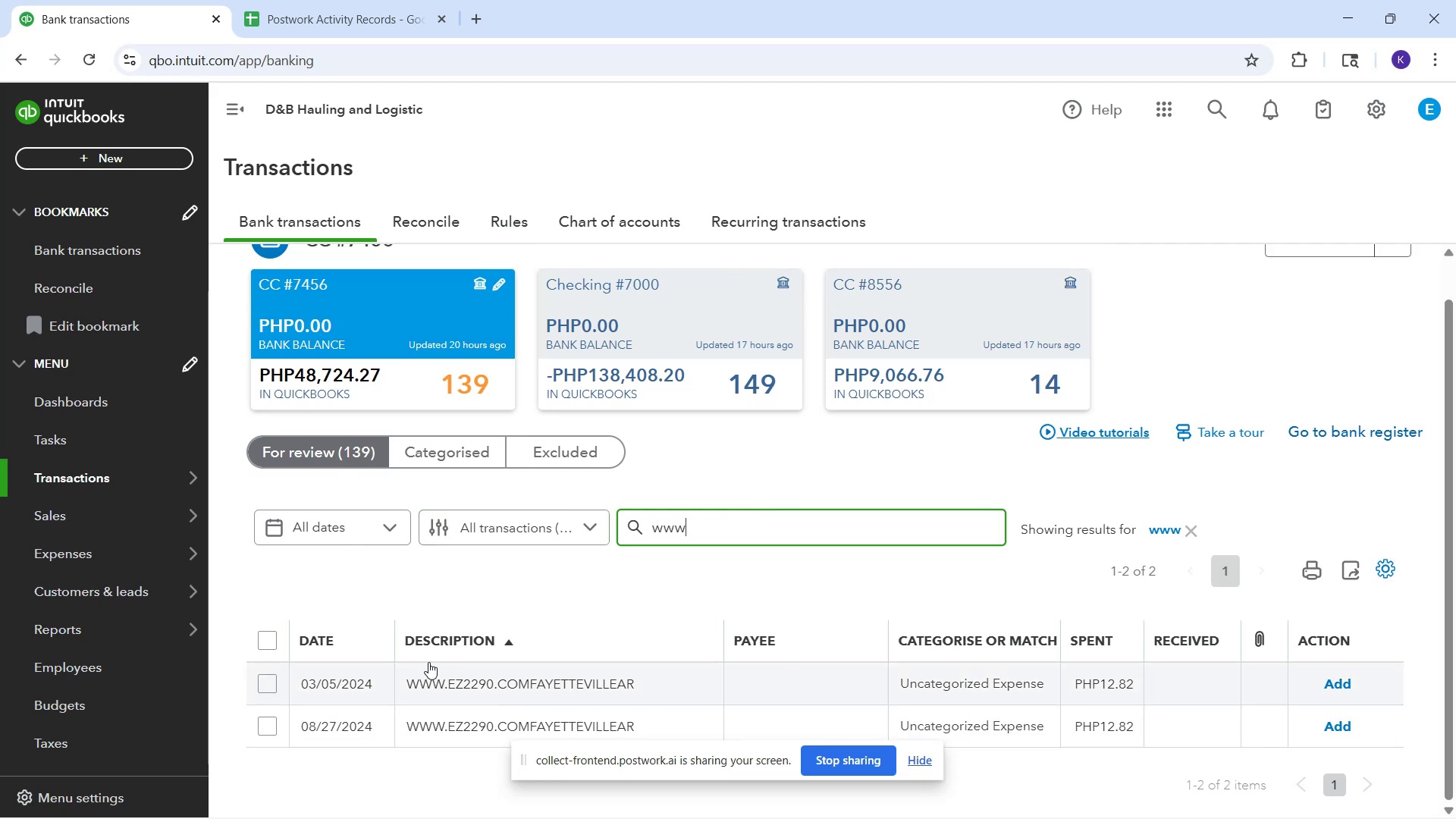 
left_click([654, 695])
 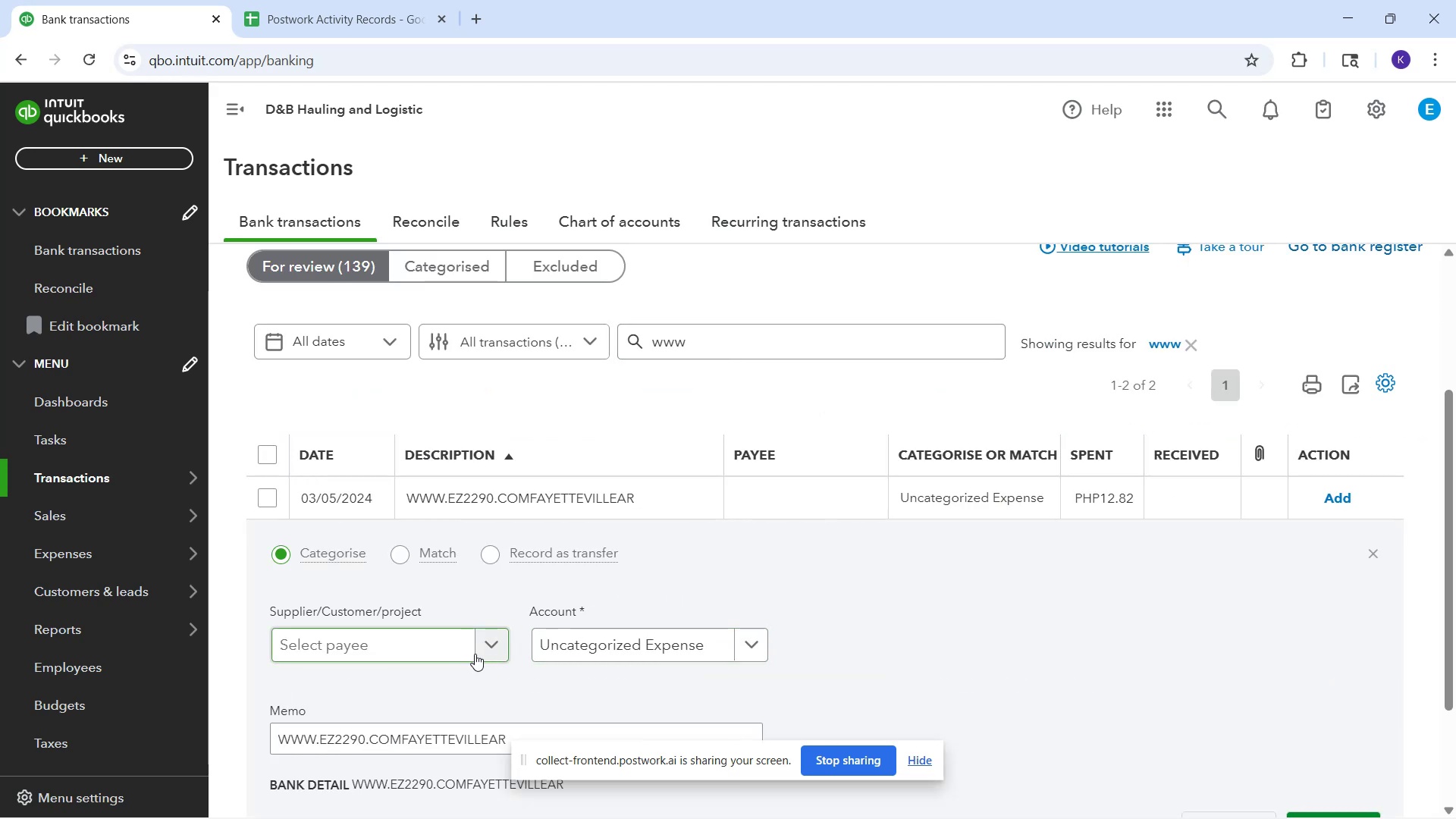 
left_click([475, 654])
 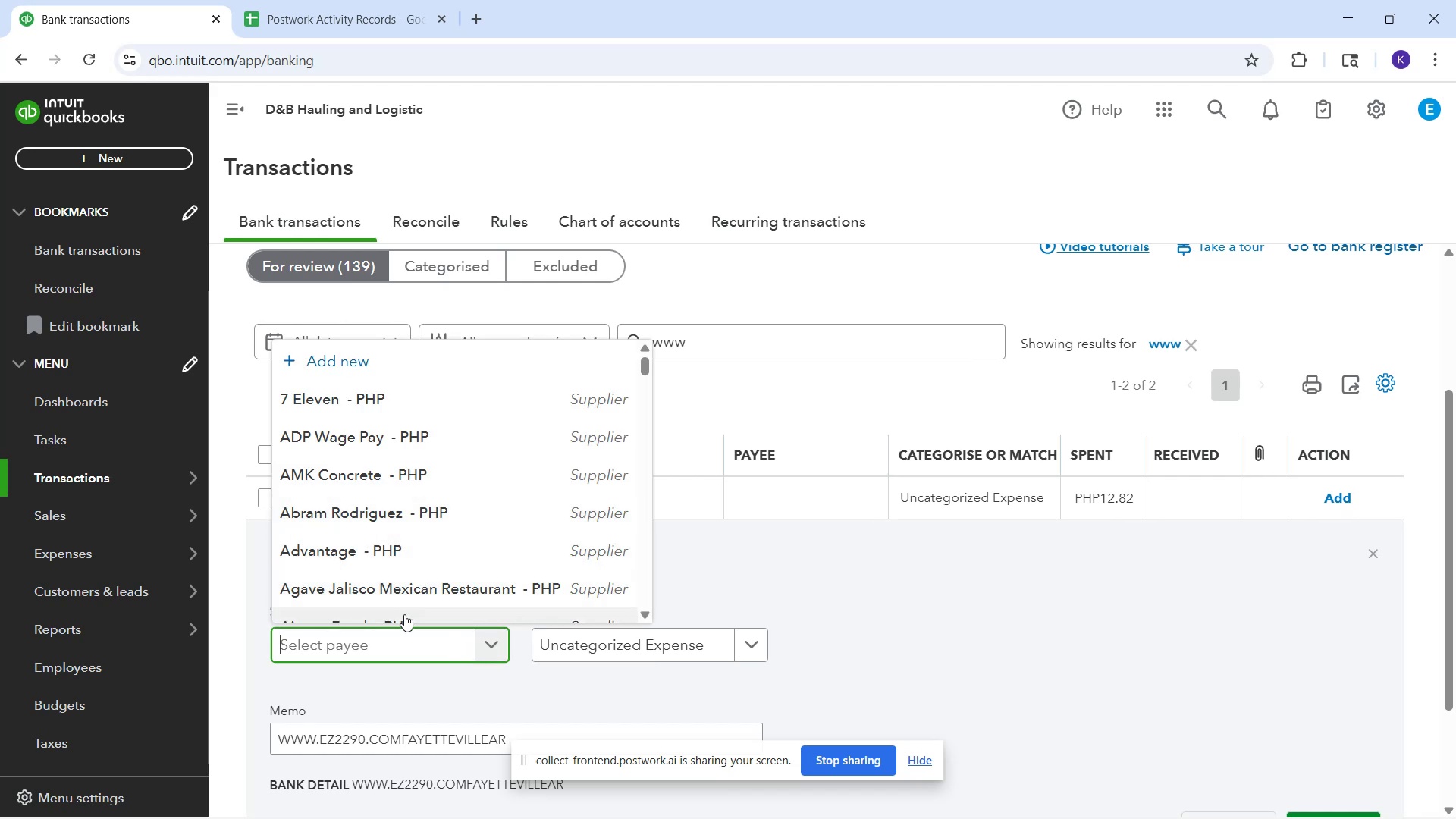 
type(EZ)
 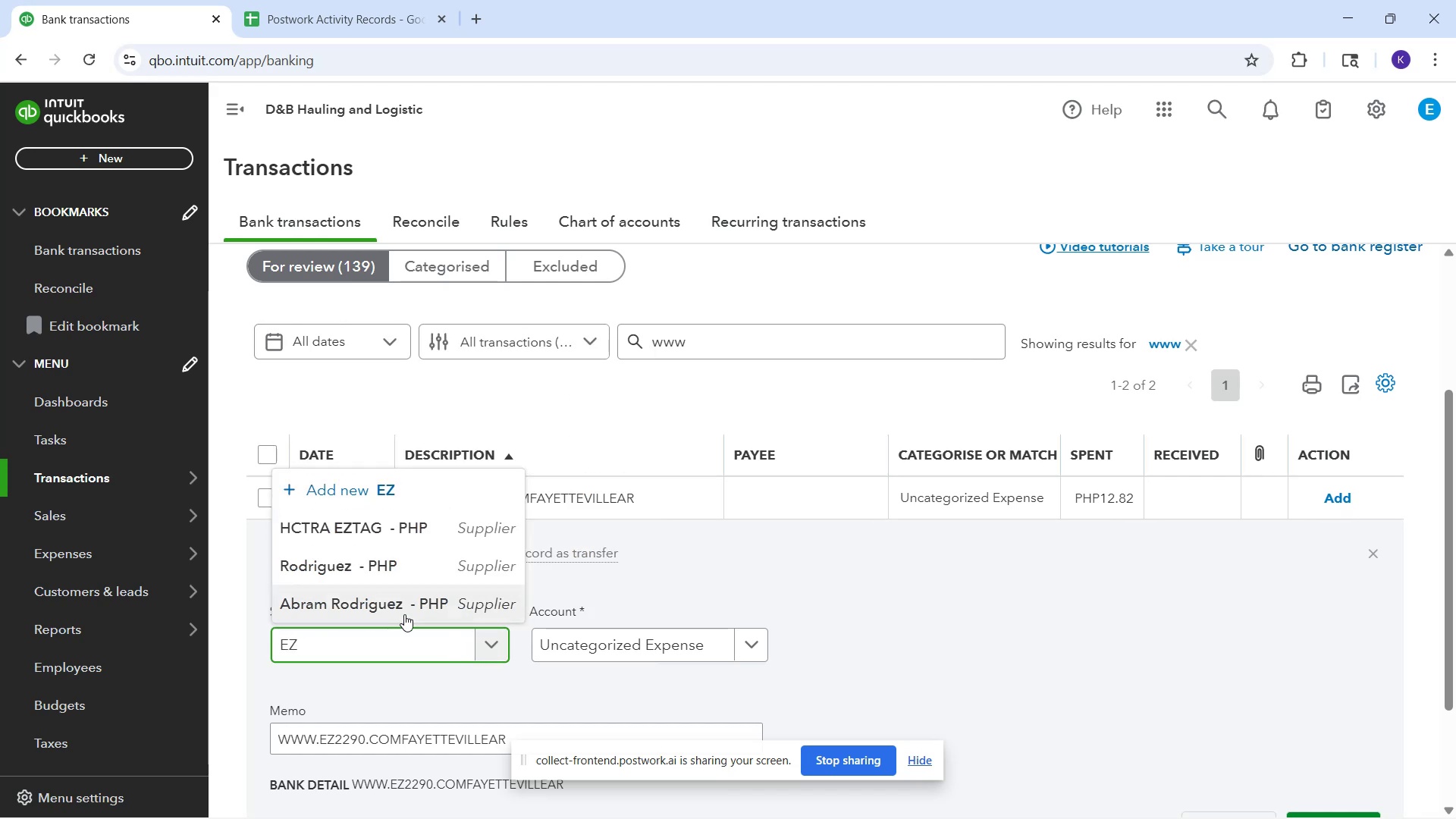 
key(Numpad2)
 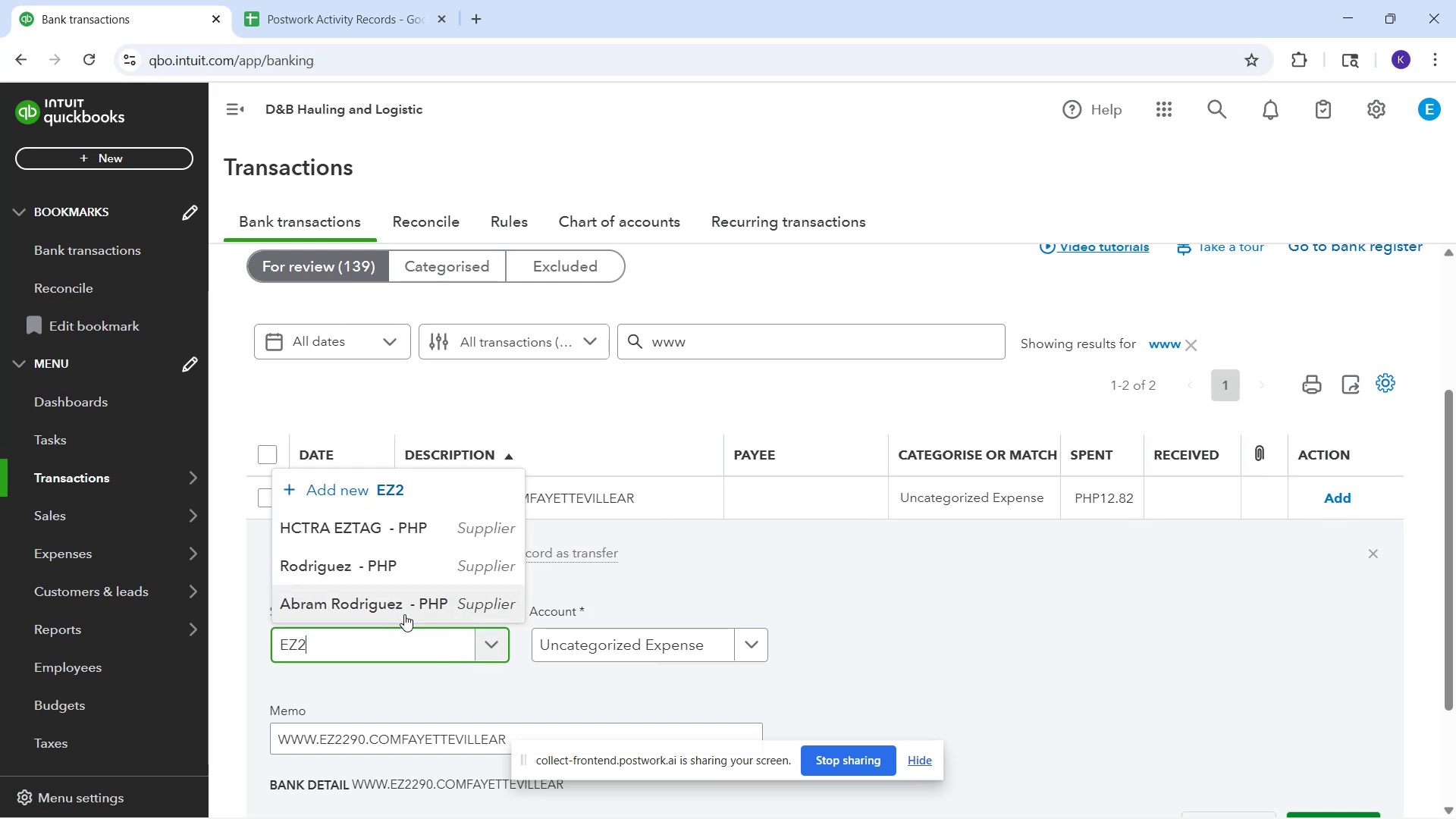 
key(Numpad2)
 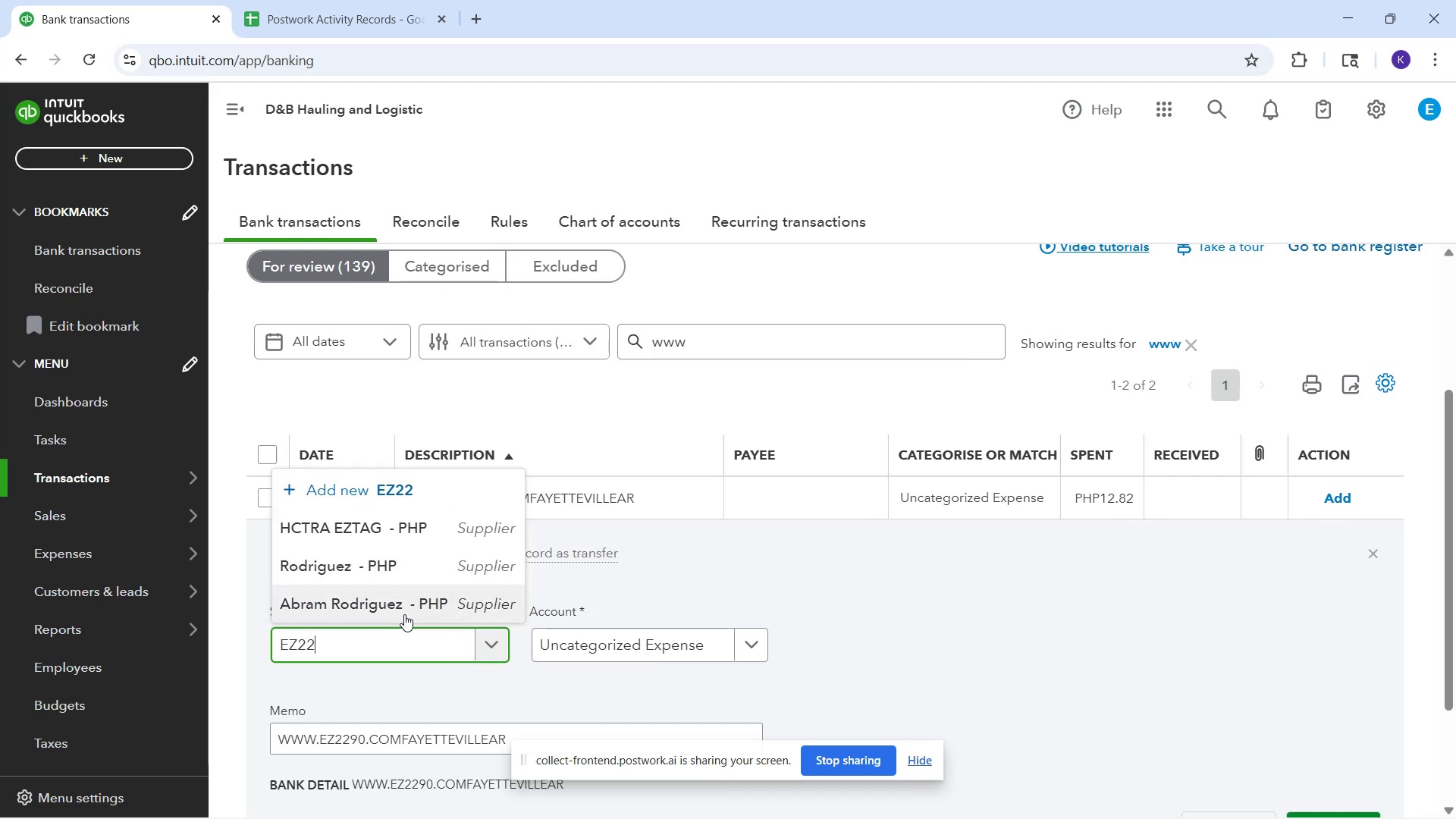 
key(Numpad9)
 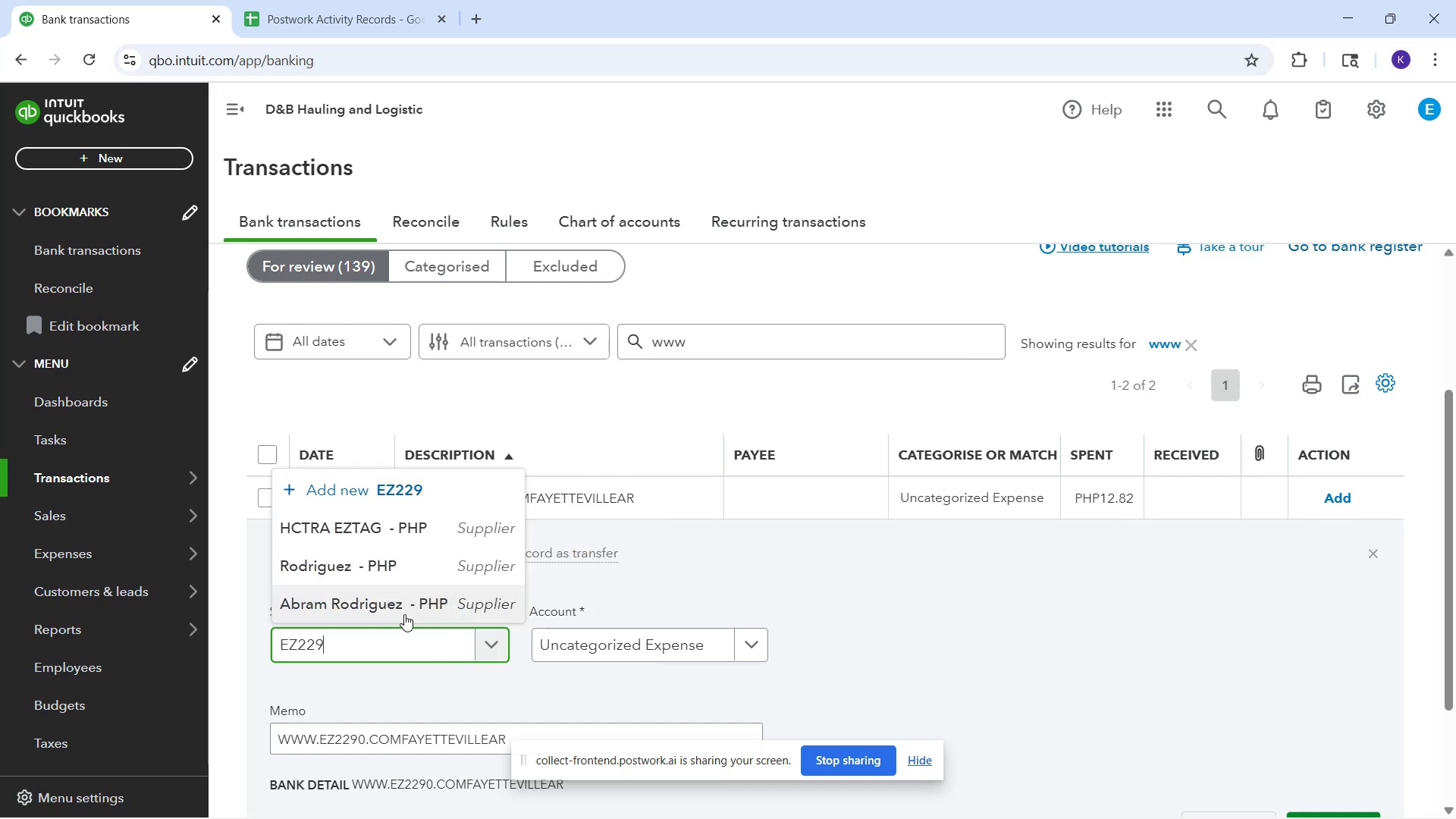 
key(Numpad0)
 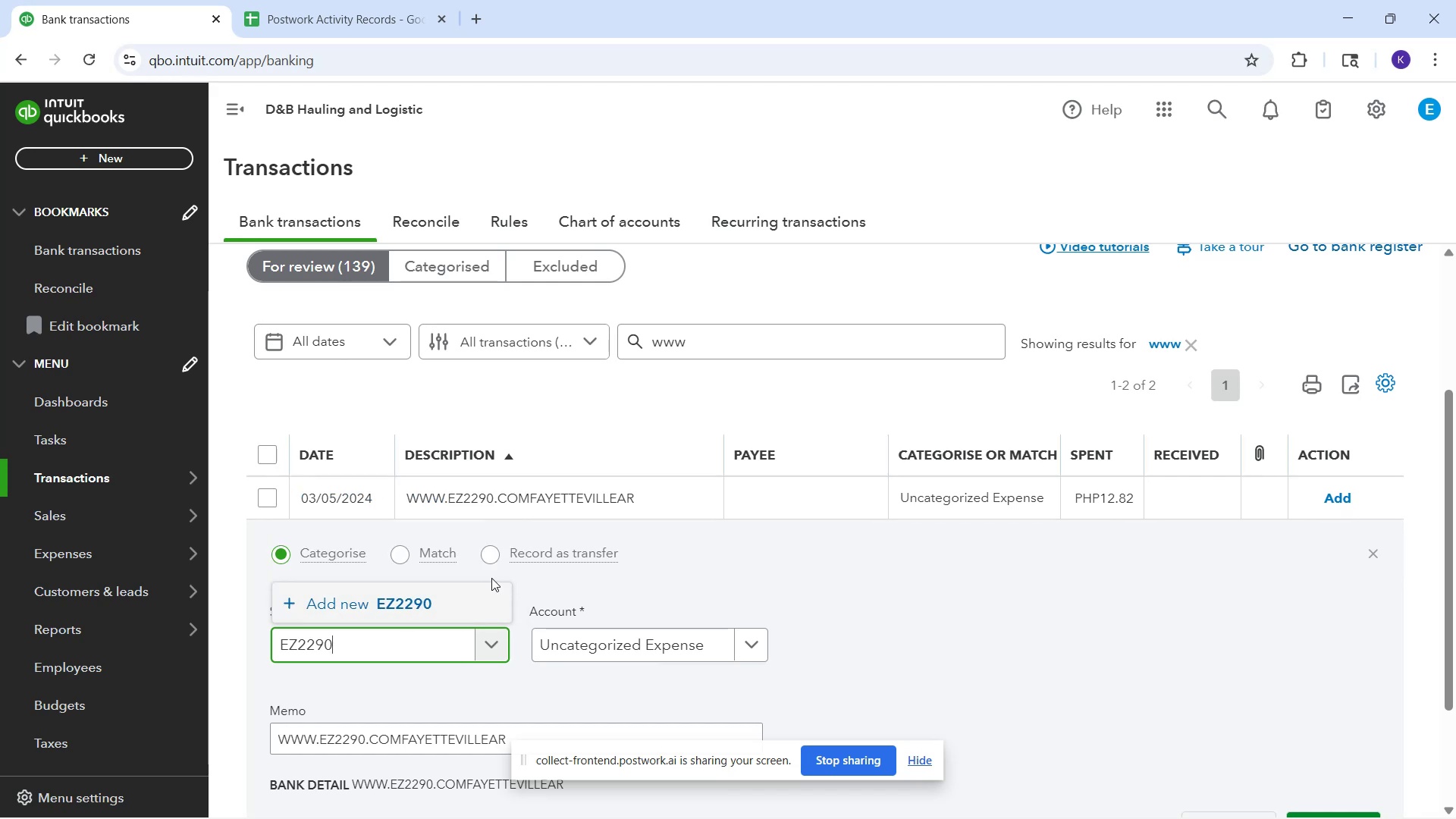 
wait(5.11)
 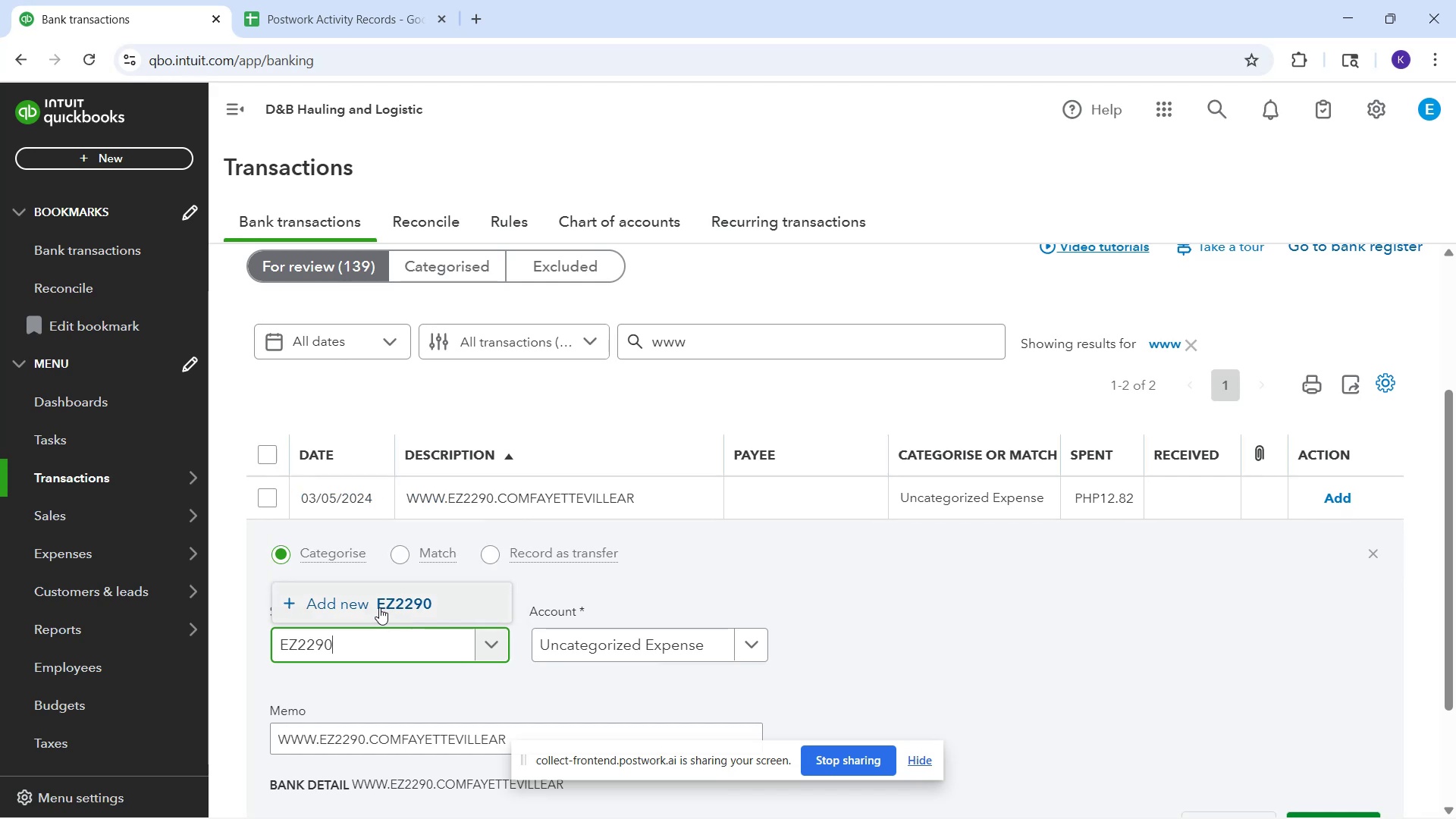 
left_click([437, 604])
 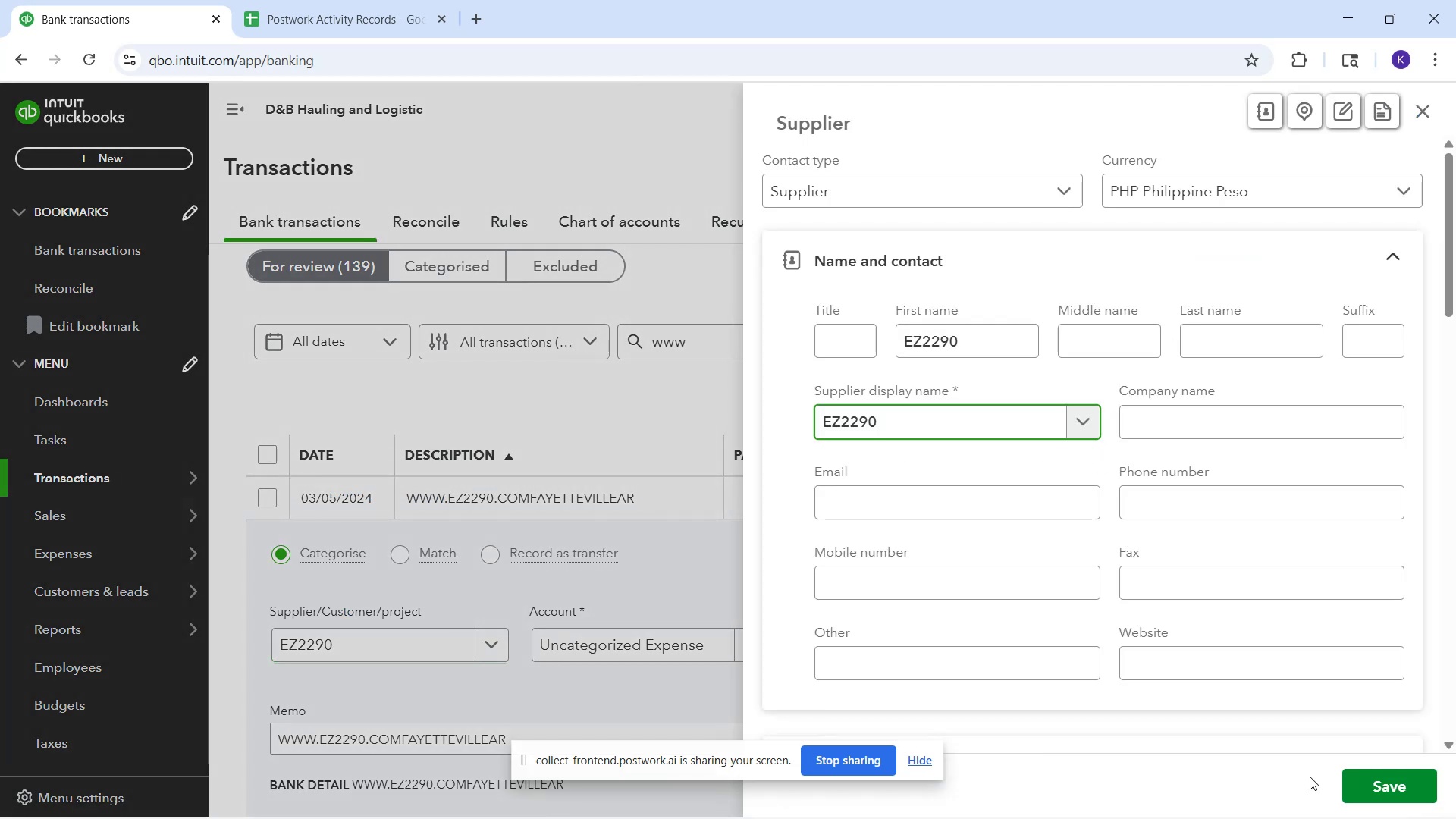 
left_click([1354, 778])
 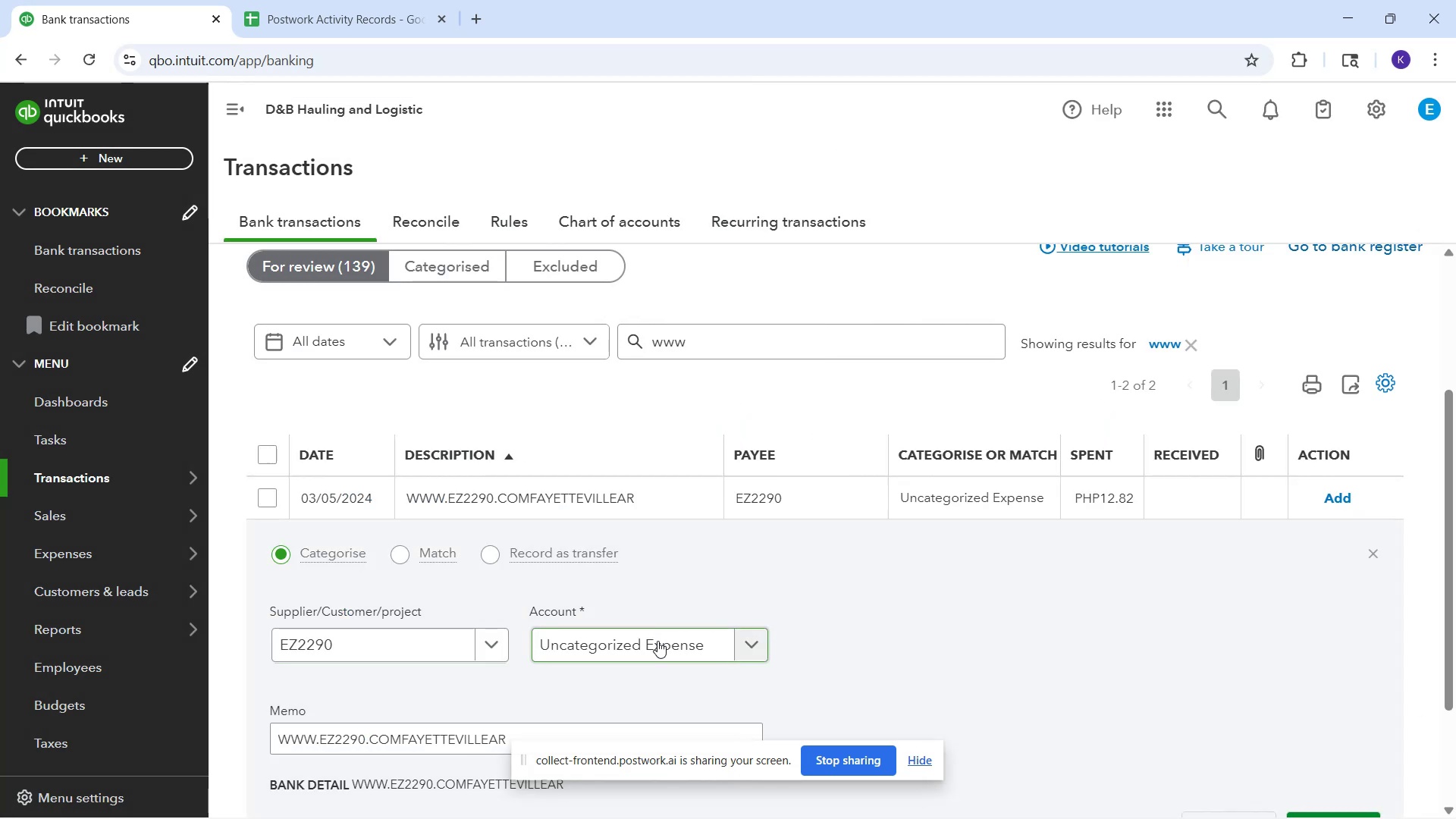 
left_click([657, 641])
 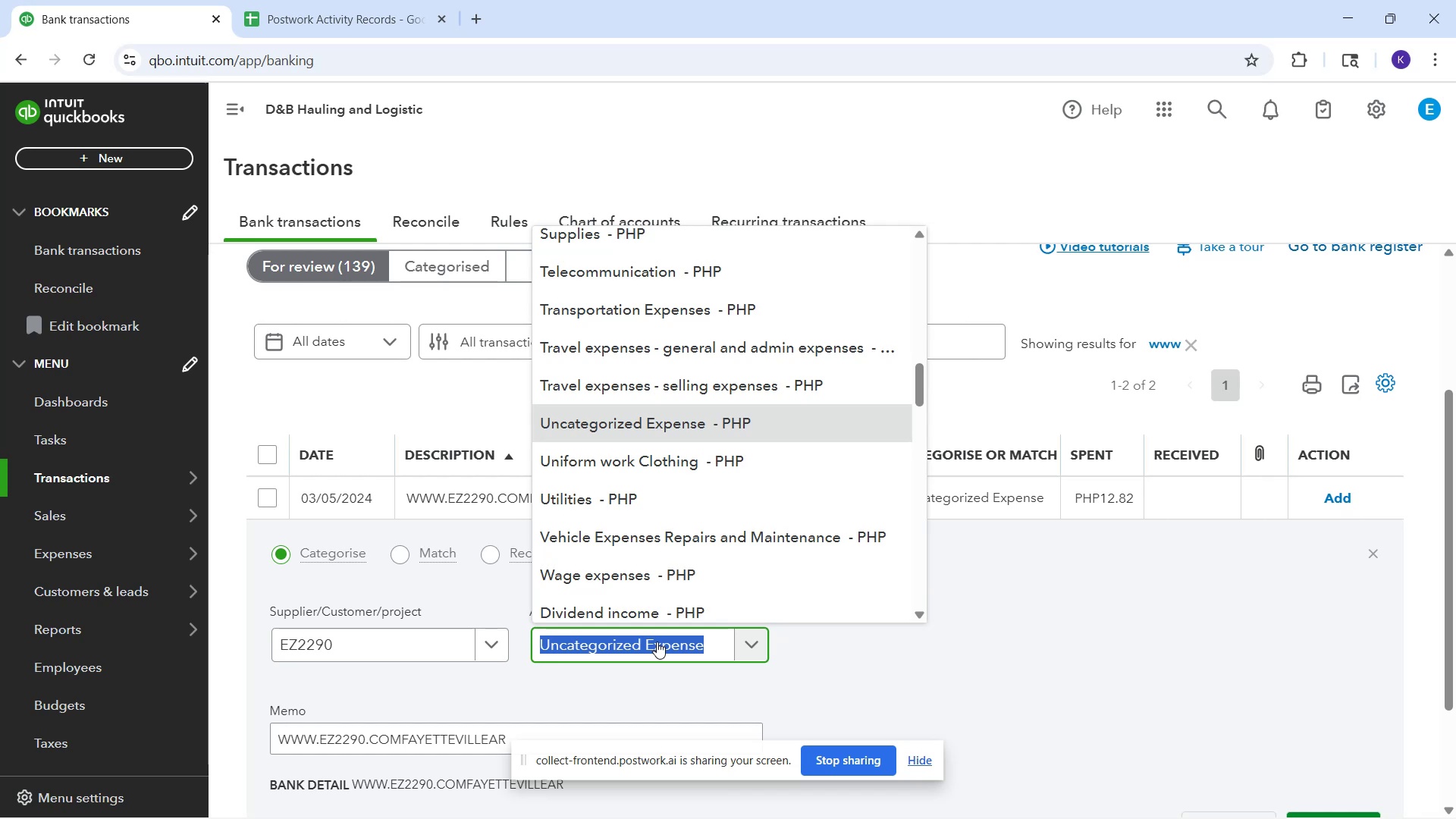 
type(taxe)
 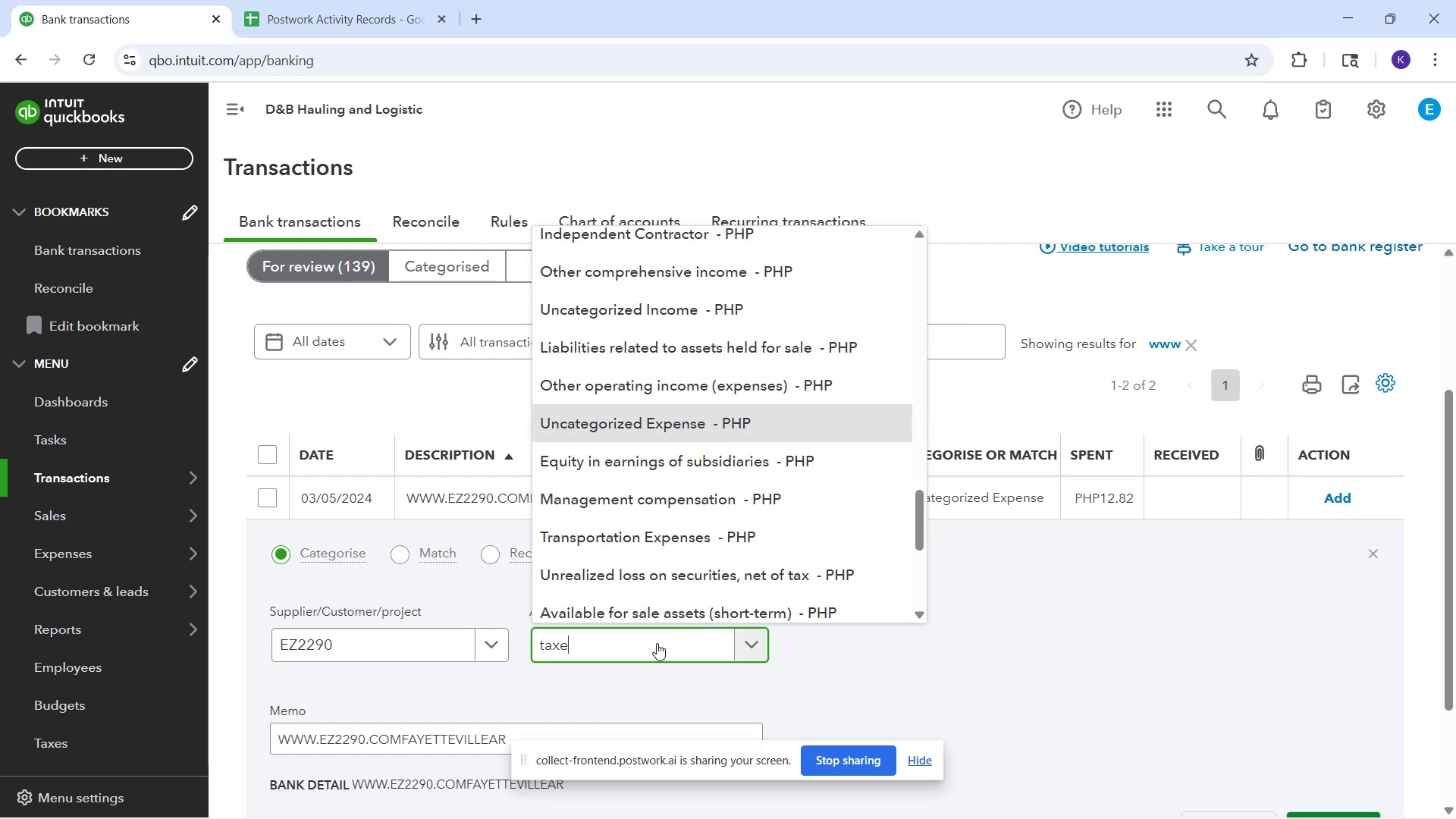 
mouse_move([657, 627])
 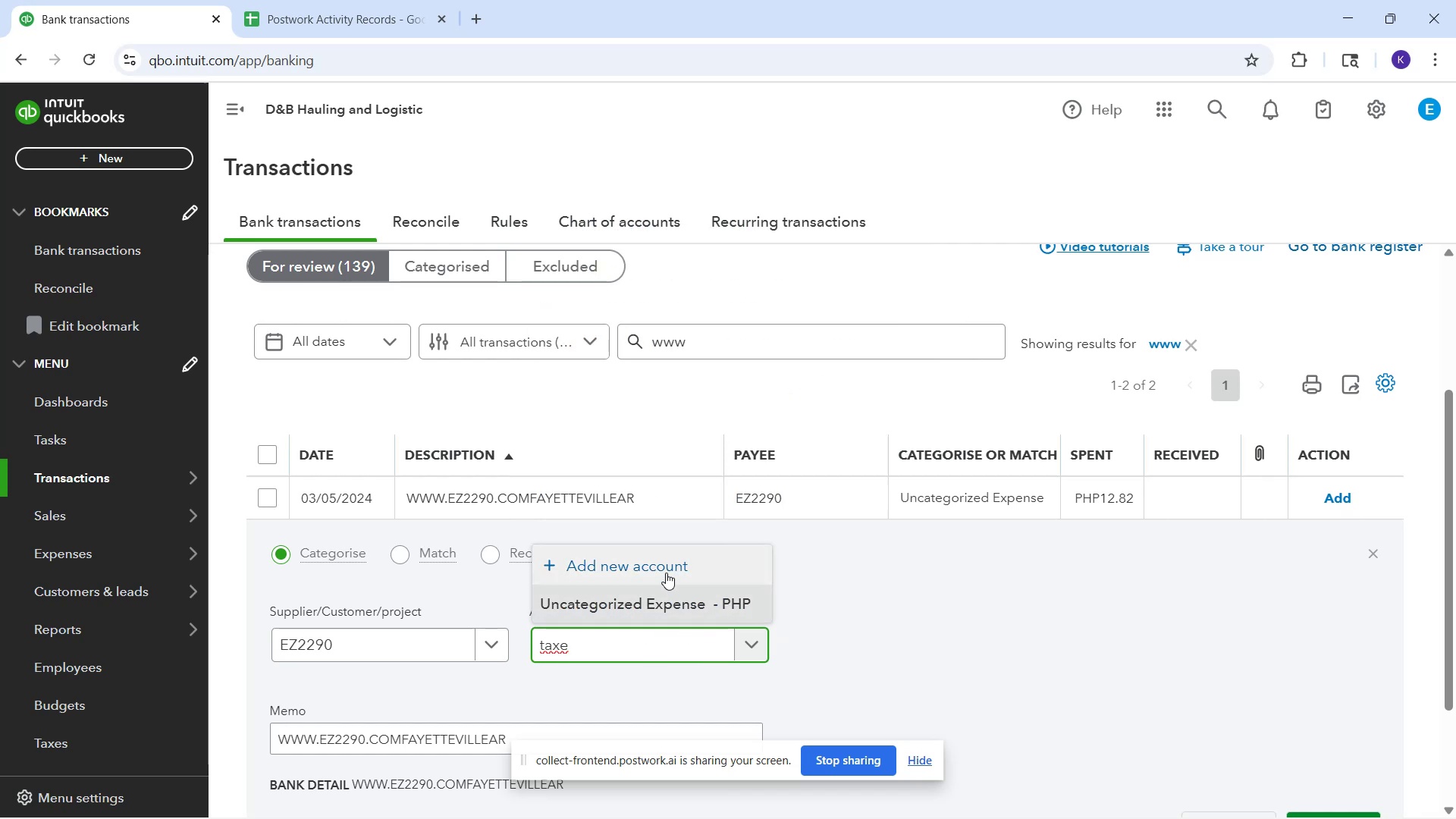 
left_click_drag(start_coordinate=[658, 641], to_coordinate=[535, 635])
 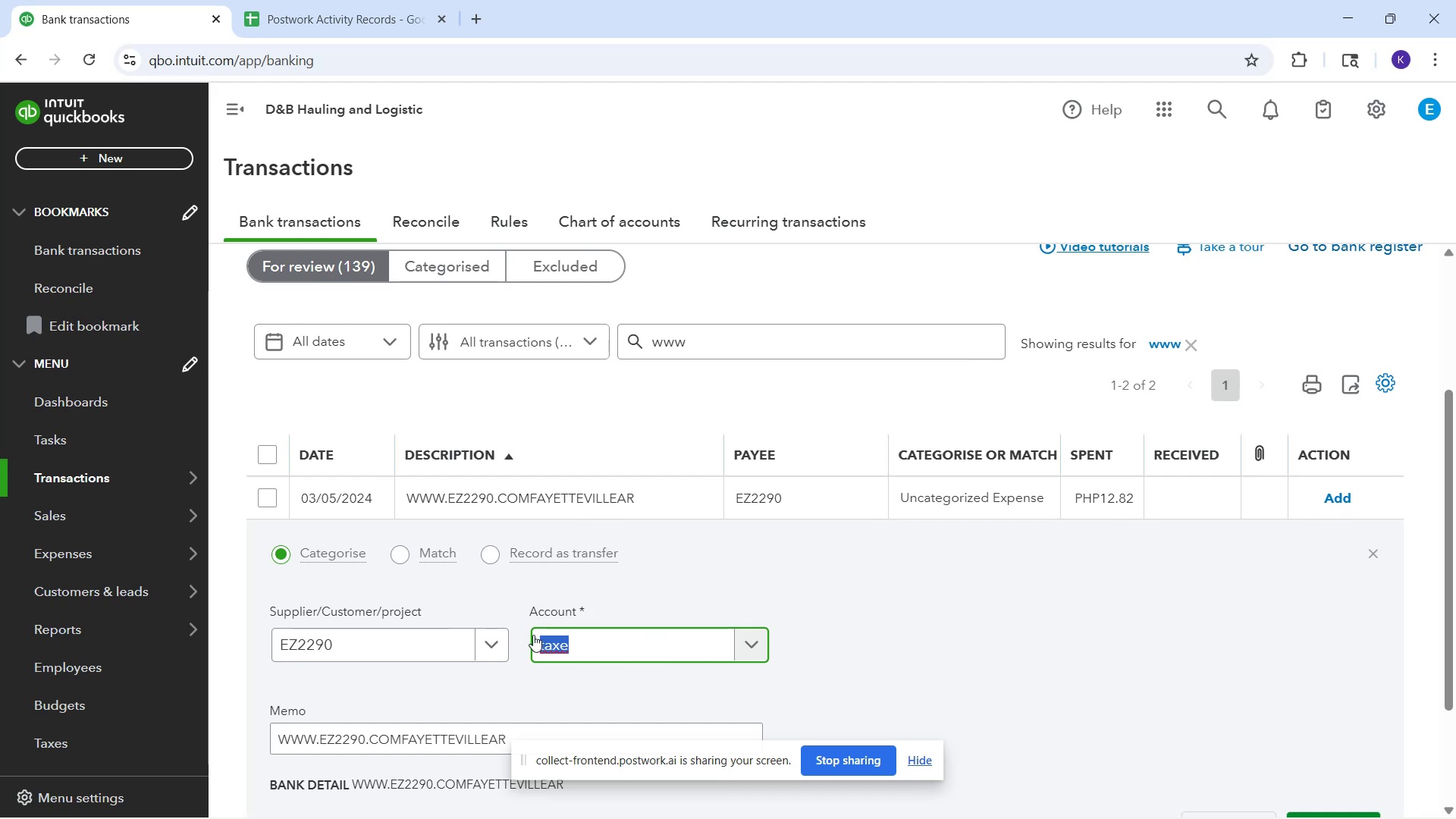 
key(Backspace)
type(tax)
 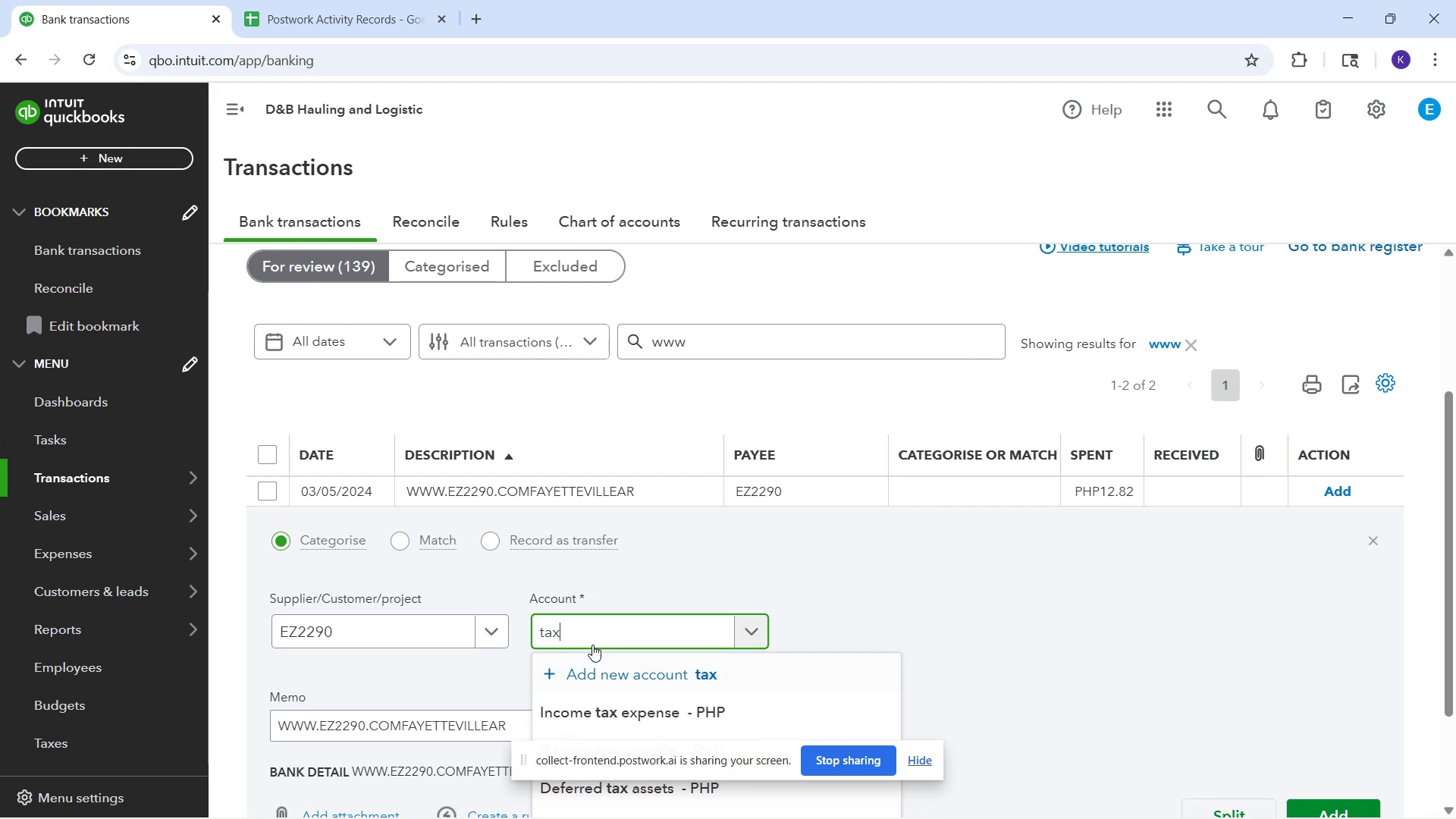 
left_click_drag(start_coordinate=[595, 633], to_coordinate=[527, 632])
 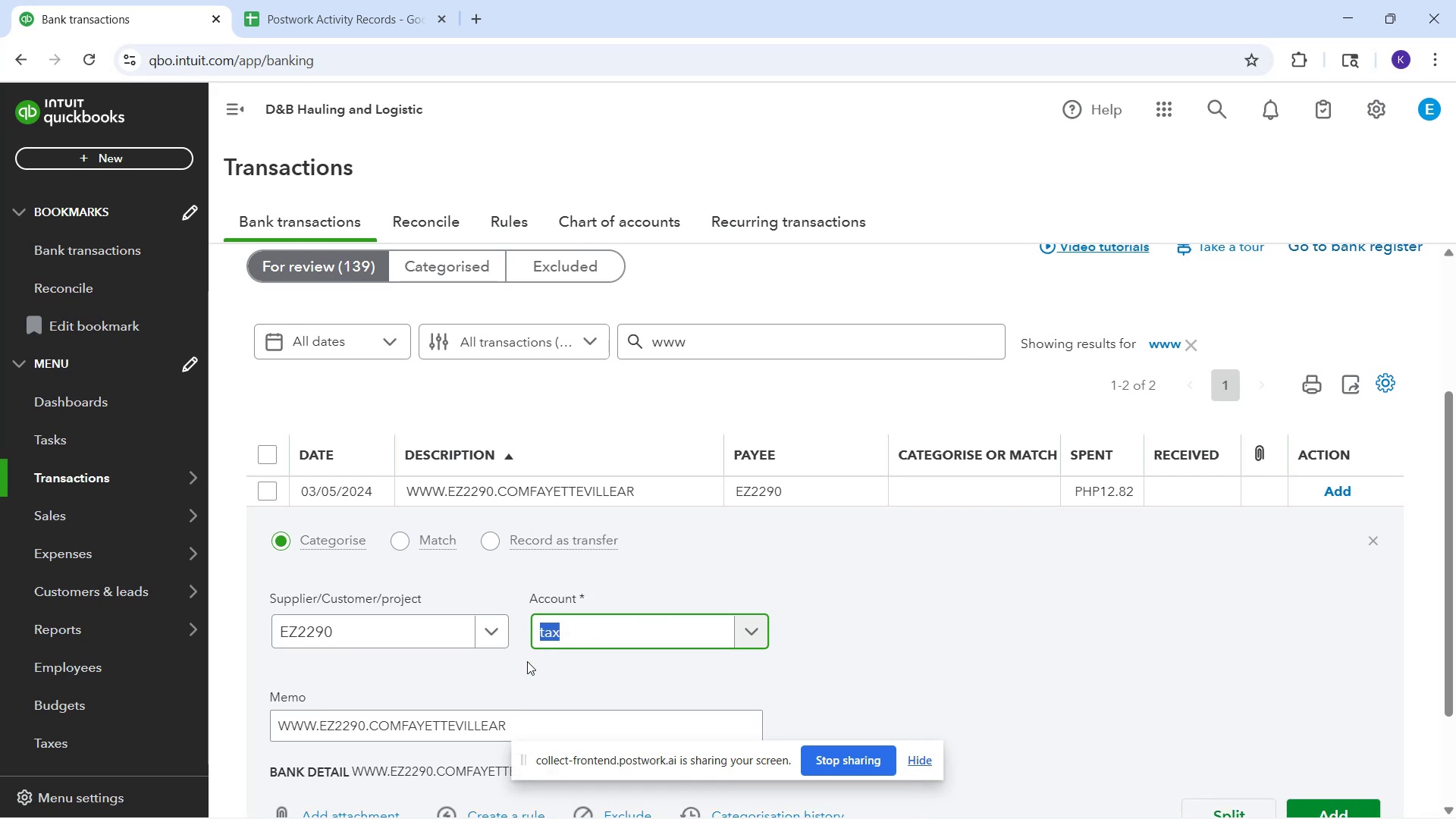 
type(licen)
 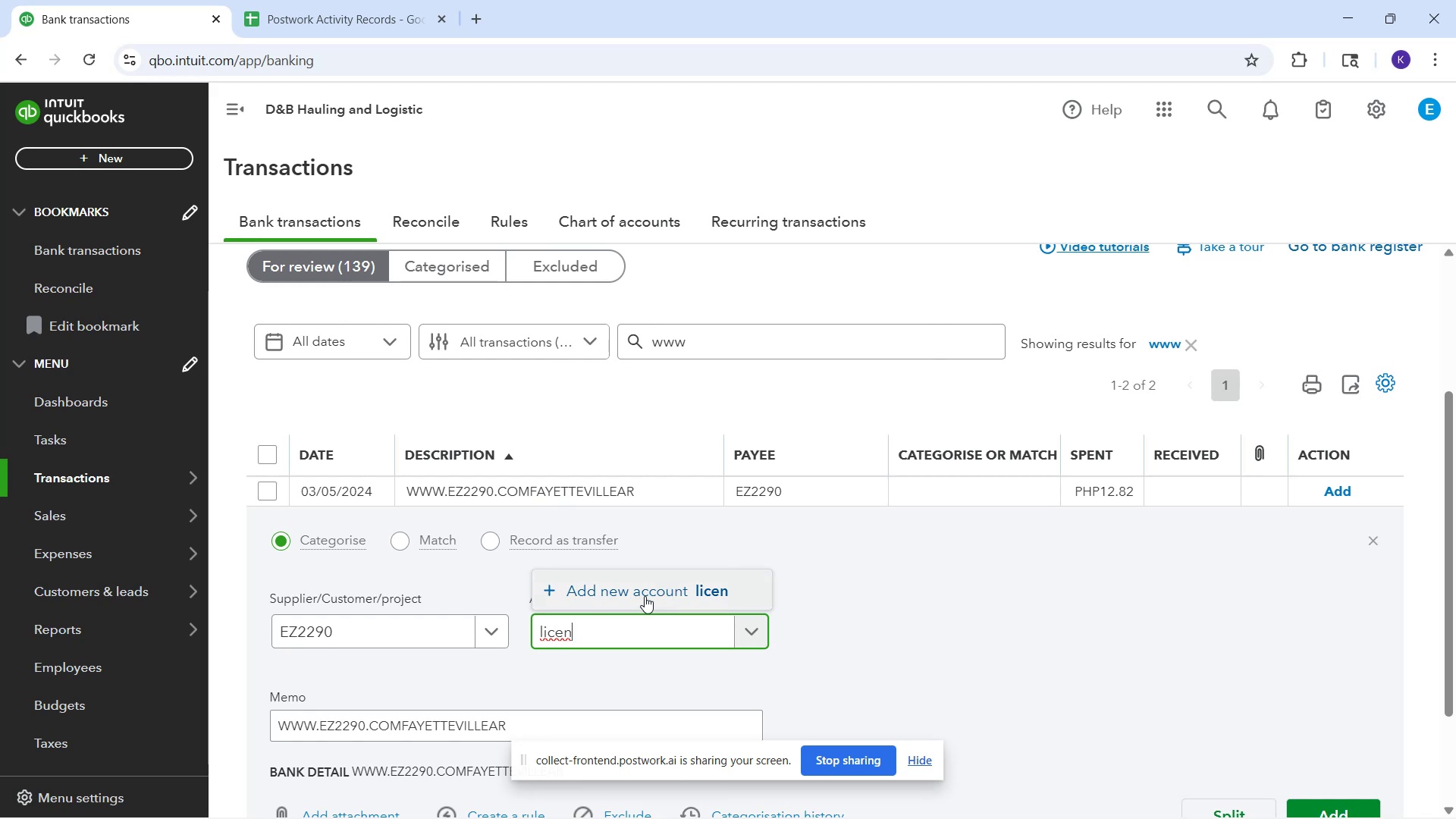 
key(Backspace)
 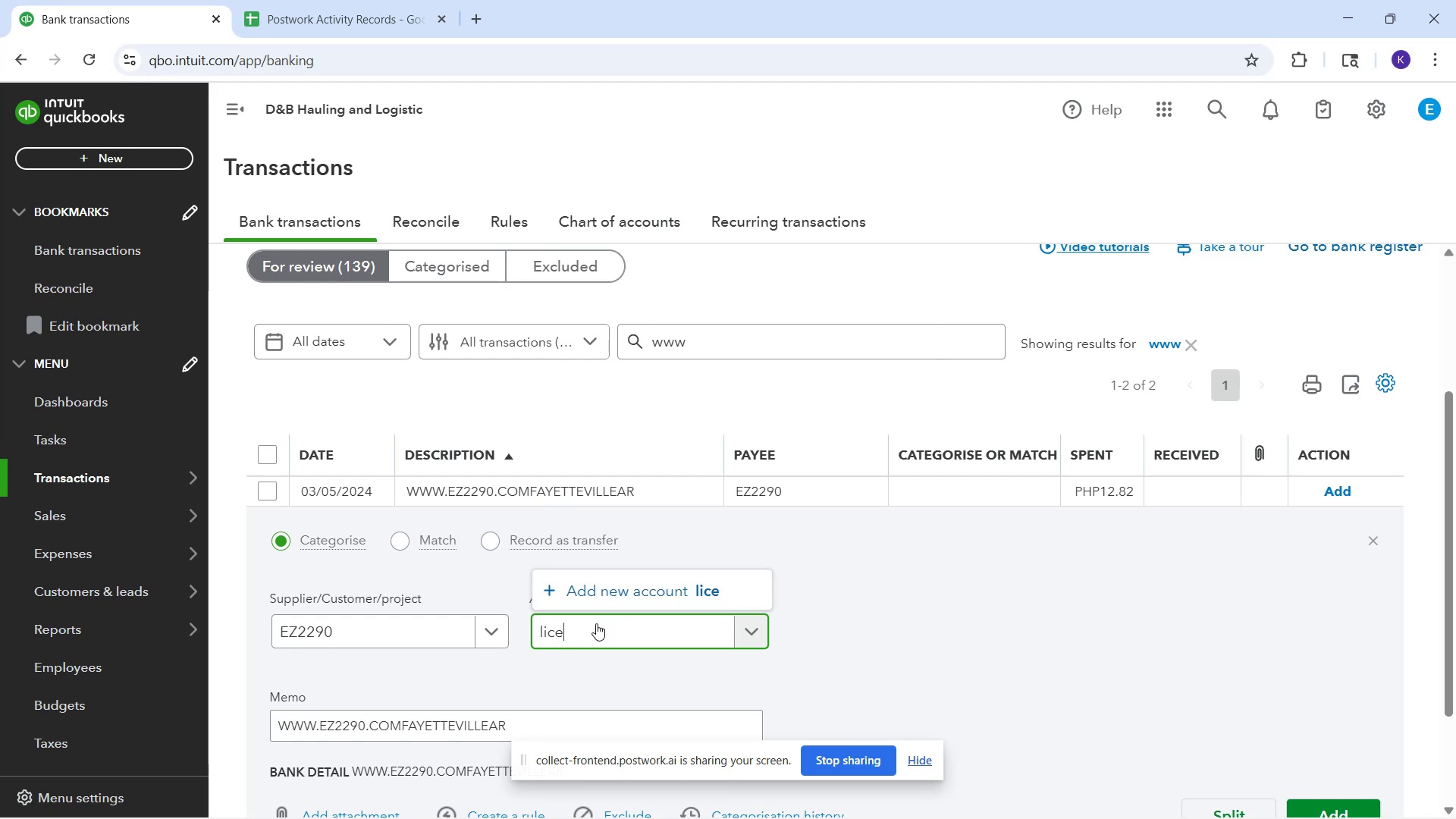 
key(Backspace)
 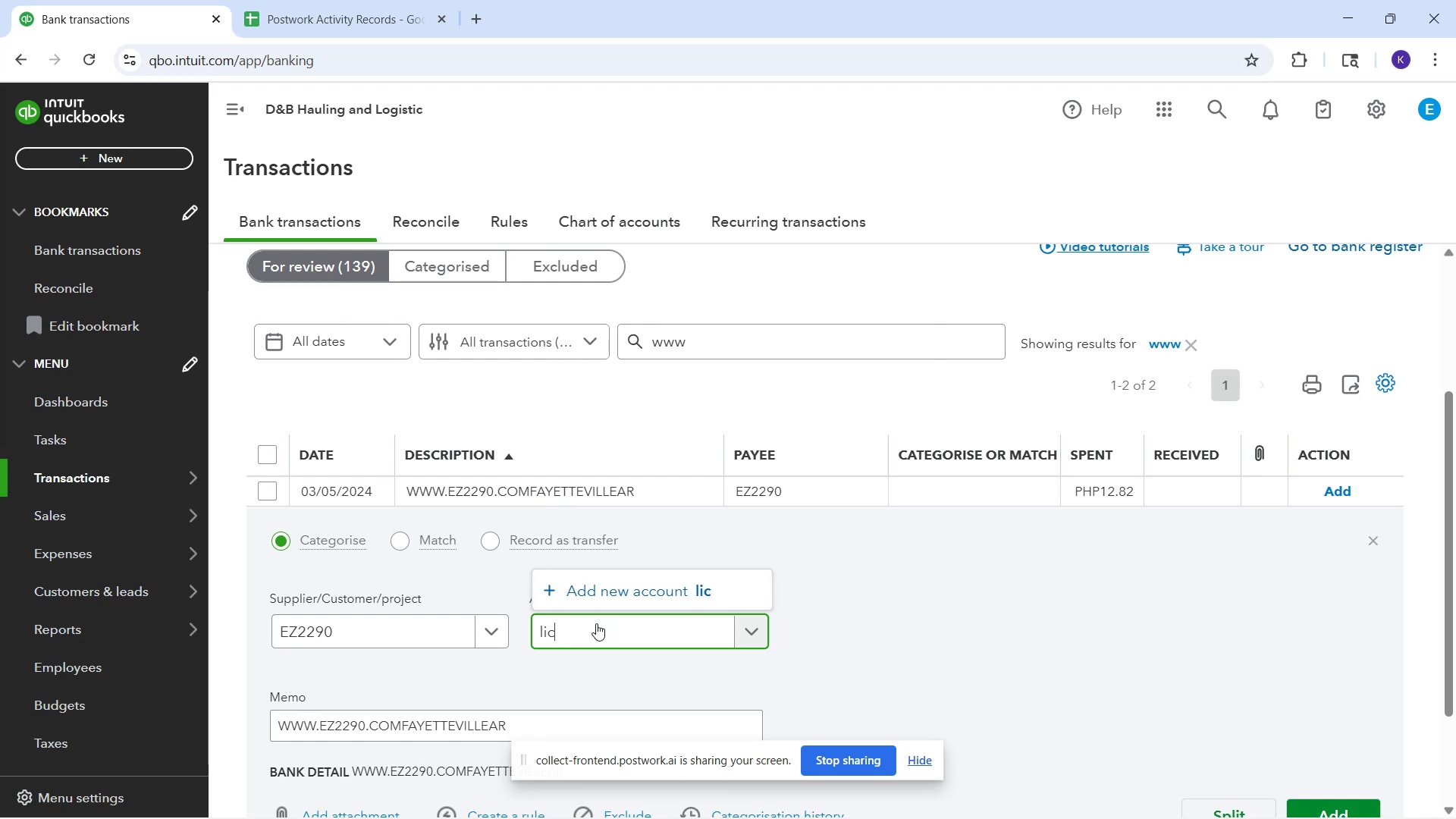 
key(Backspace)
 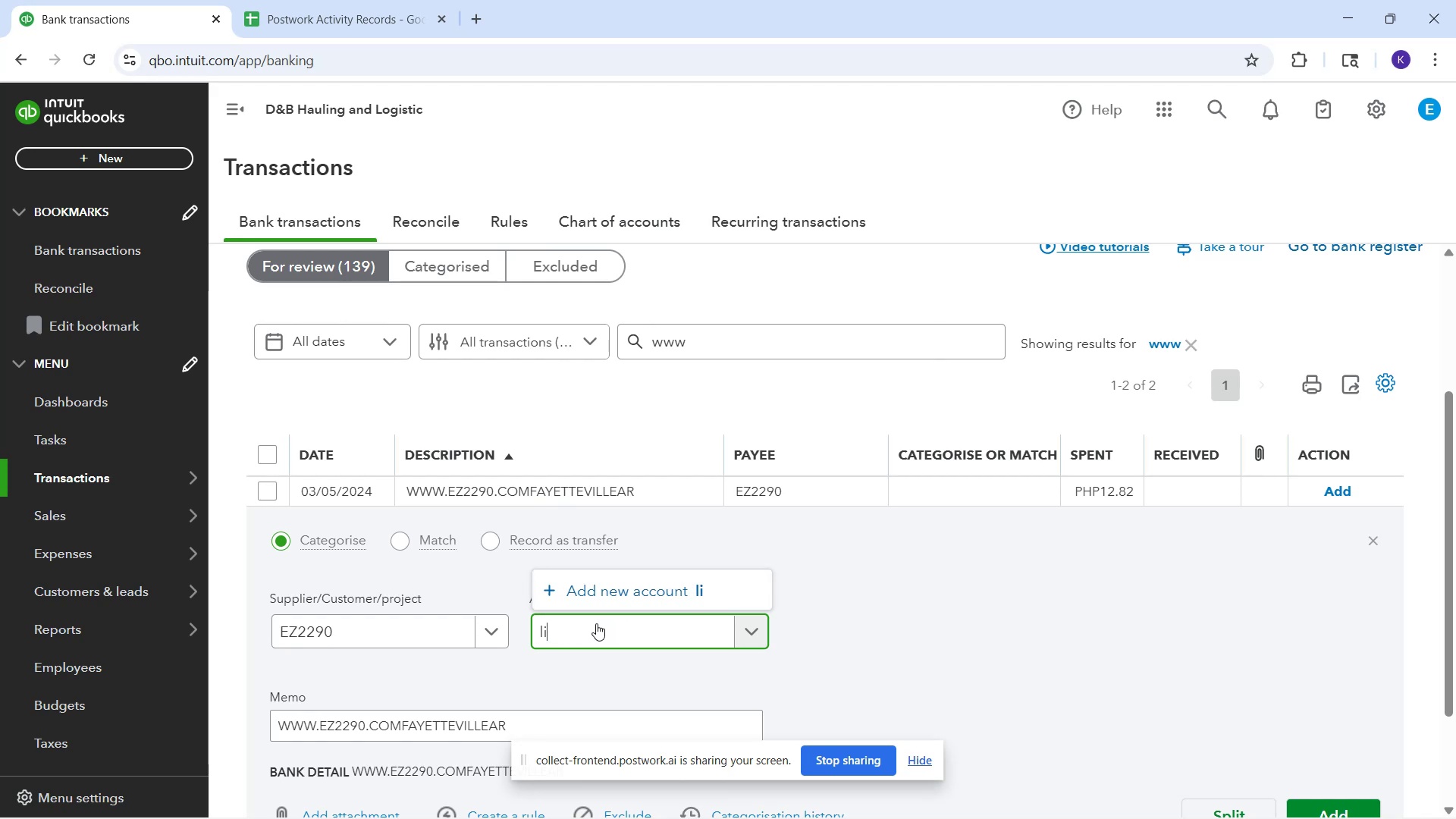 
key(Backspace)
 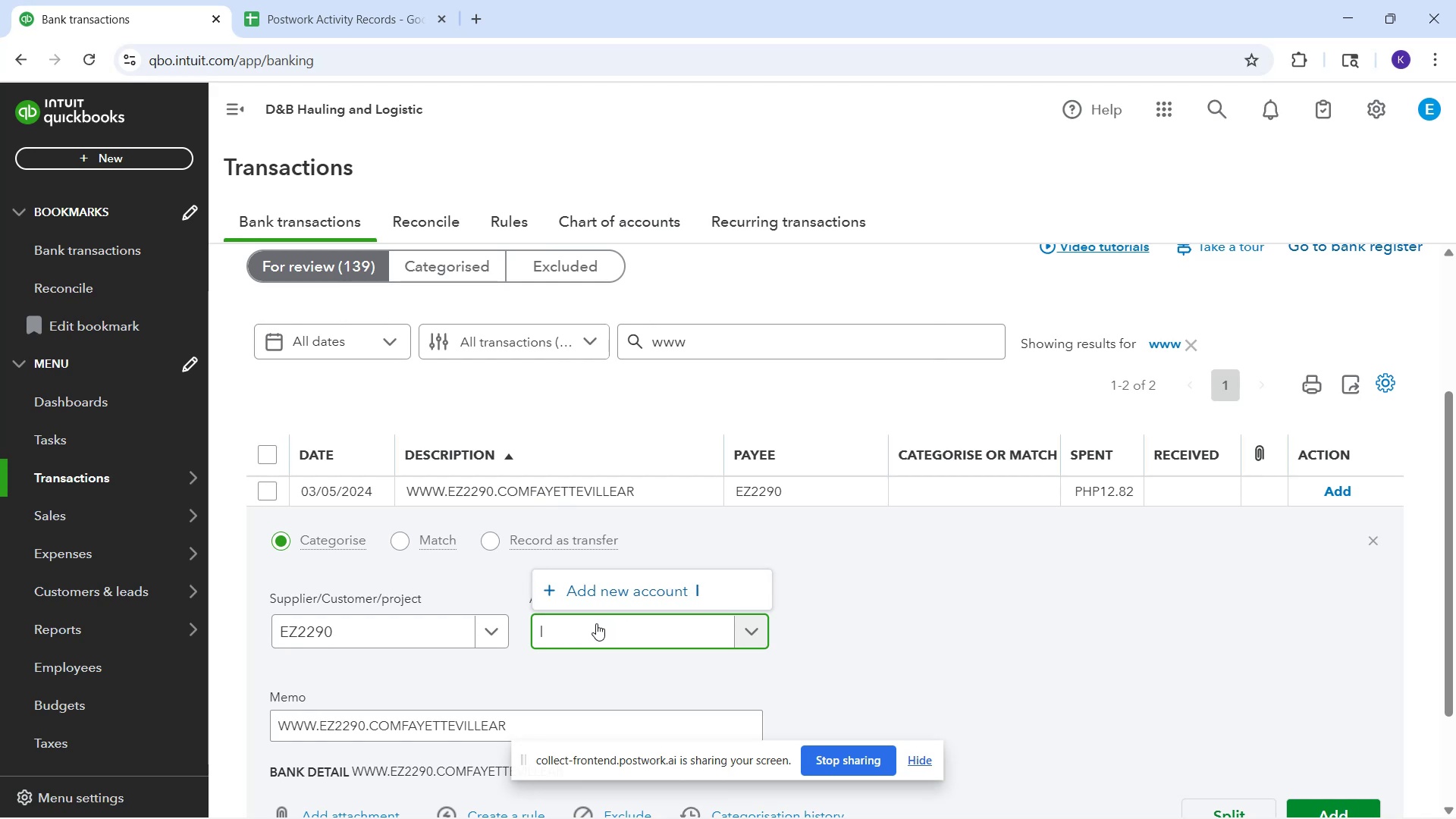 
key(Backspace)
 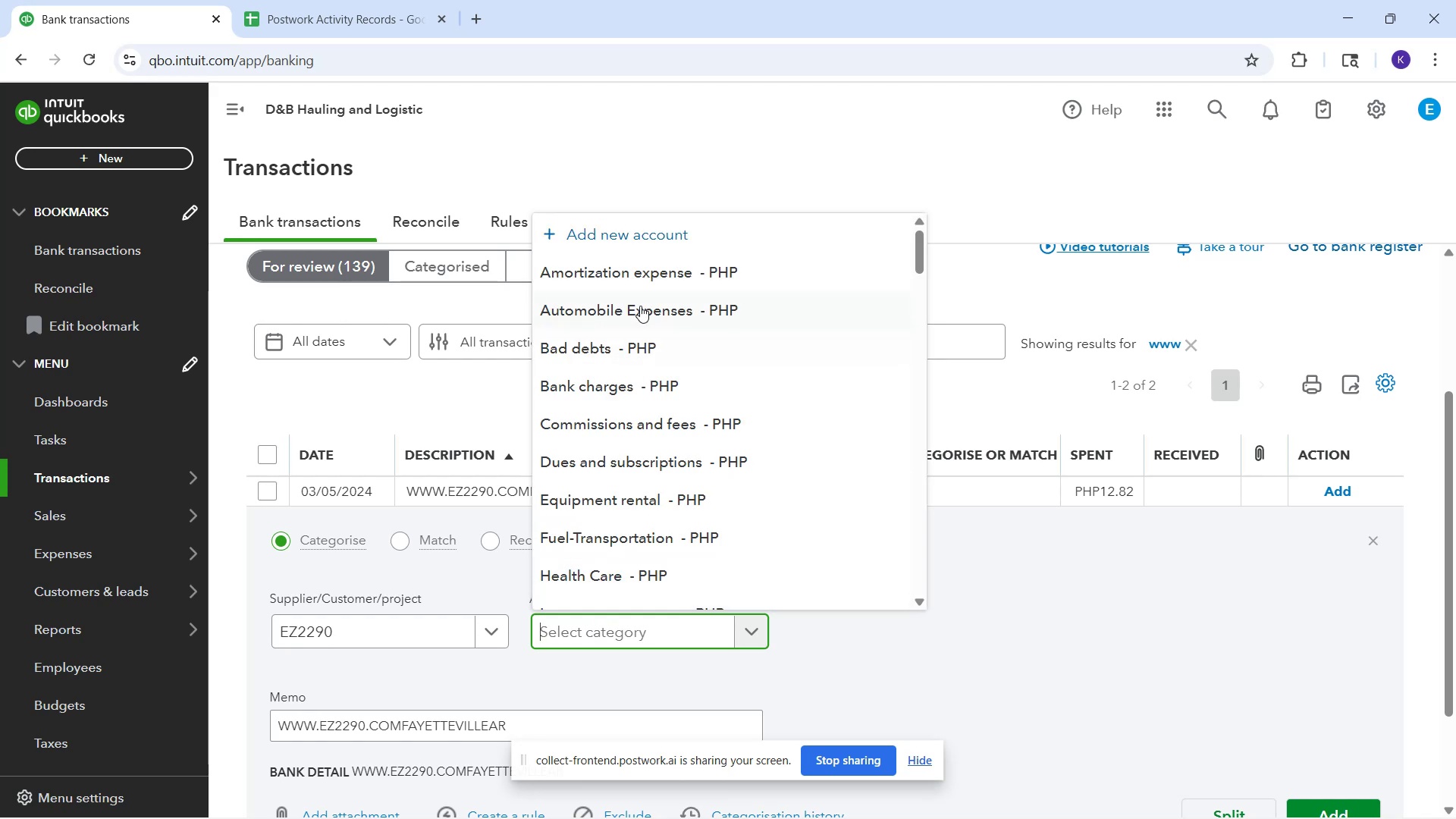 
left_click([668, 216])
 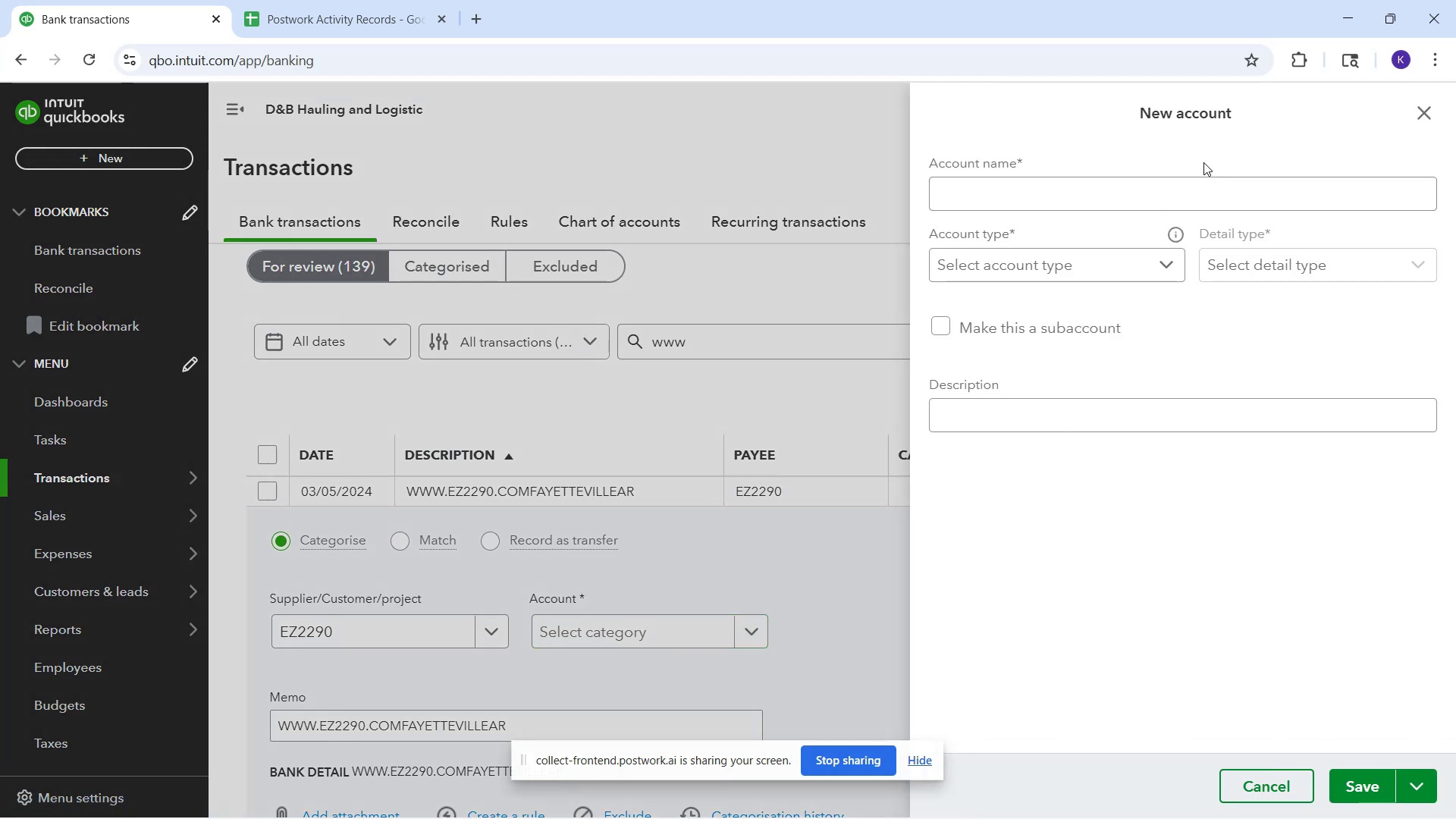 
left_click([1193, 189])
 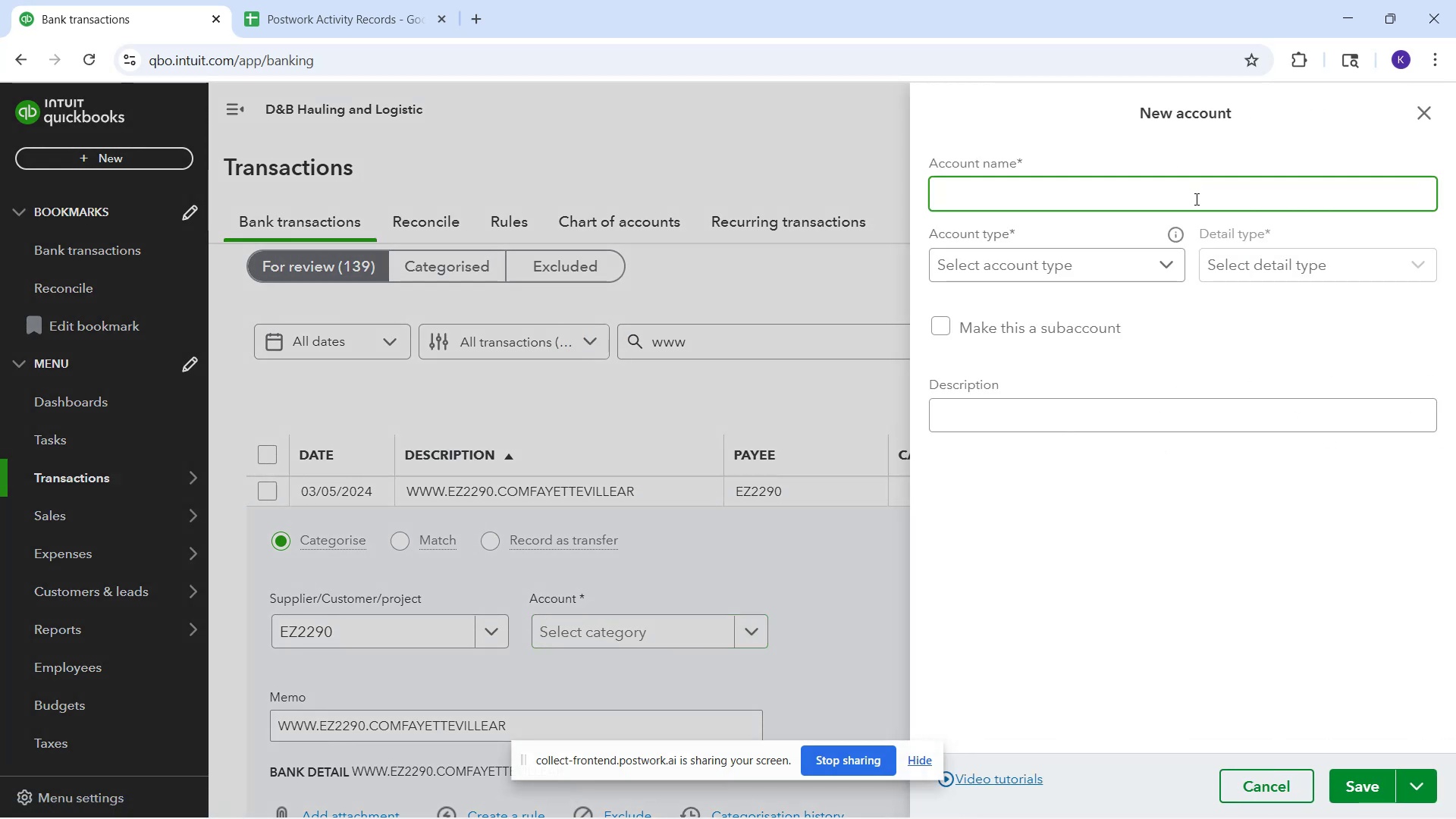 
type(Tax License)
 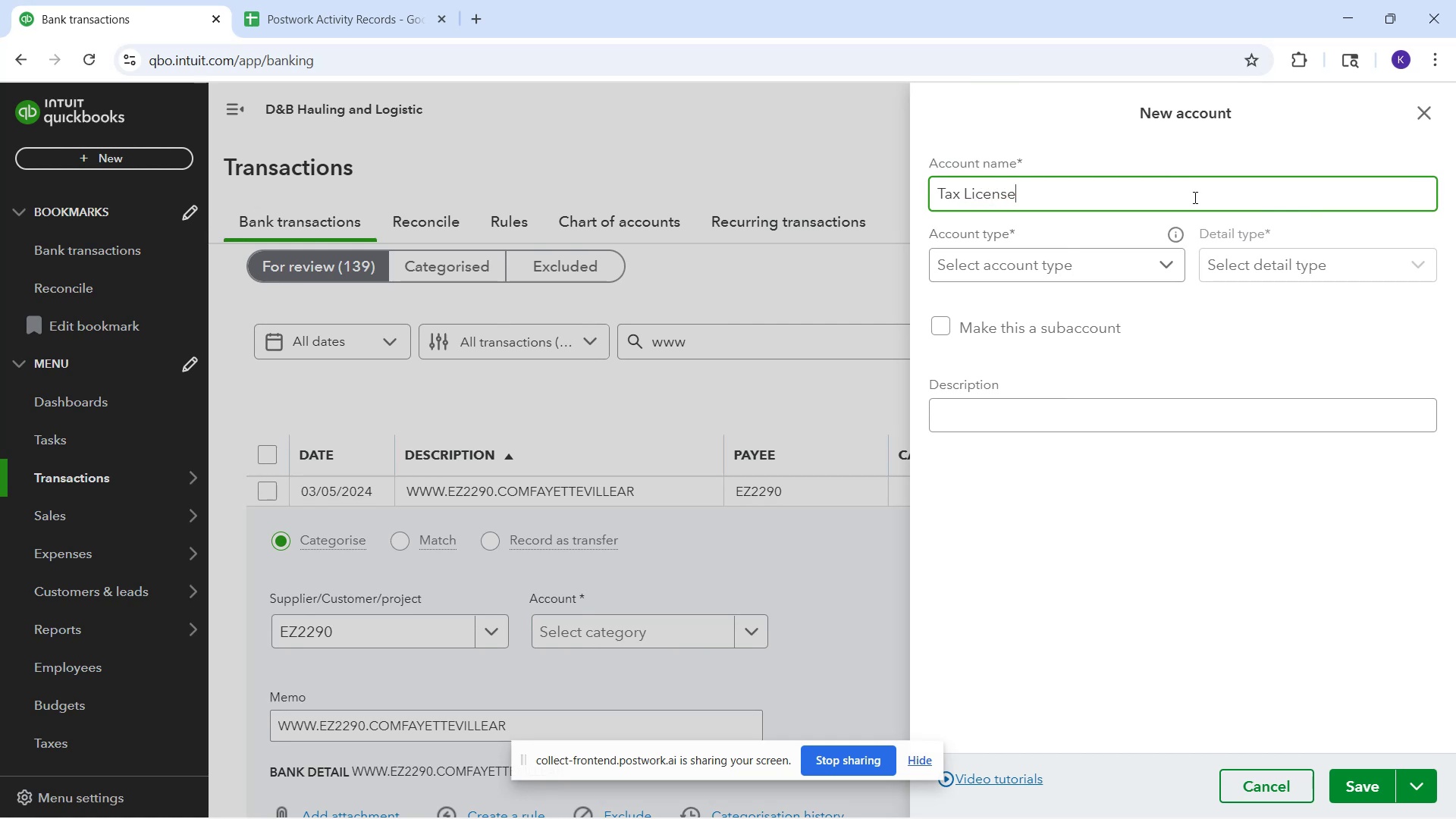 
wait(8.44)
 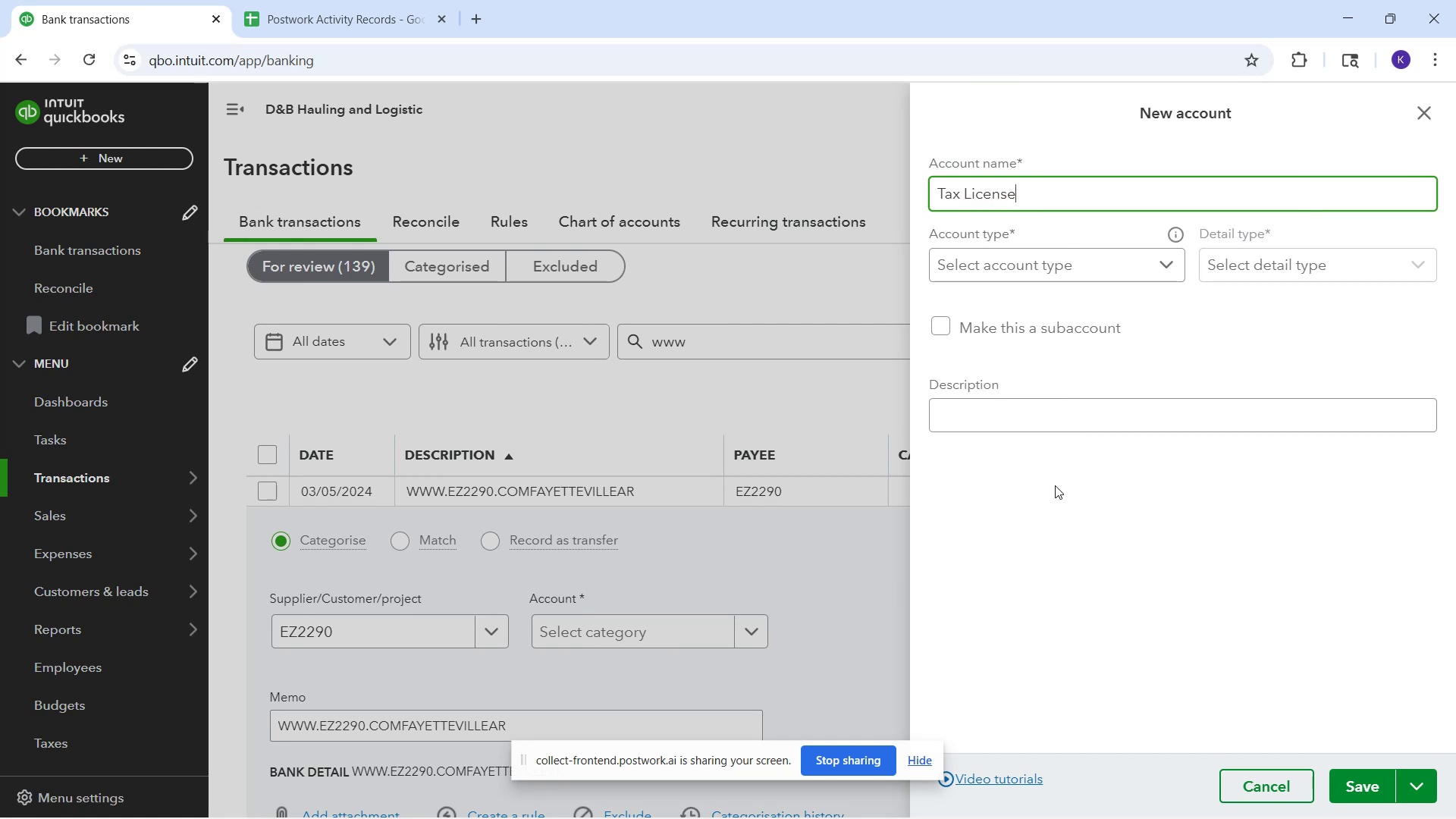 
left_click([959, 205])
 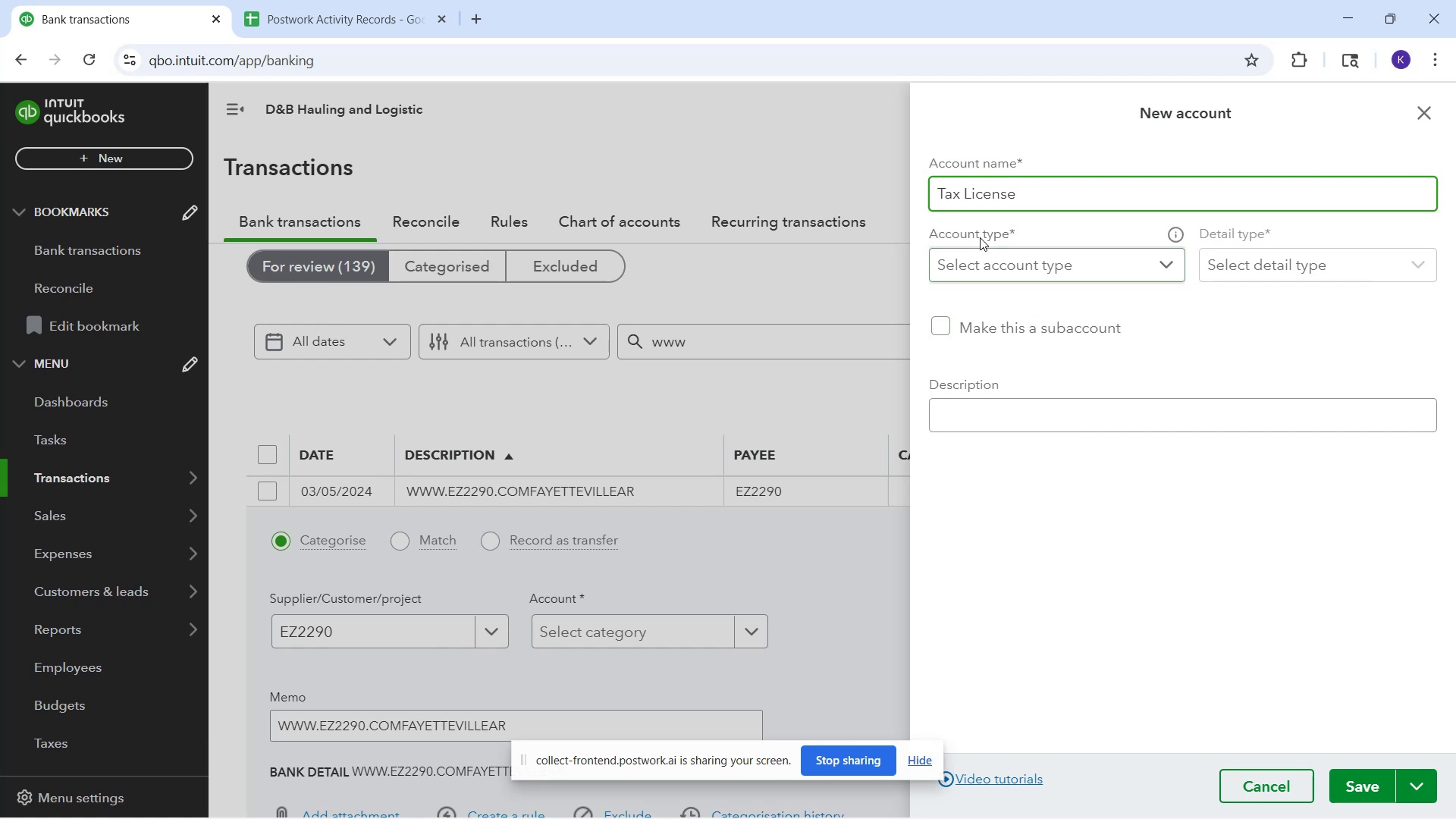 
type(es and)
 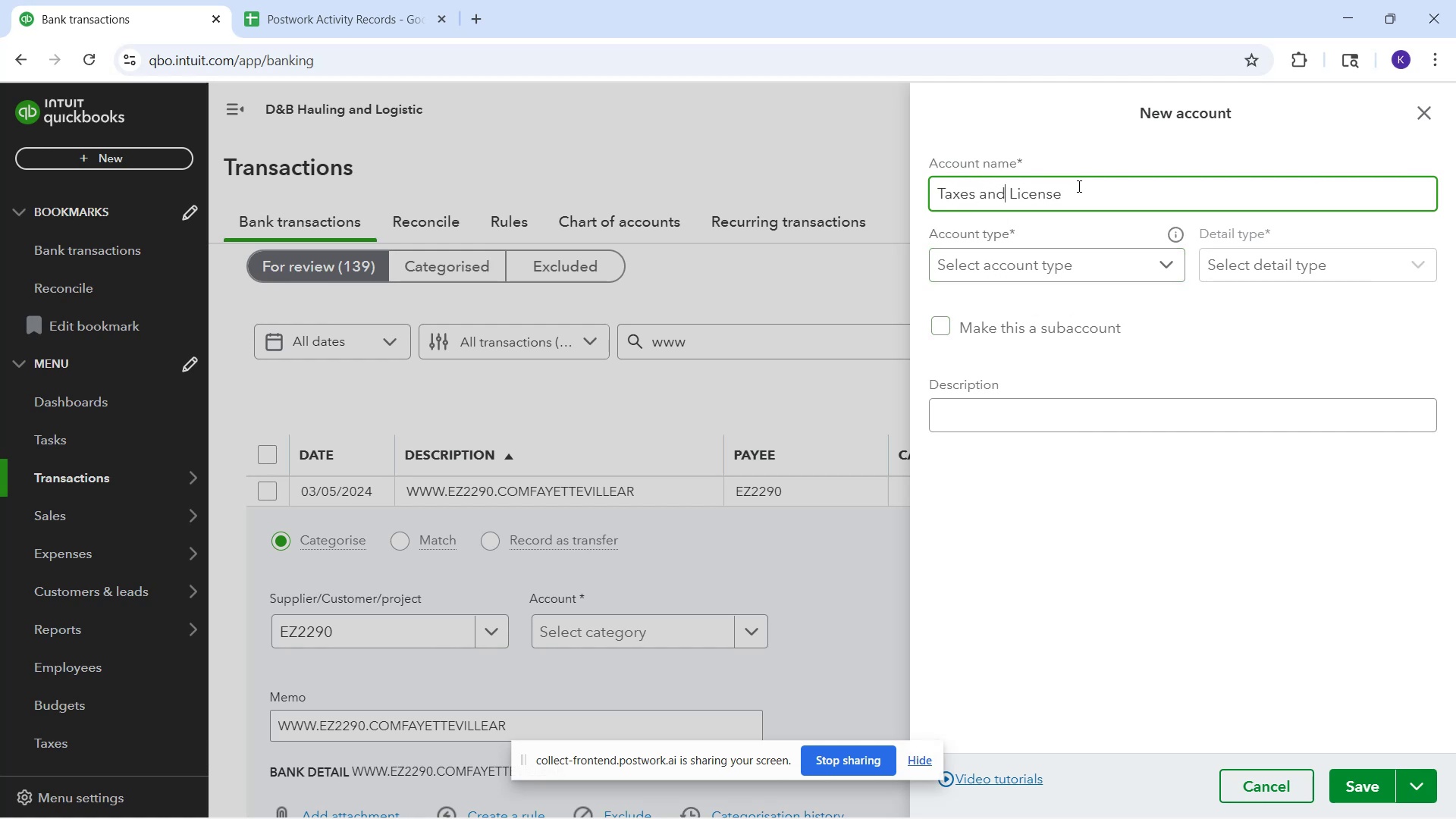 
left_click([1079, 191])
 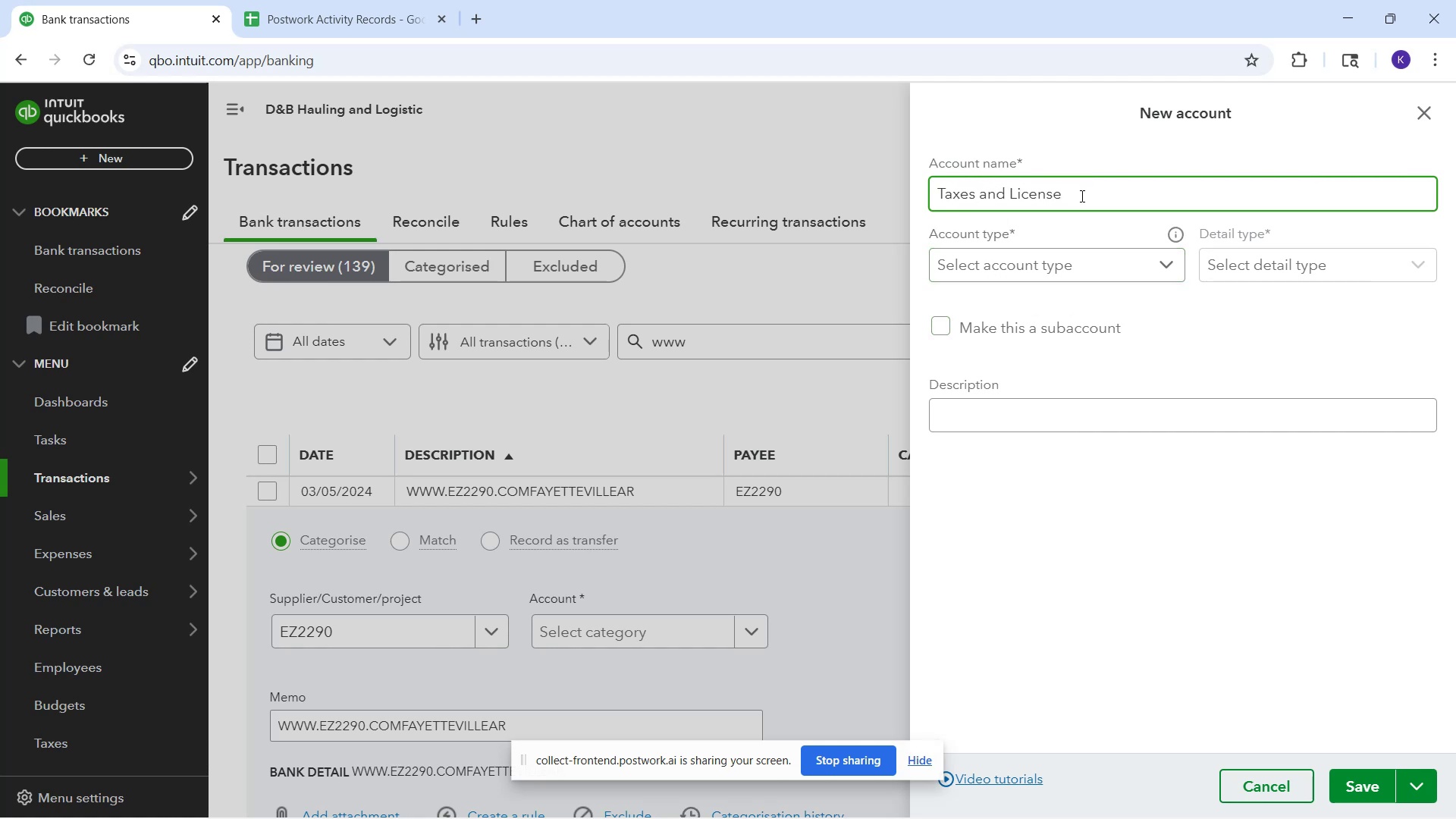 
key(S)
 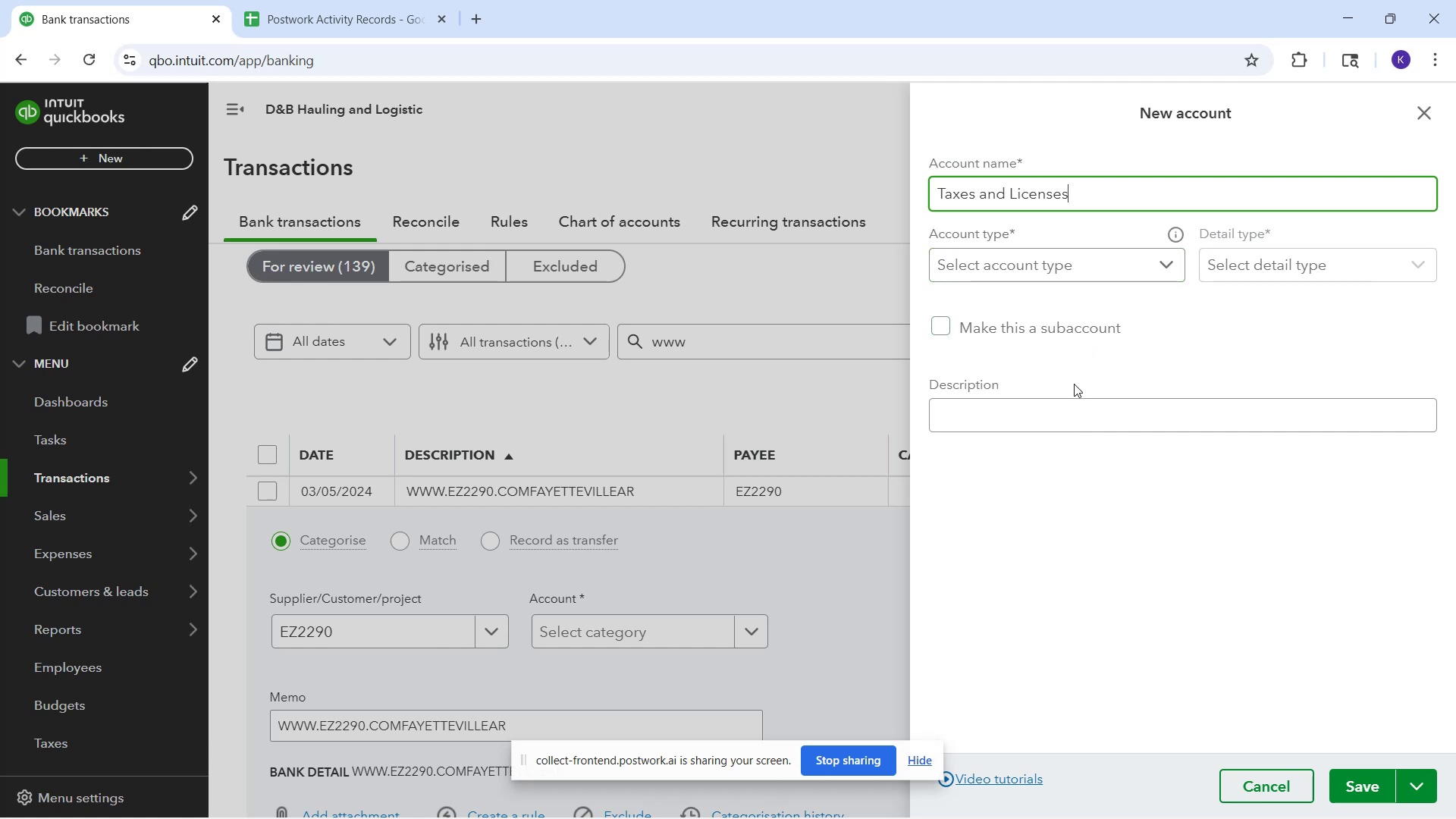 
wait(6.1)
 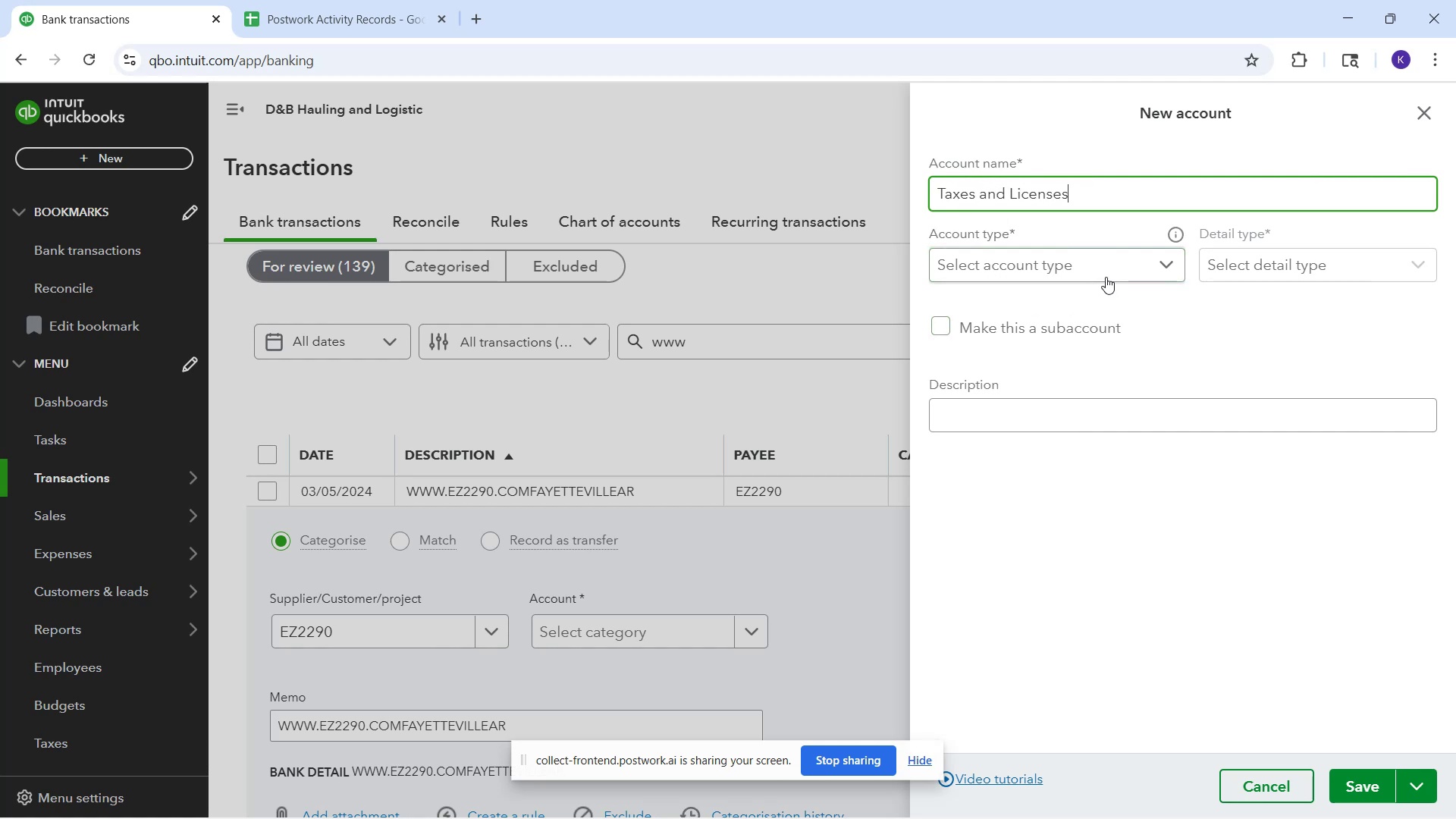 
left_click([1011, 272])
 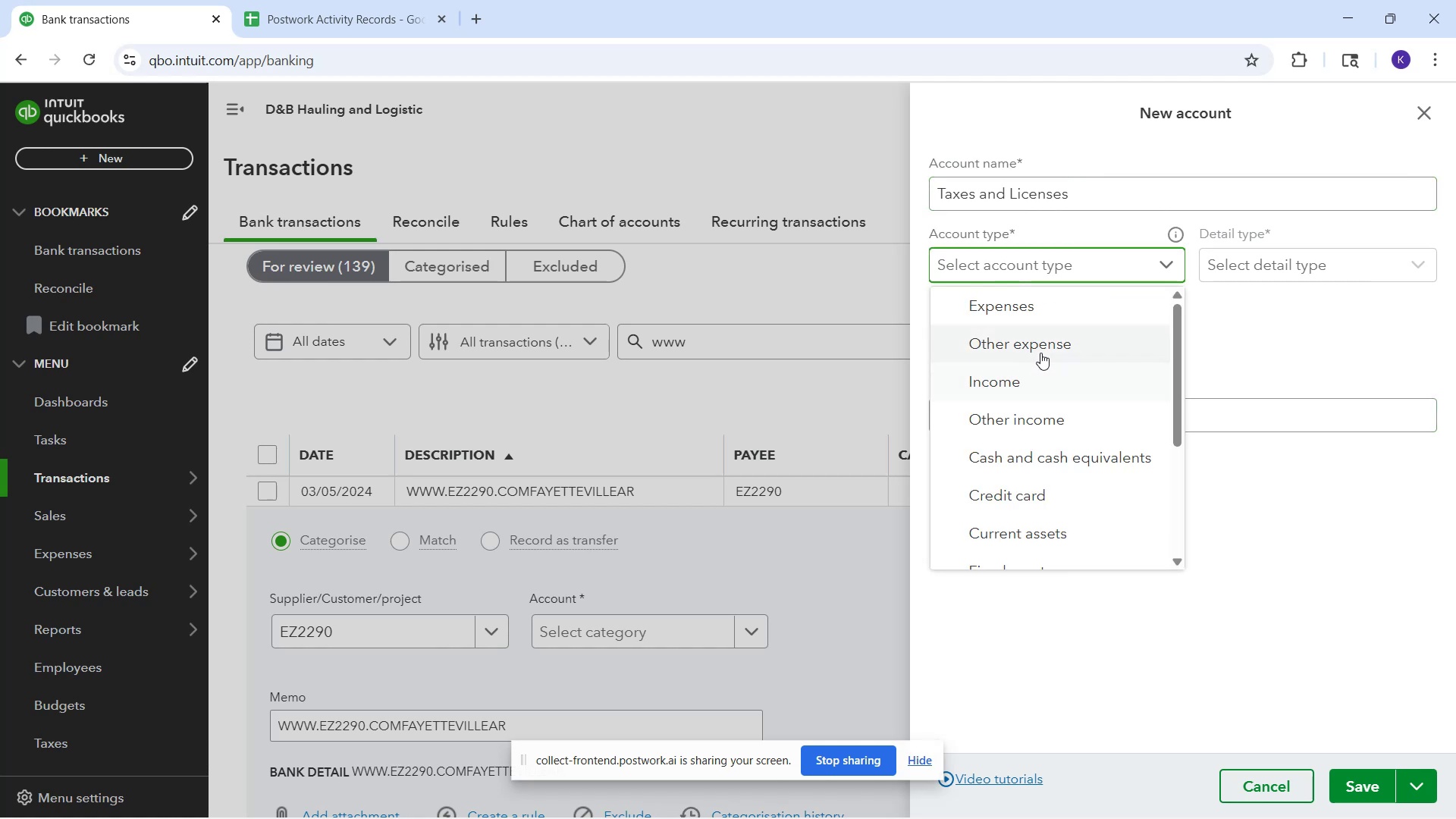 
scroll: coordinate [1075, 499], scroll_direction: down, amount: 5.0
 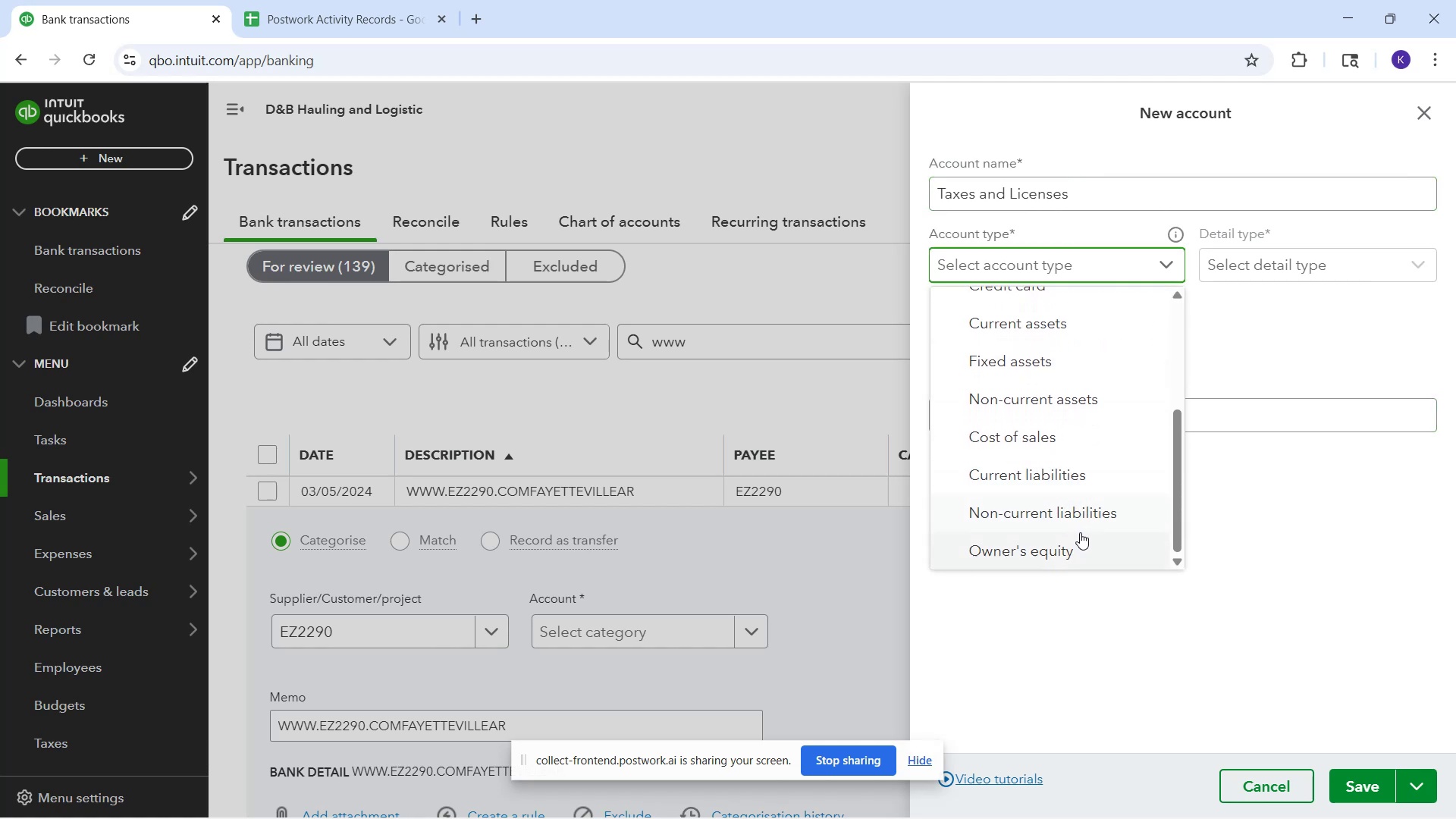 
scroll: coordinate [1107, 380], scroll_direction: up, amount: 5.0
 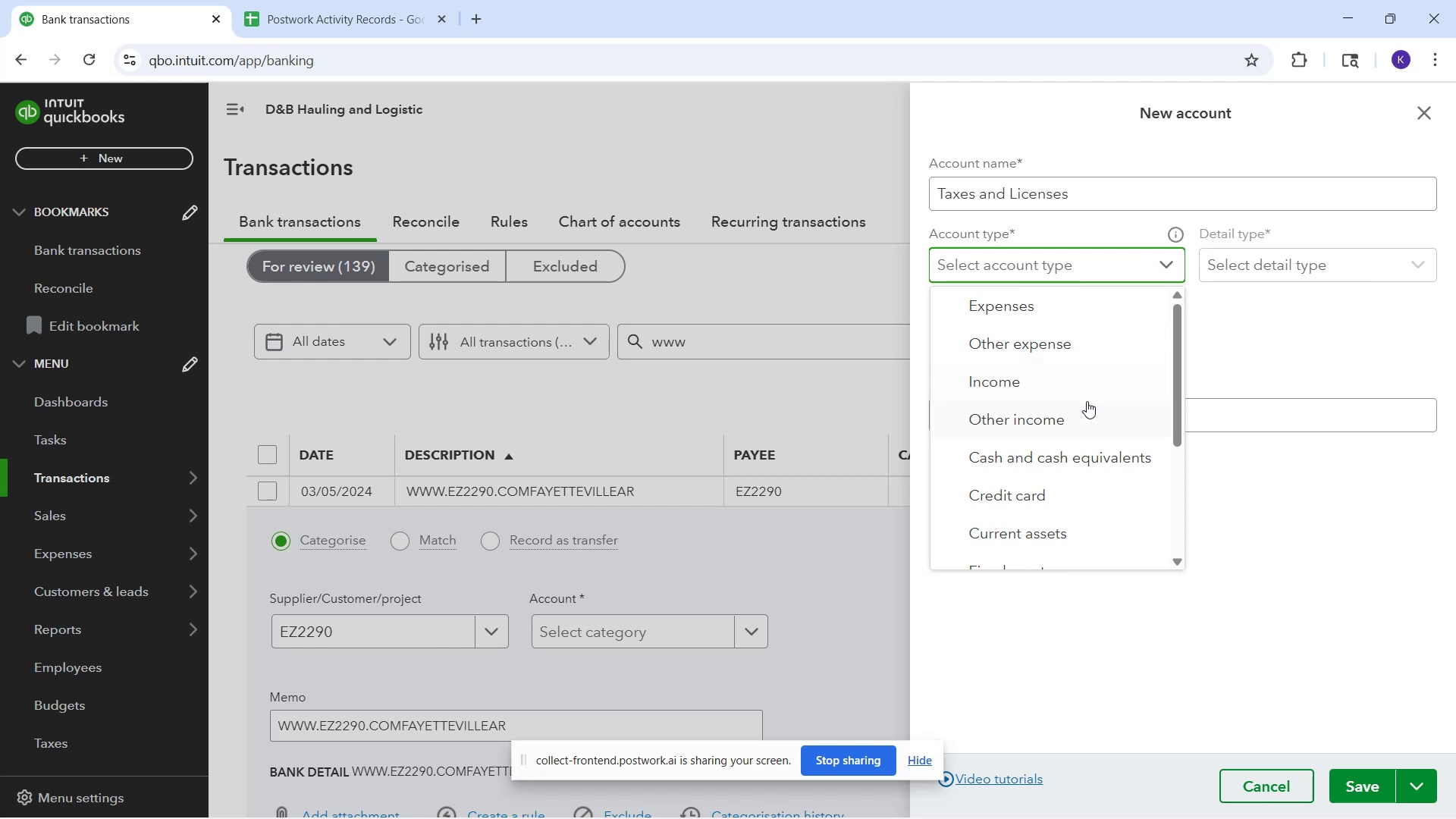 
scroll: coordinate [1124, 475], scroll_direction: down, amount: 2.0
 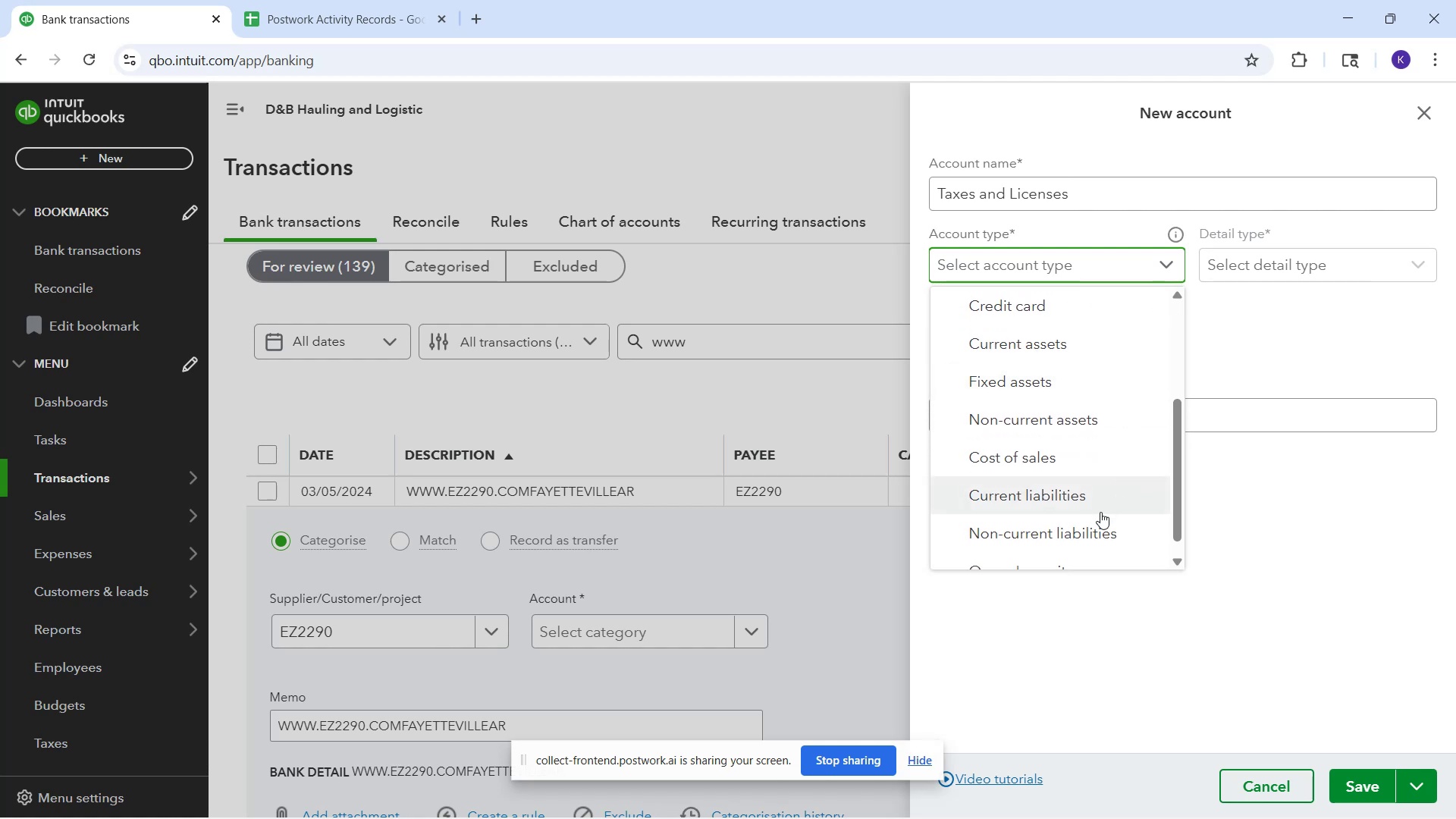 
scroll: coordinate [1109, 412], scroll_direction: none, amount: 0.0
 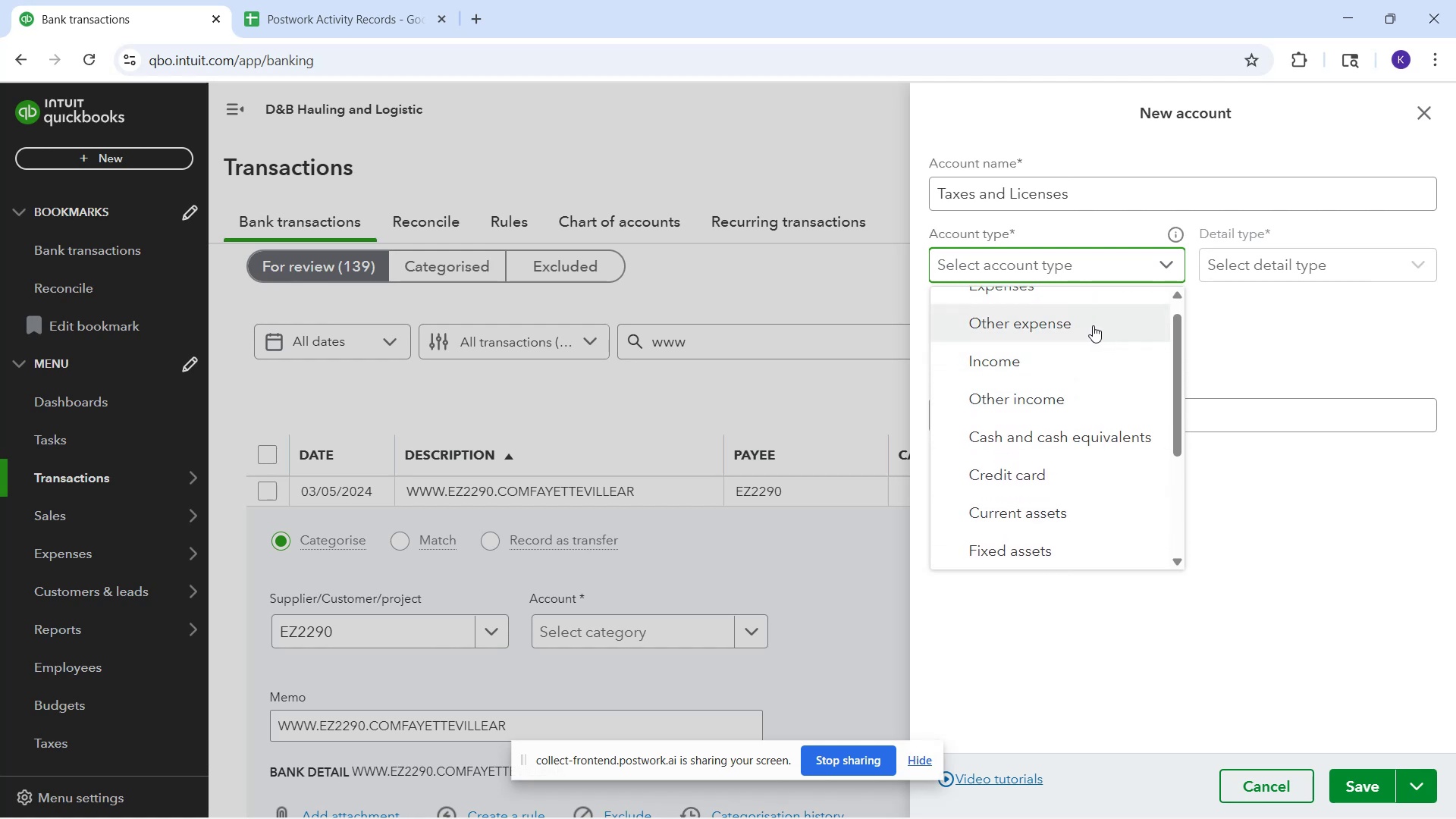 
scroll: coordinate [1097, 347], scroll_direction: up, amount: 1.0
 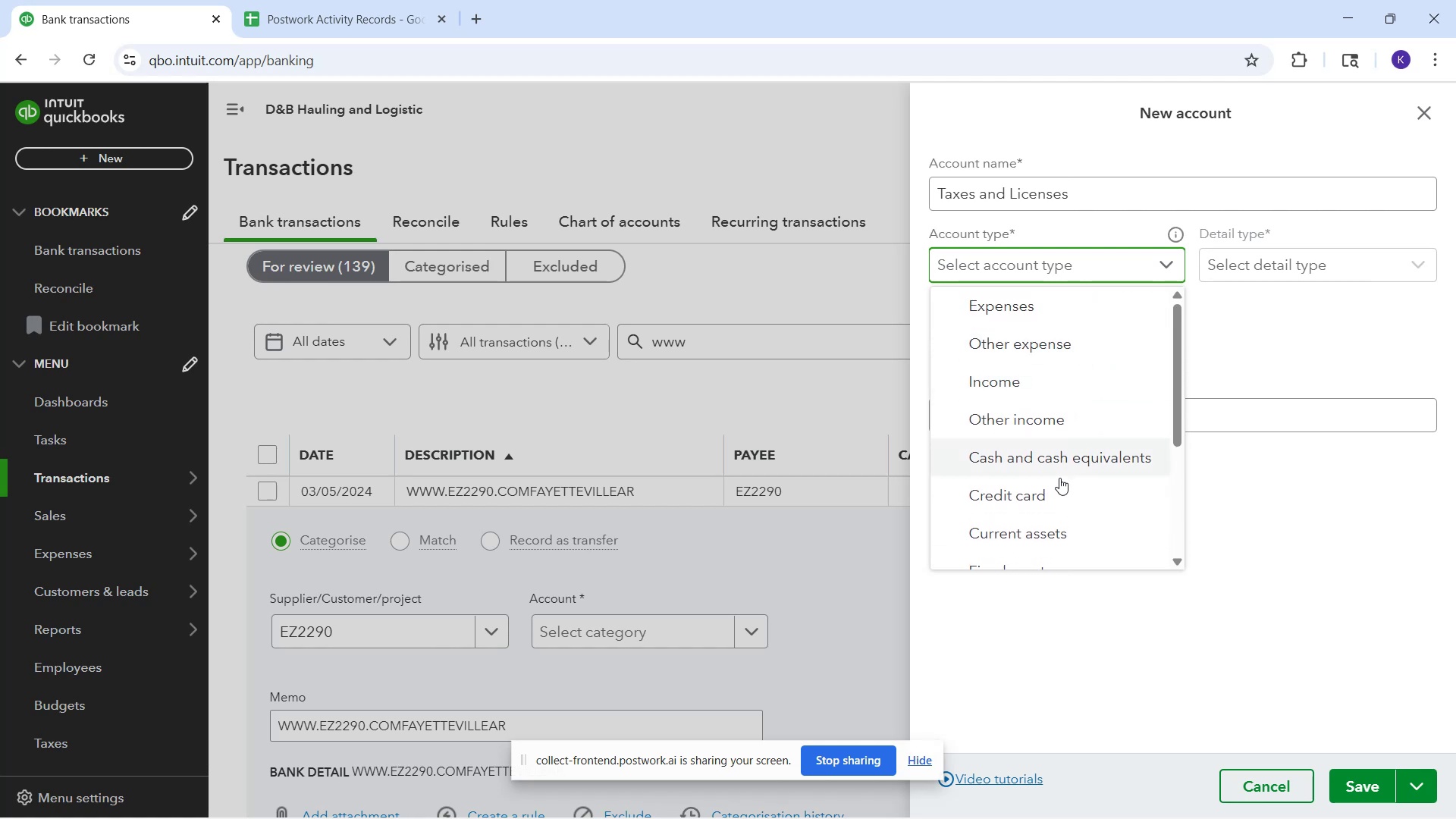 
scroll: coordinate [1063, 494], scroll_direction: down, amount: 2.0
 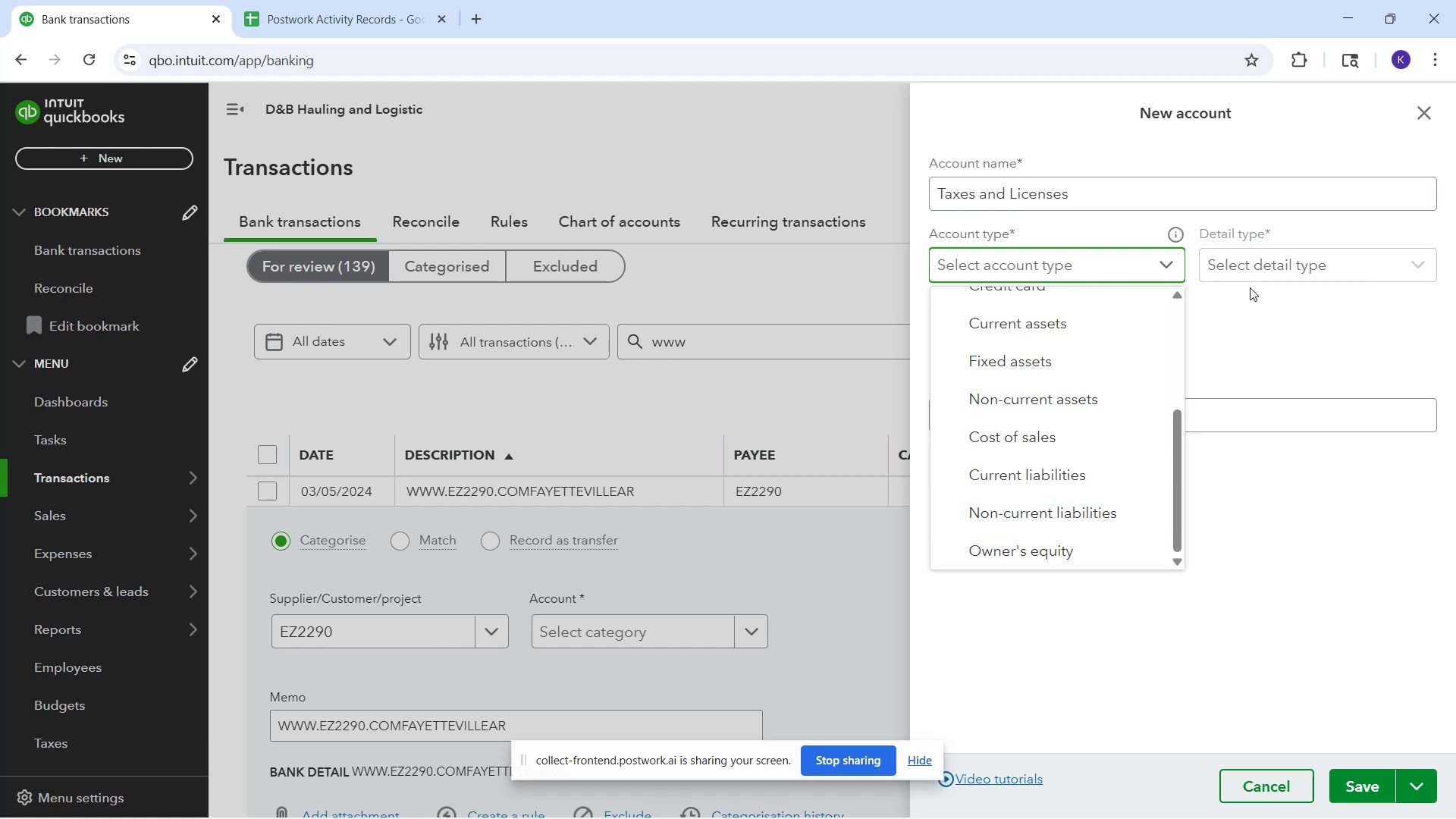 
wait(6.5)
 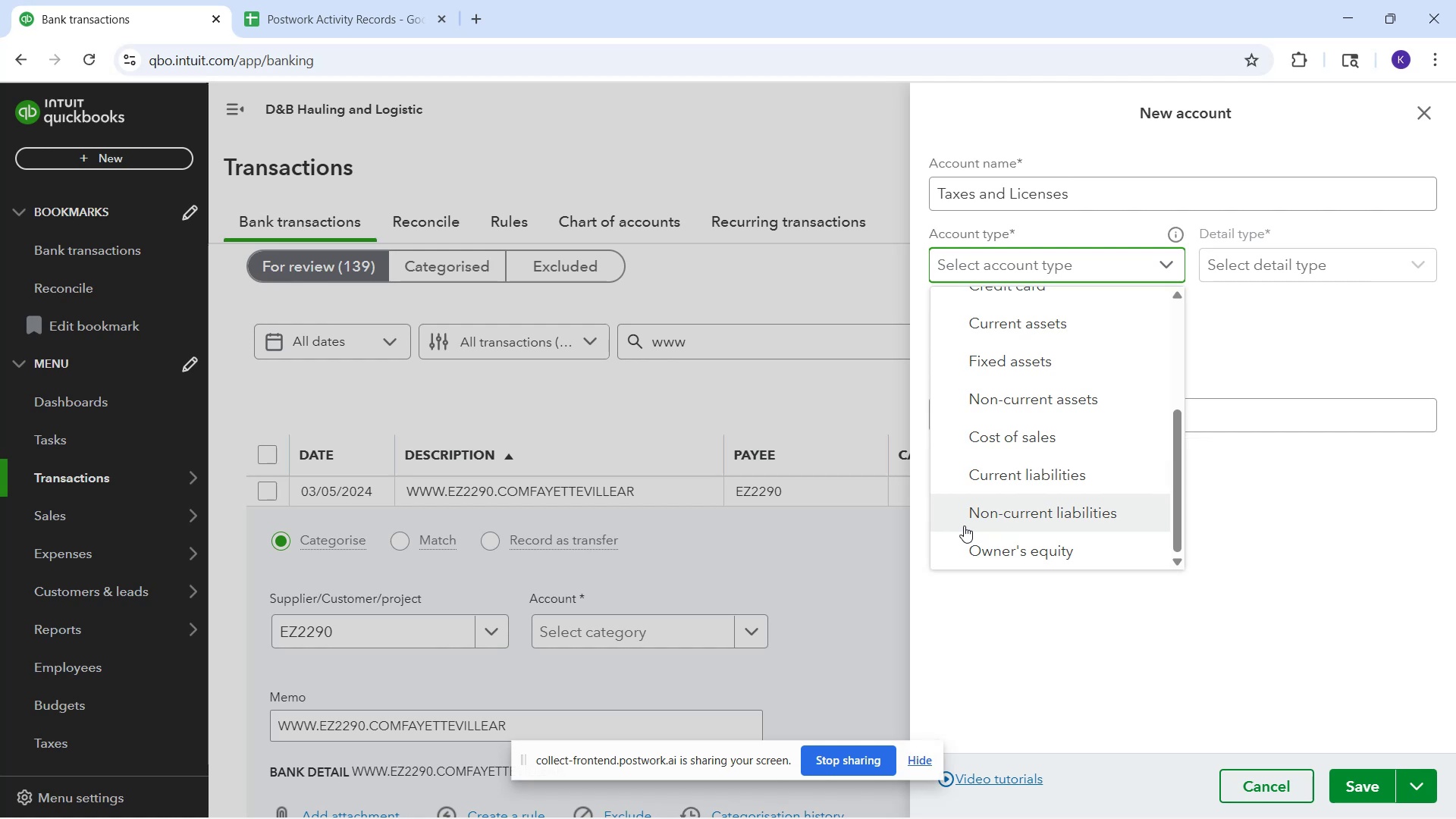 
scroll: coordinate [1085, 384], scroll_direction: up, amount: 3.0
 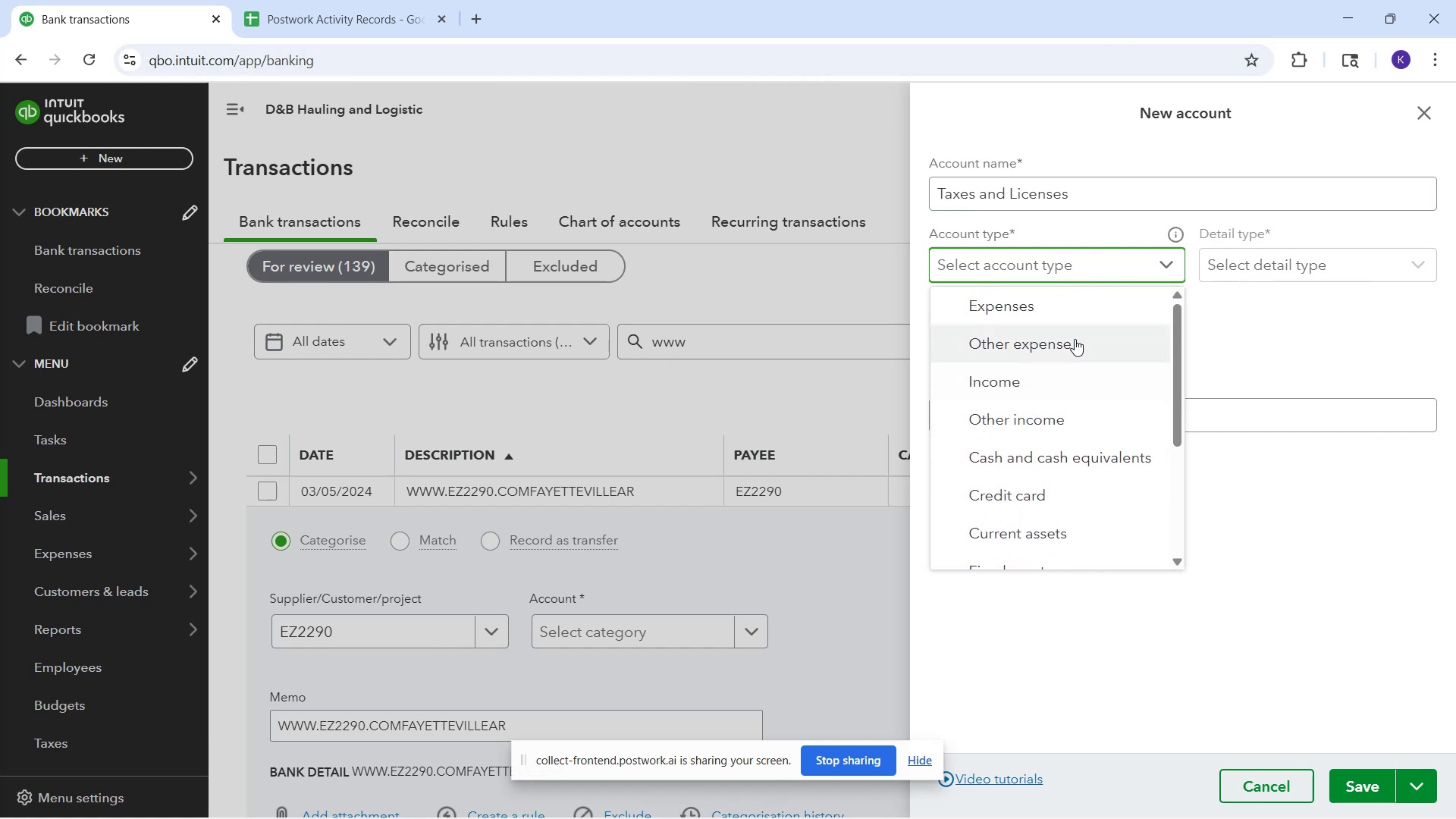 
left_click([1086, 306])
 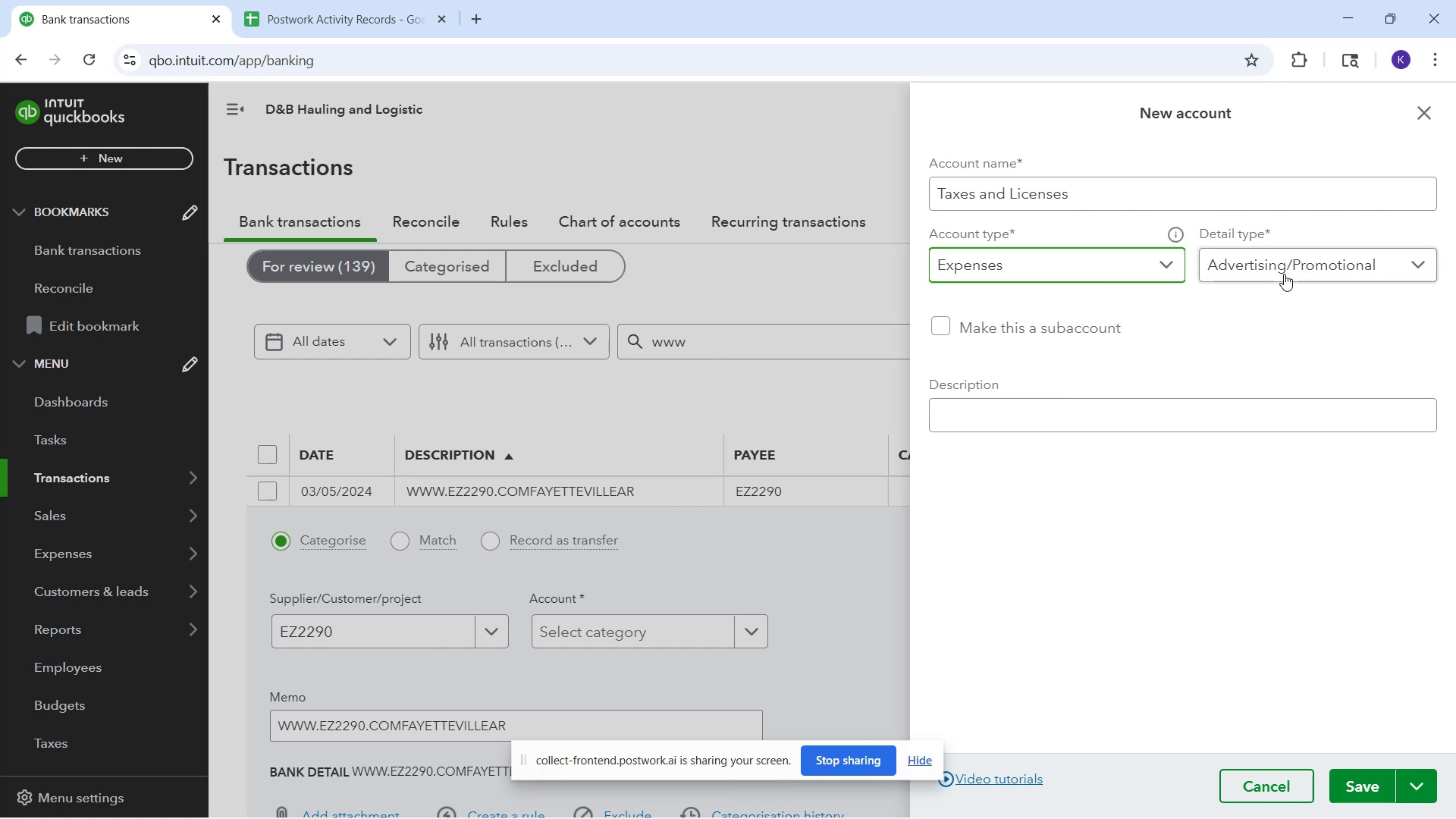 
left_click([1284, 274])
 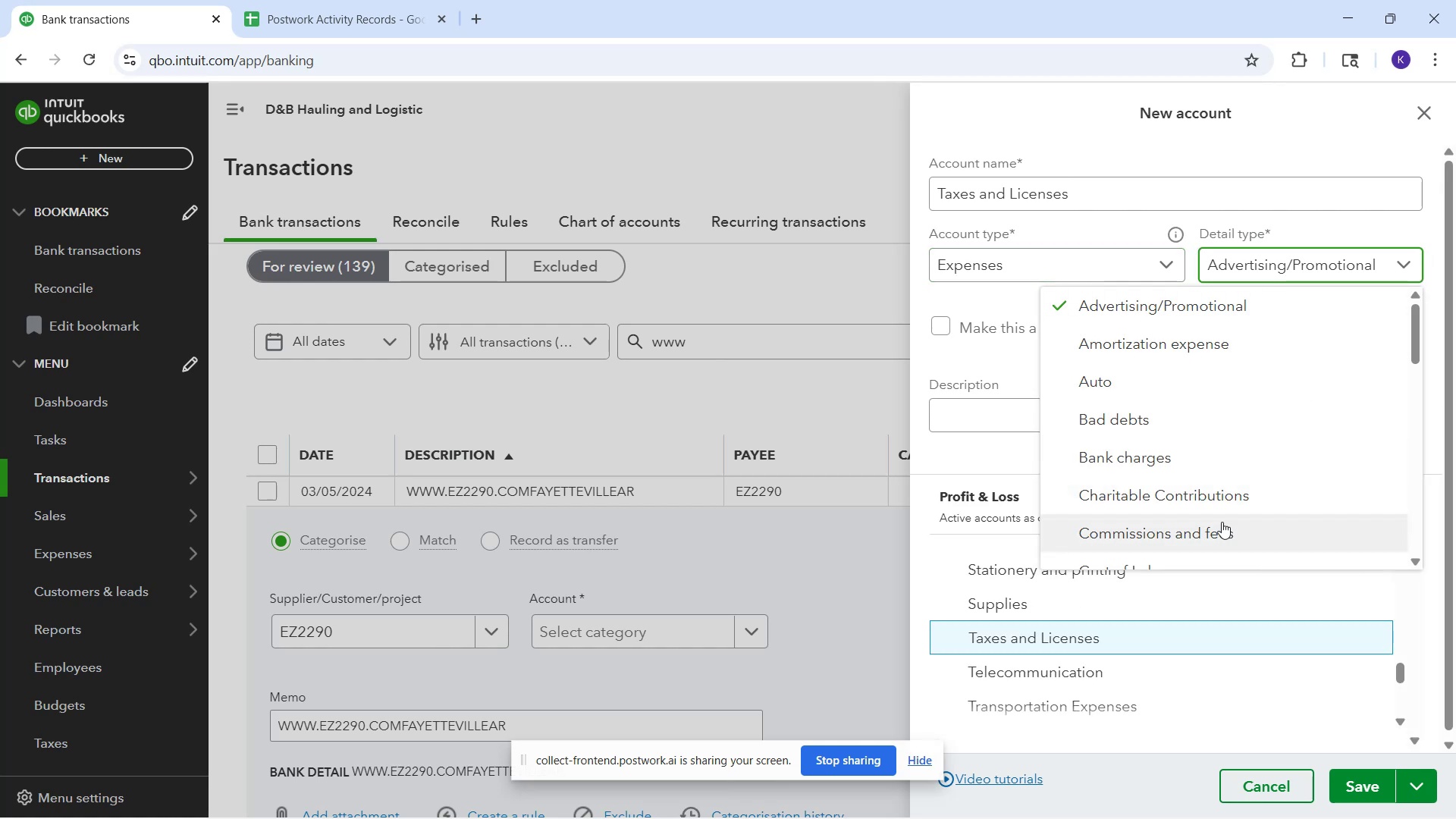 
scroll: coordinate [1251, 470], scroll_direction: down, amount: 10.0
 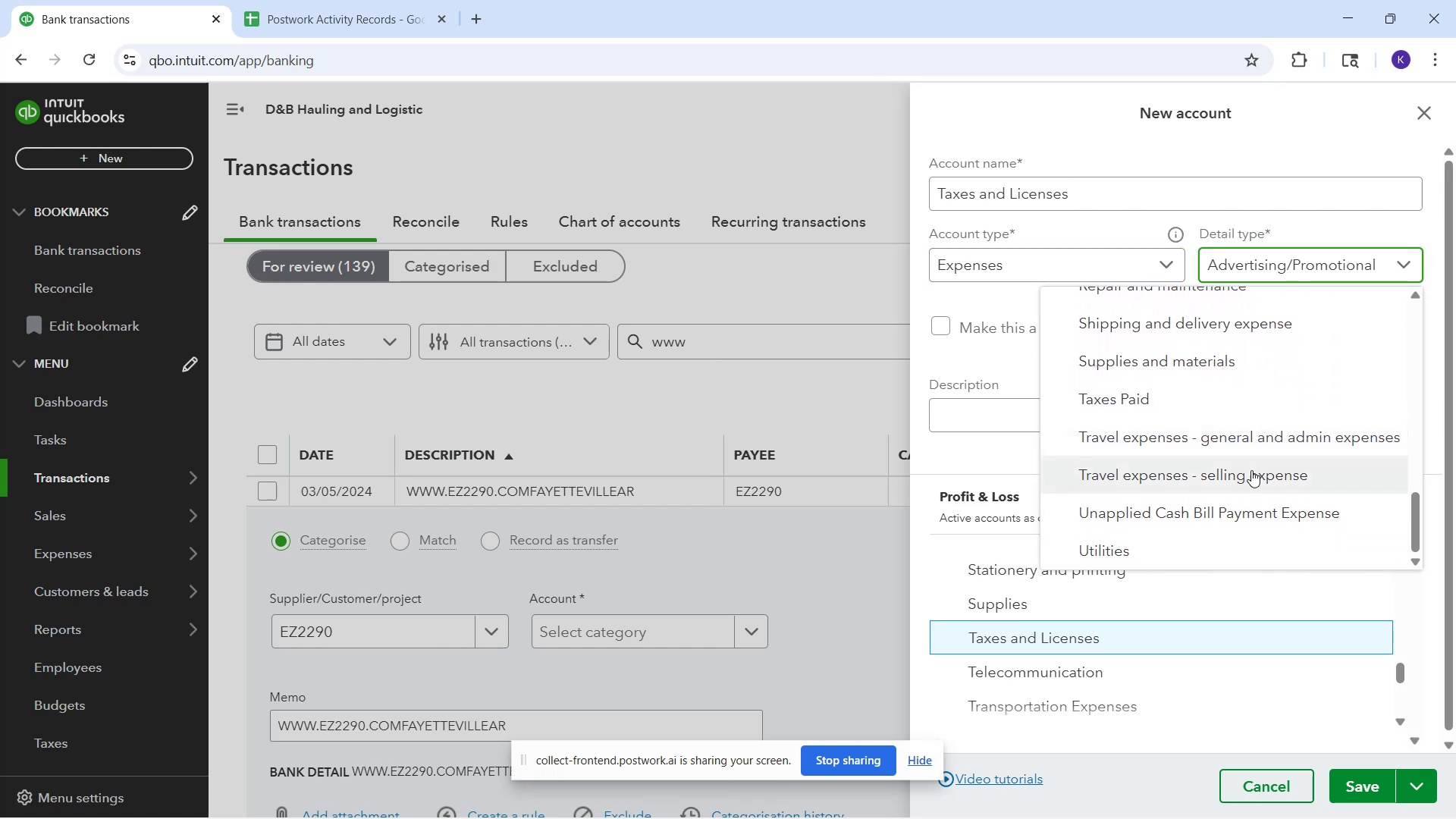 
scroll: coordinate [1268, 445], scroll_direction: up, amount: 5.0
 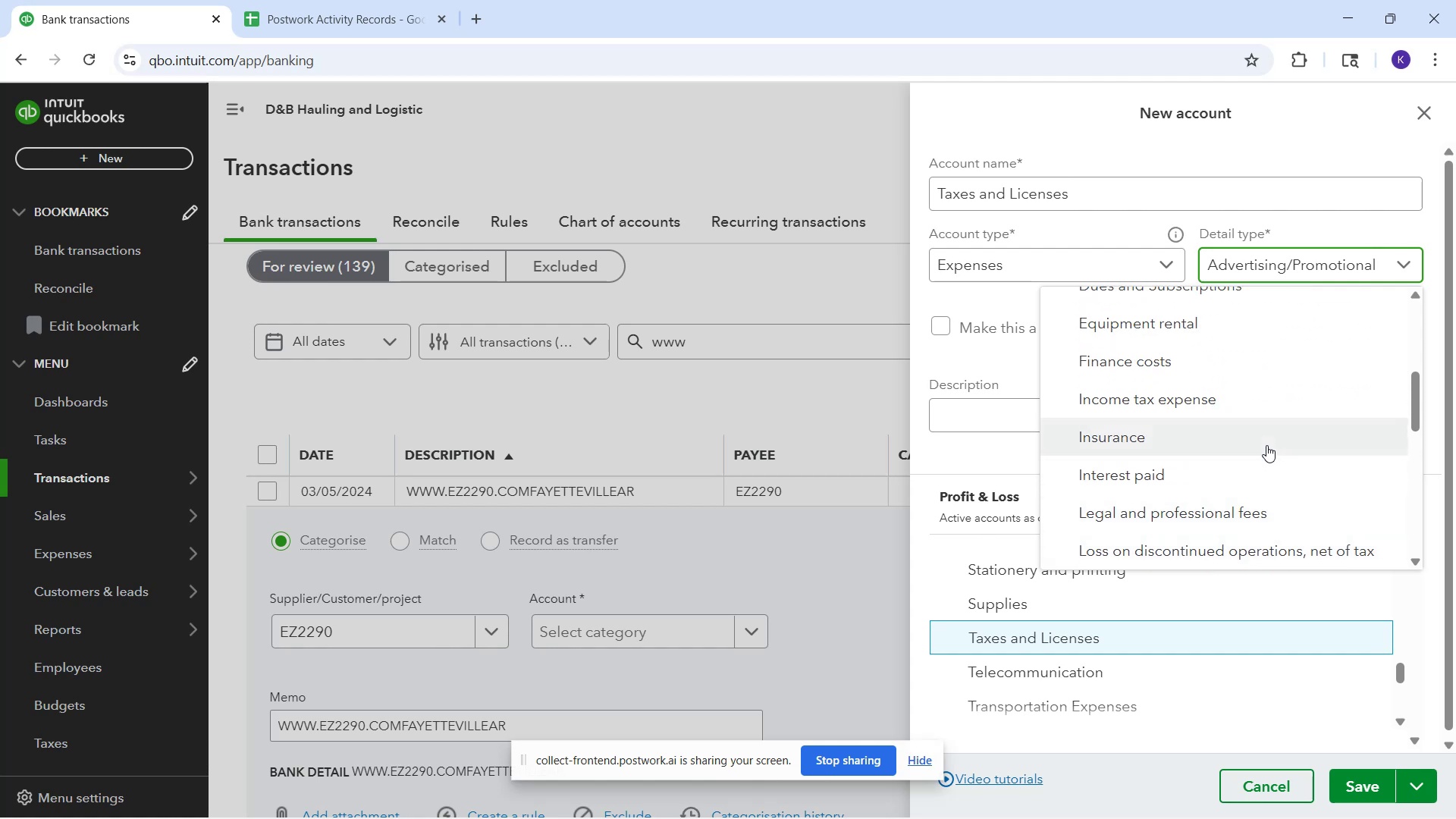 
scroll: coordinate [1230, 518], scroll_direction: down, amount: 5.0
 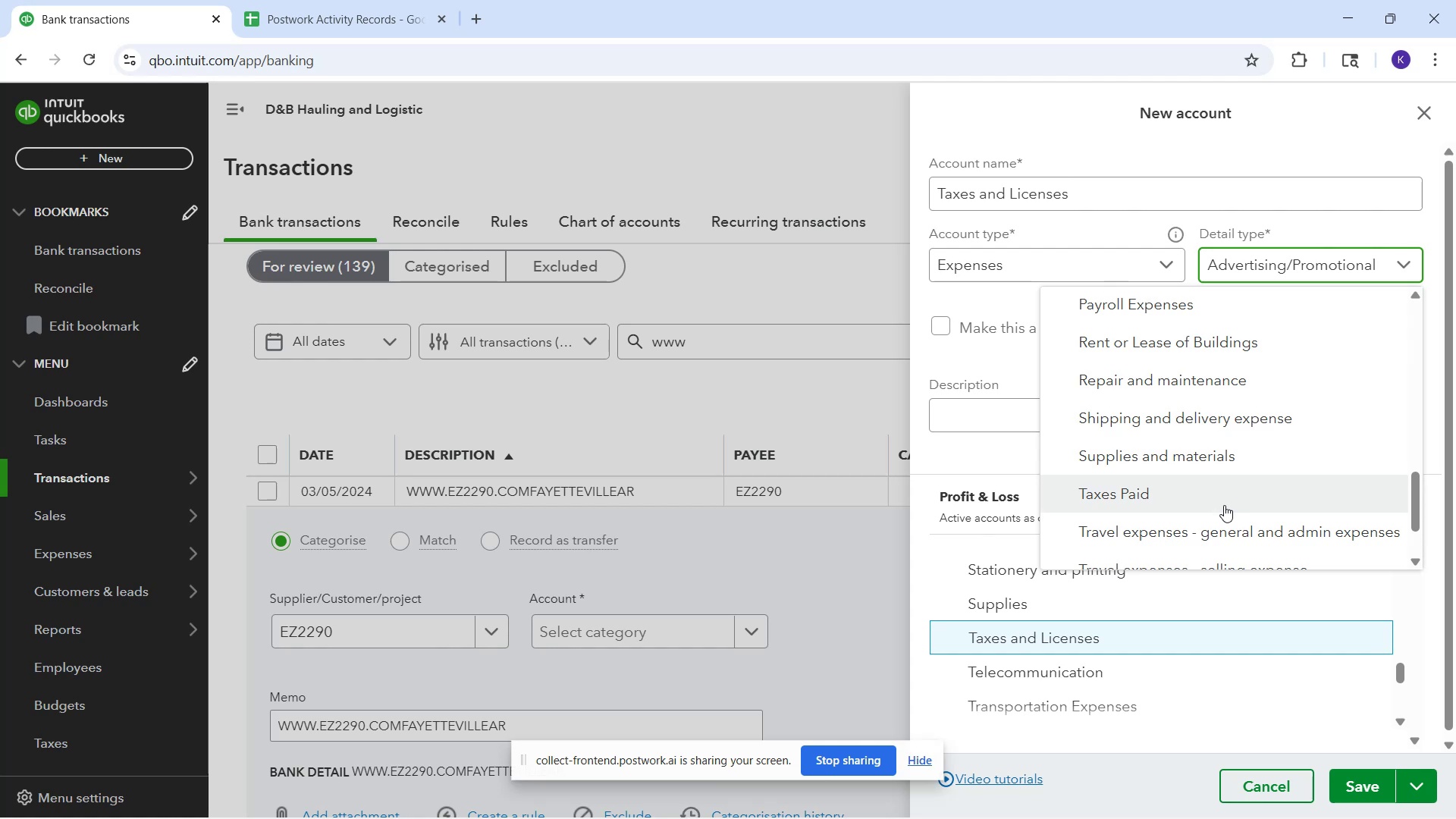 
left_click([1224, 505])
 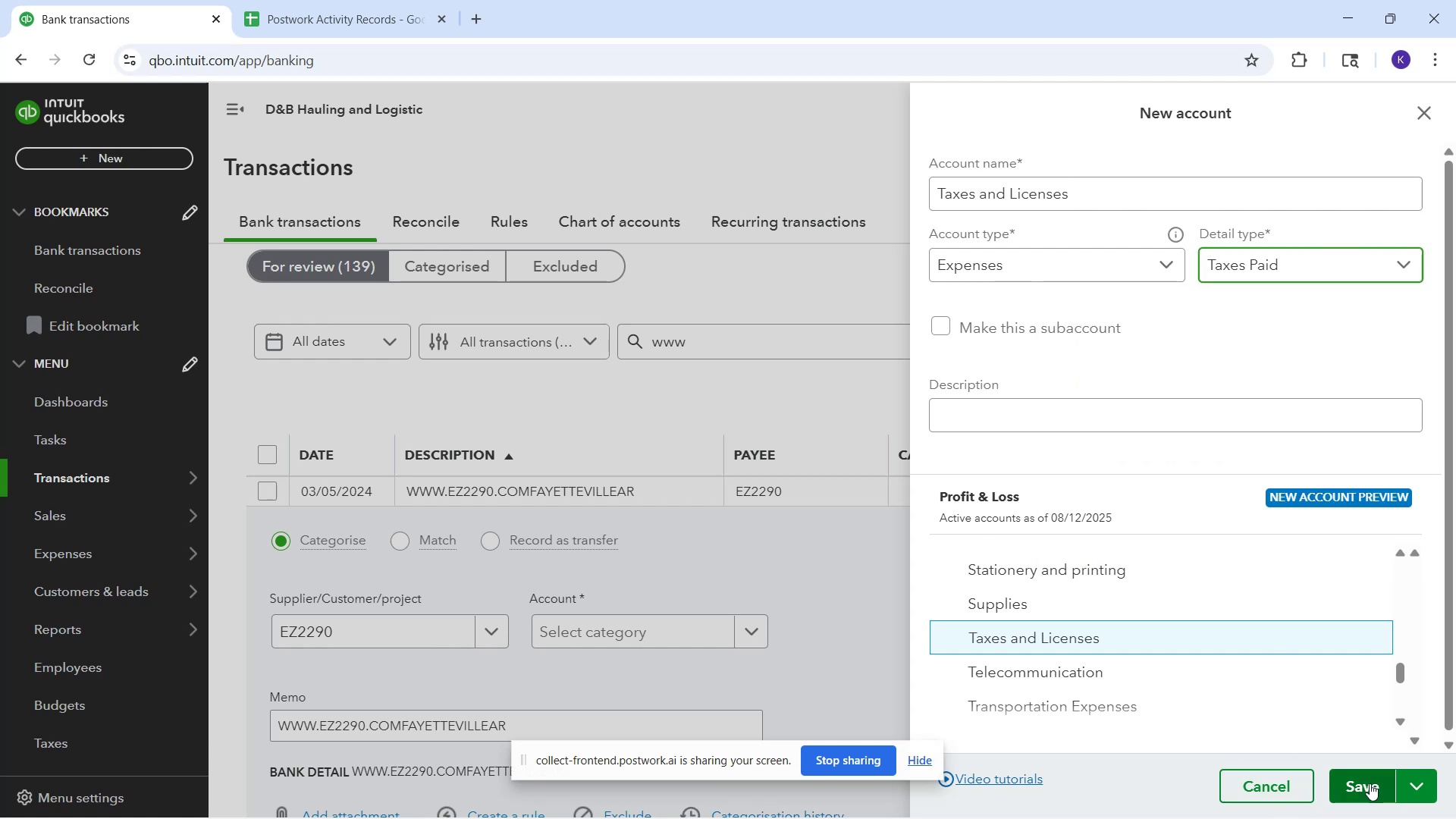 
left_click([1370, 783])
 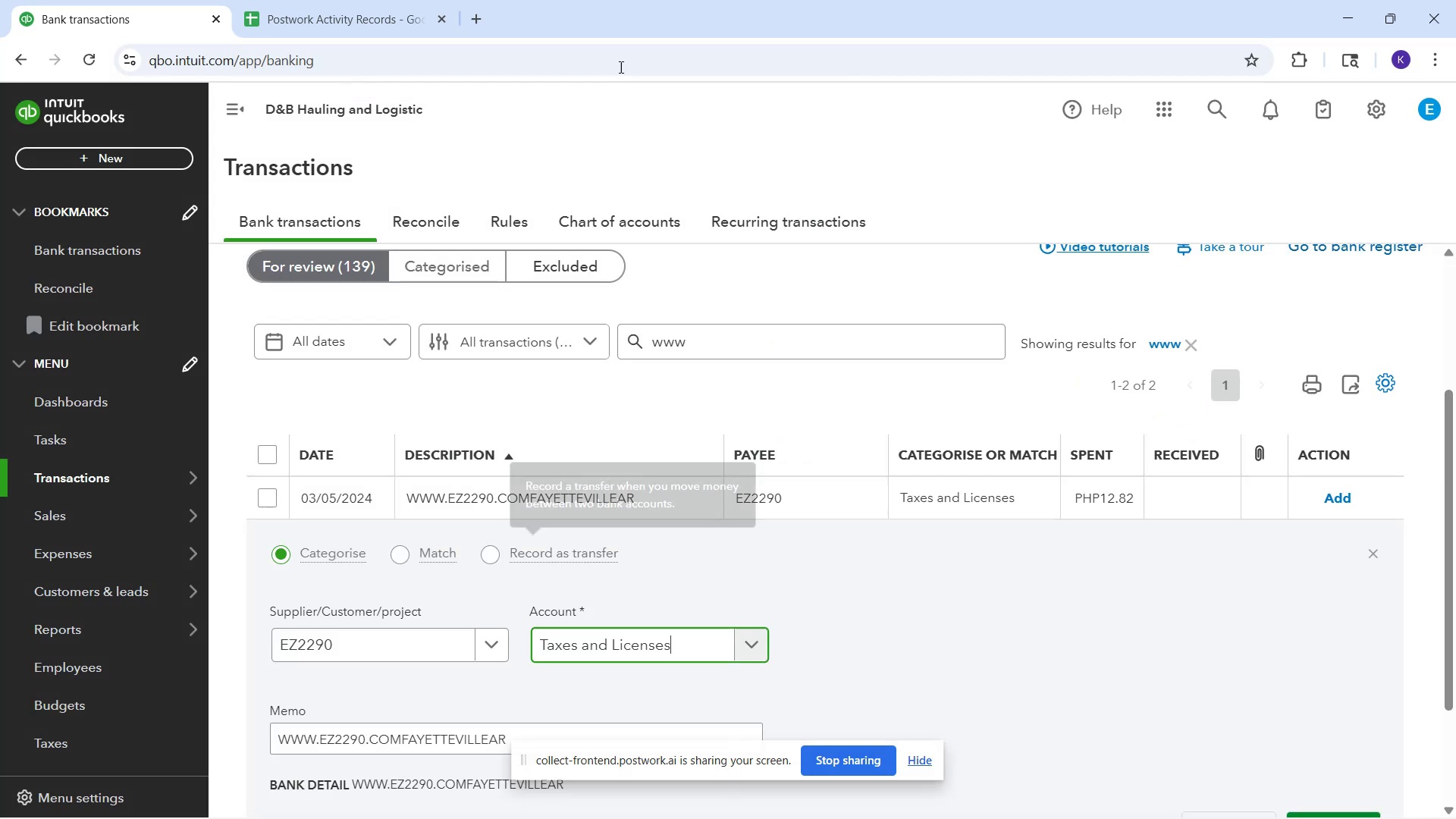 
scroll: coordinate [524, 569], scroll_direction: down, amount: 2.0
 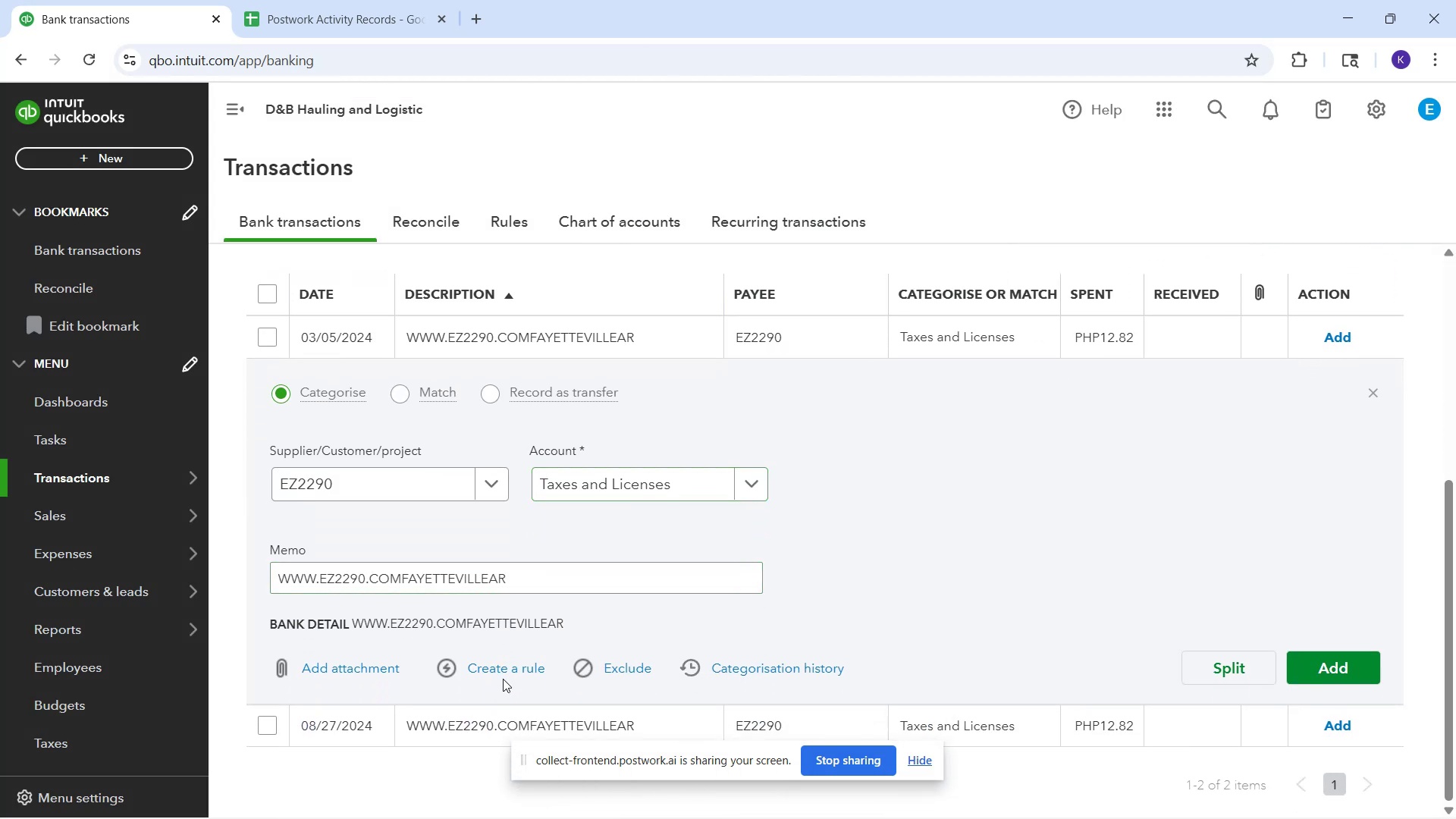 
left_click([503, 664])
 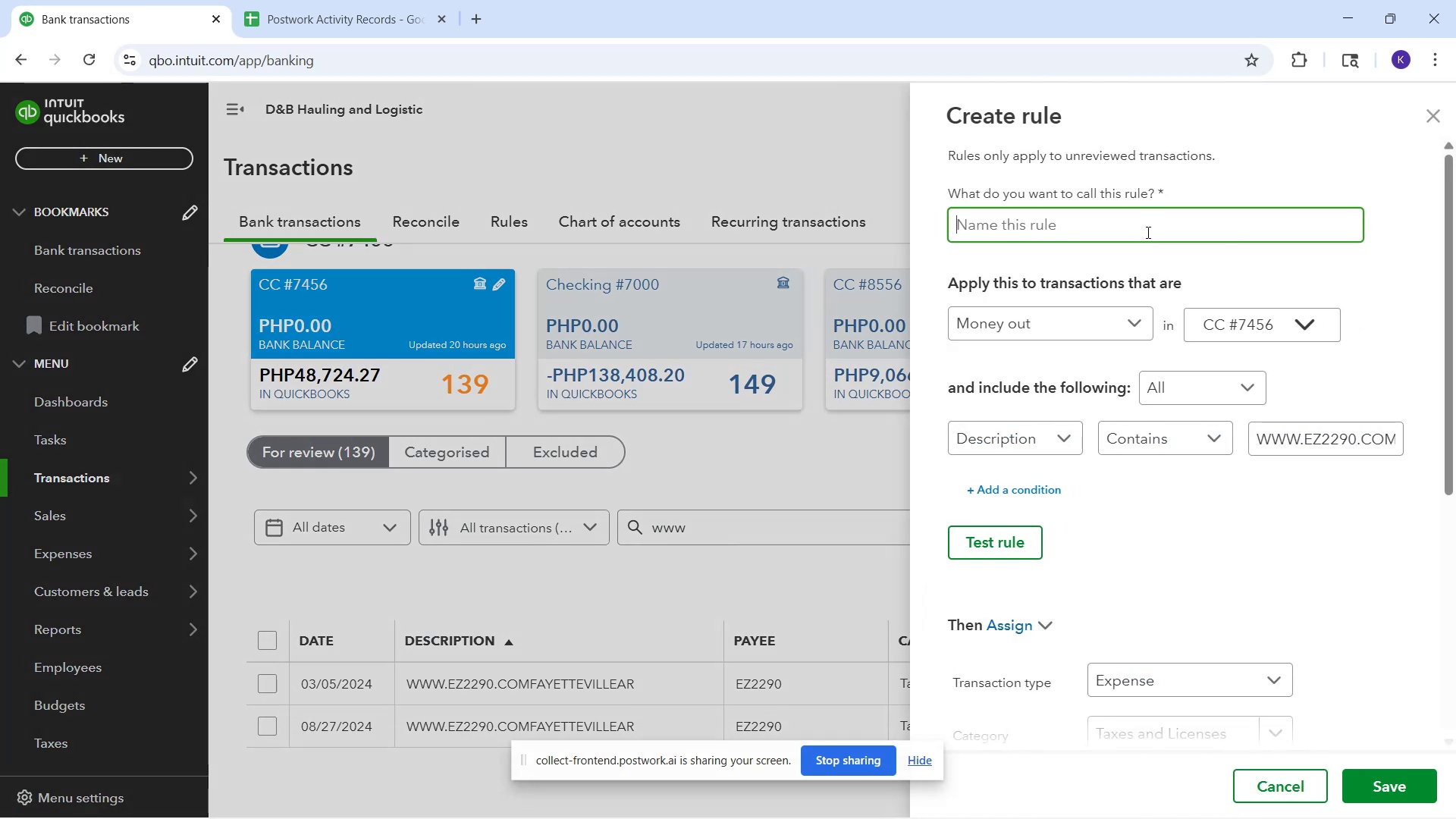 
wait(6.51)
 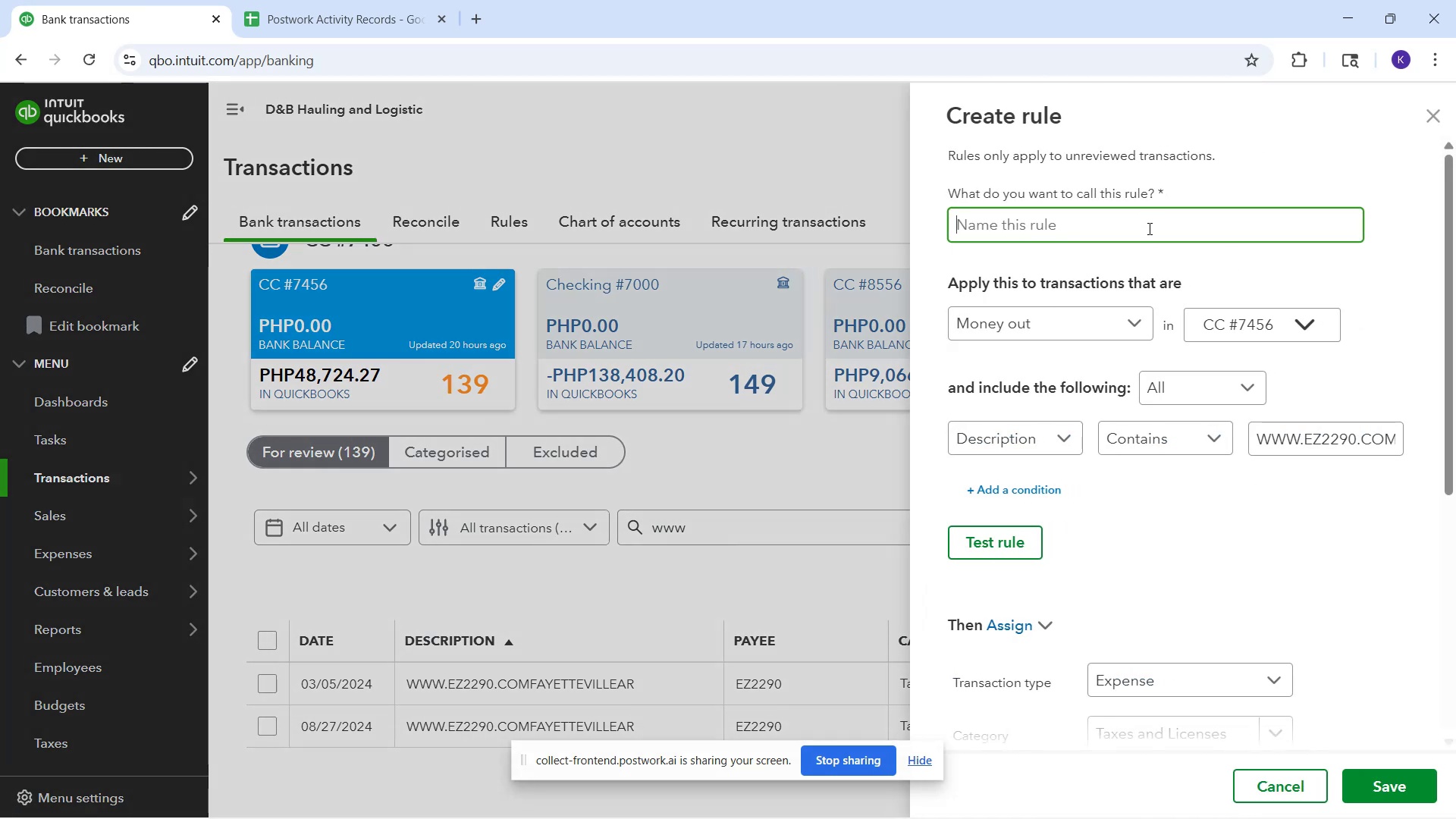 
key(Shift+E)
 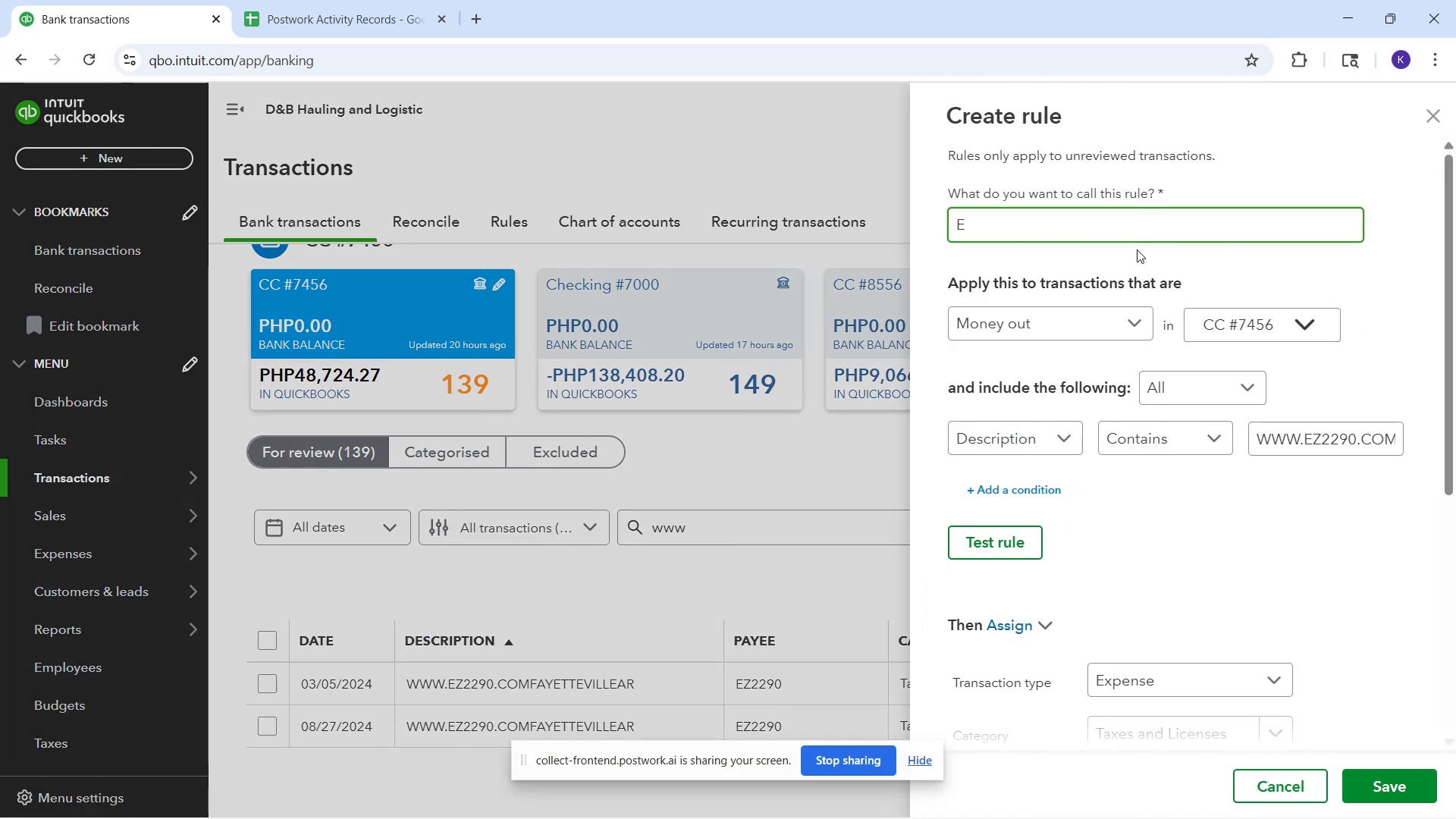 
key(Shift+Z)
 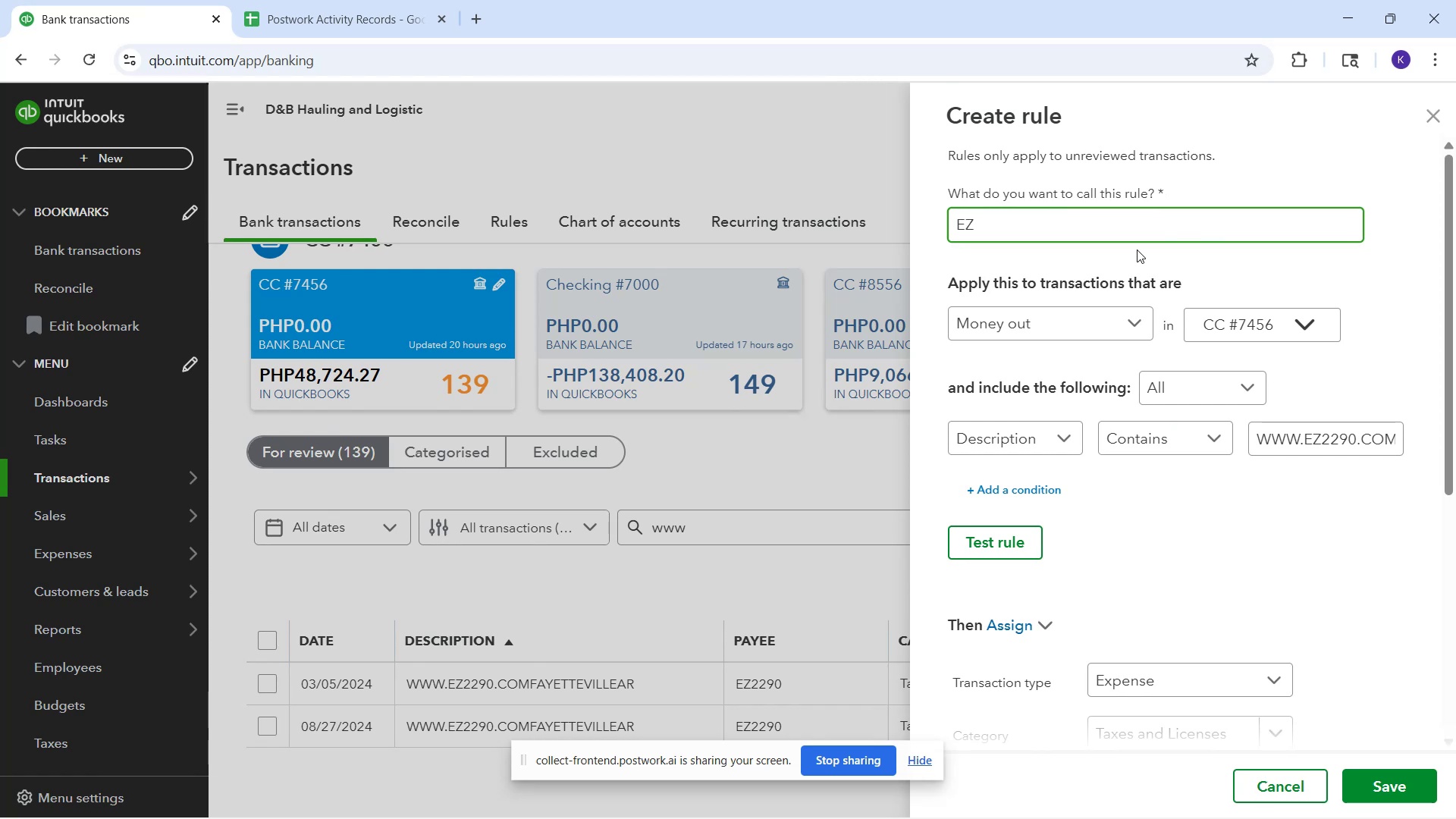 
key(Numpad2)
 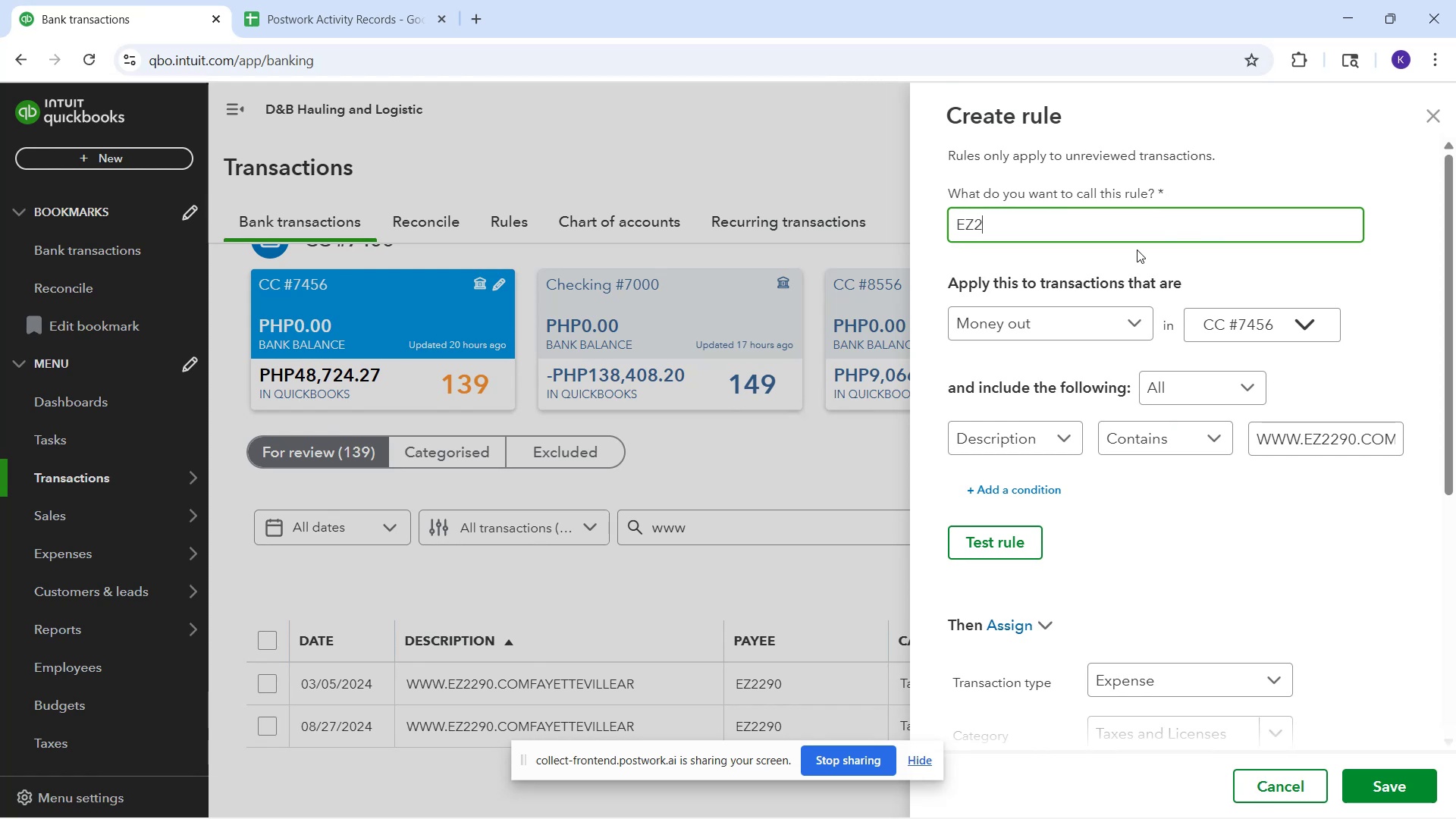 
key(Numpad2)
 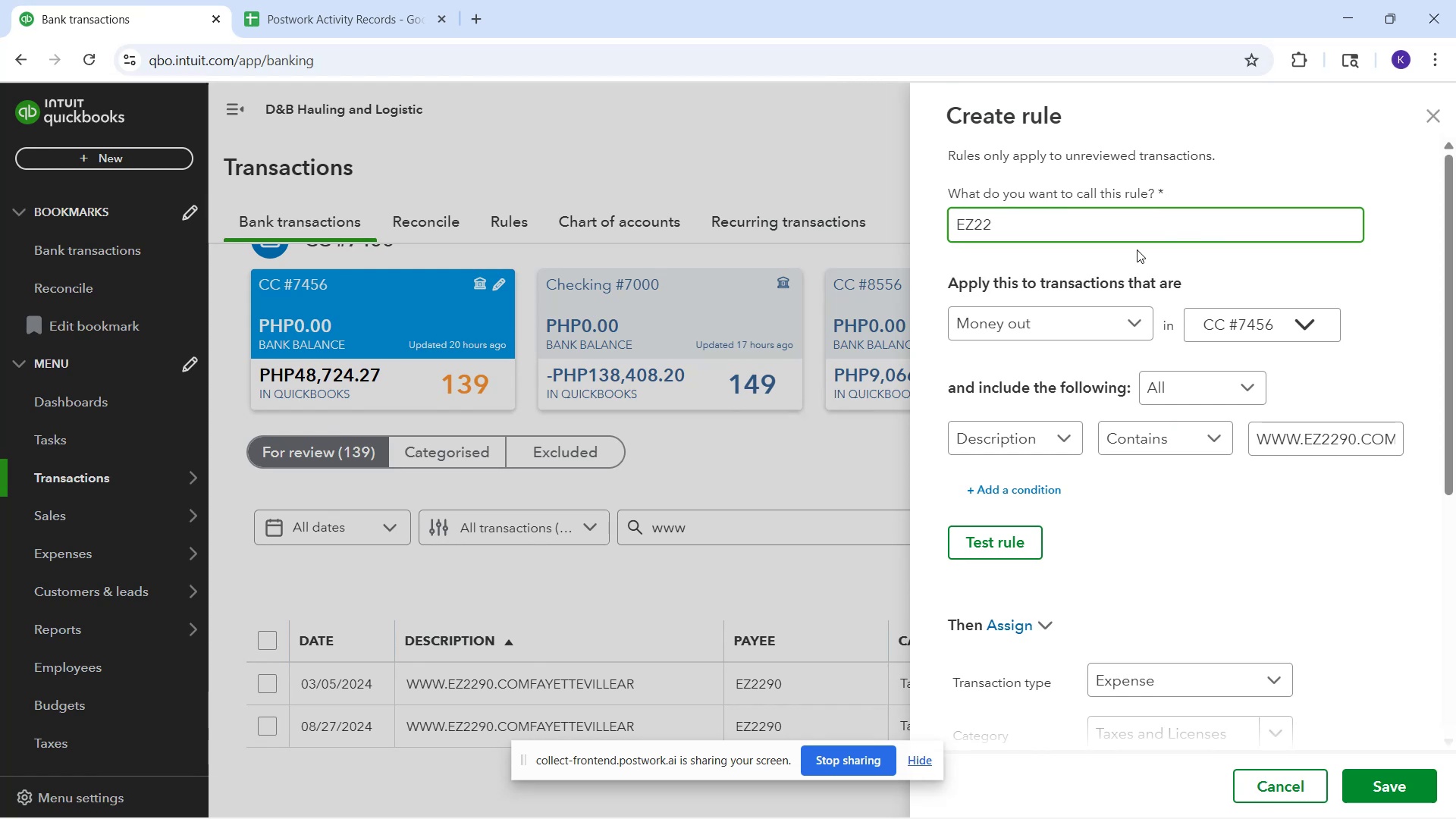 
key(Numpad9)
 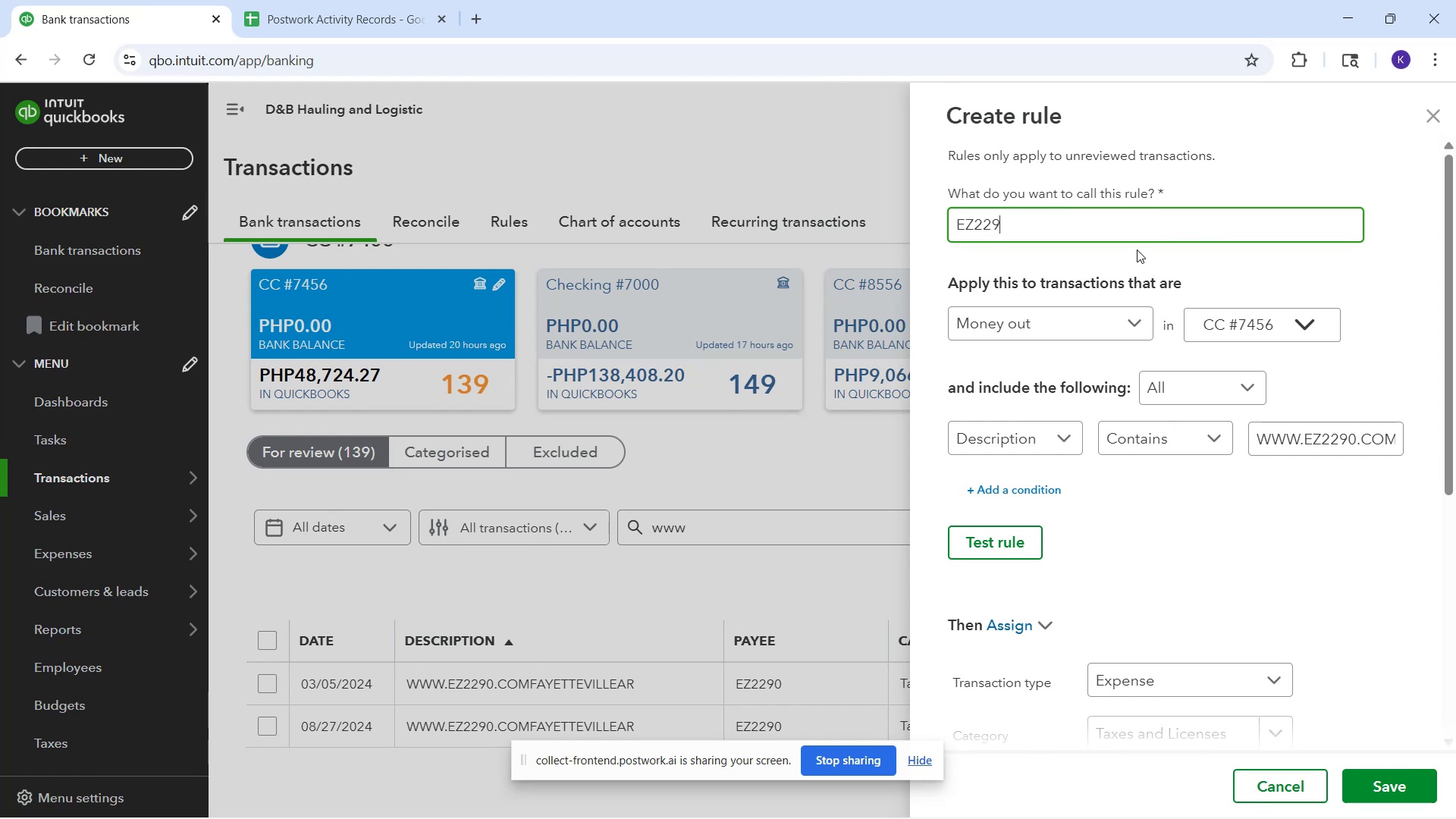 
key(Numpad0)
 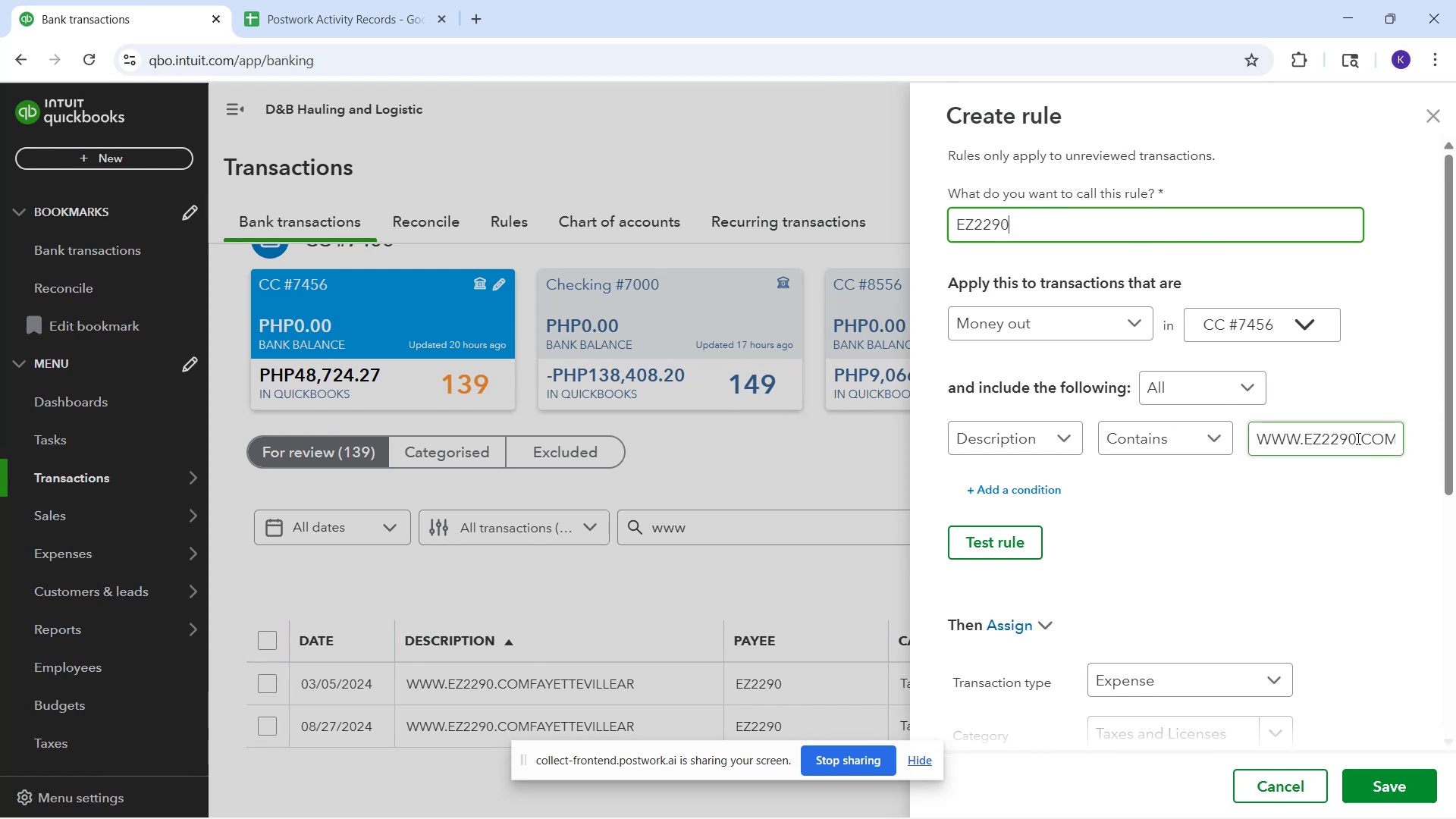 
left_click_drag(start_coordinate=[1355, 441], to_coordinate=[1416, 447])
 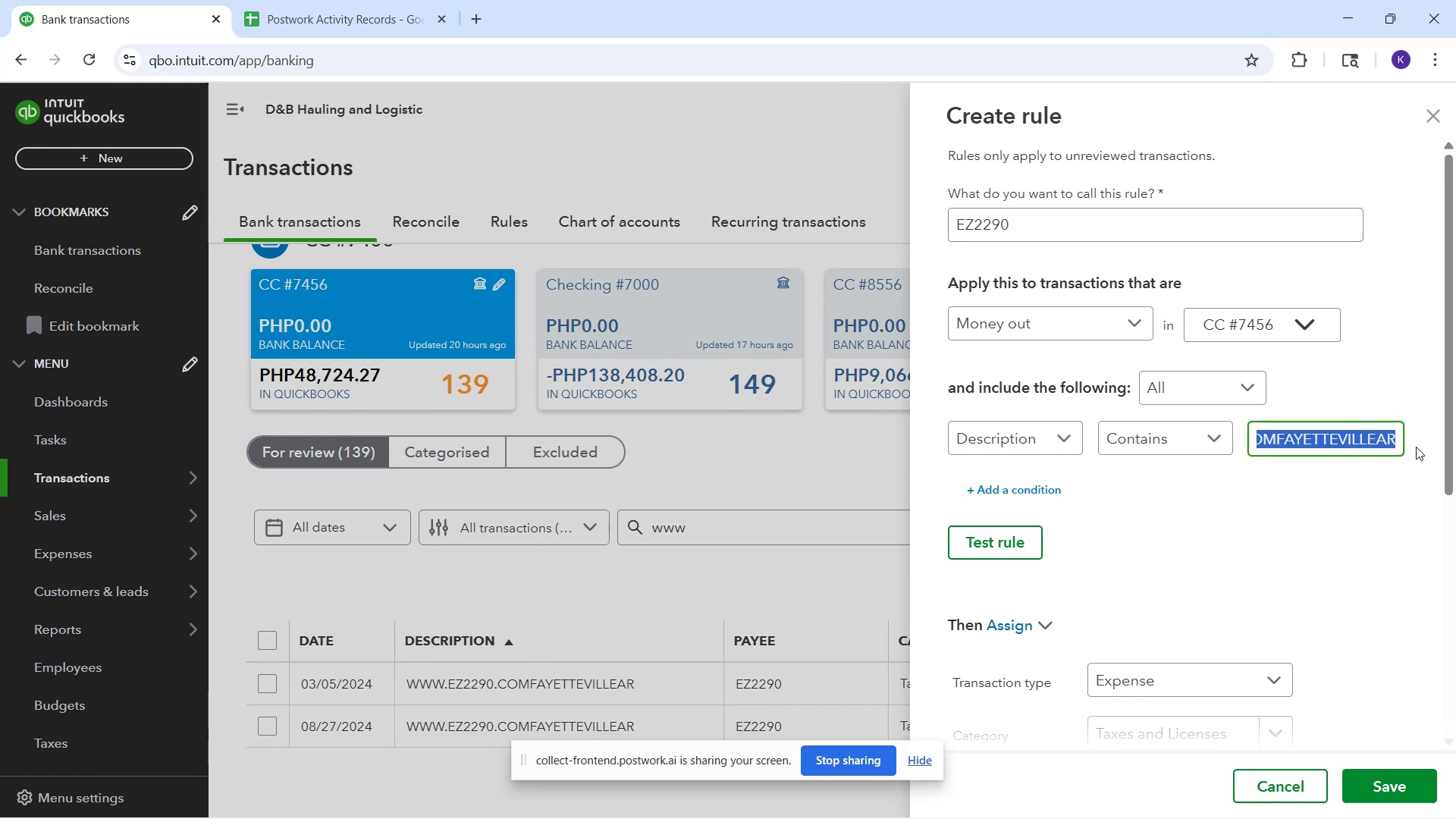 
key(Backspace)
 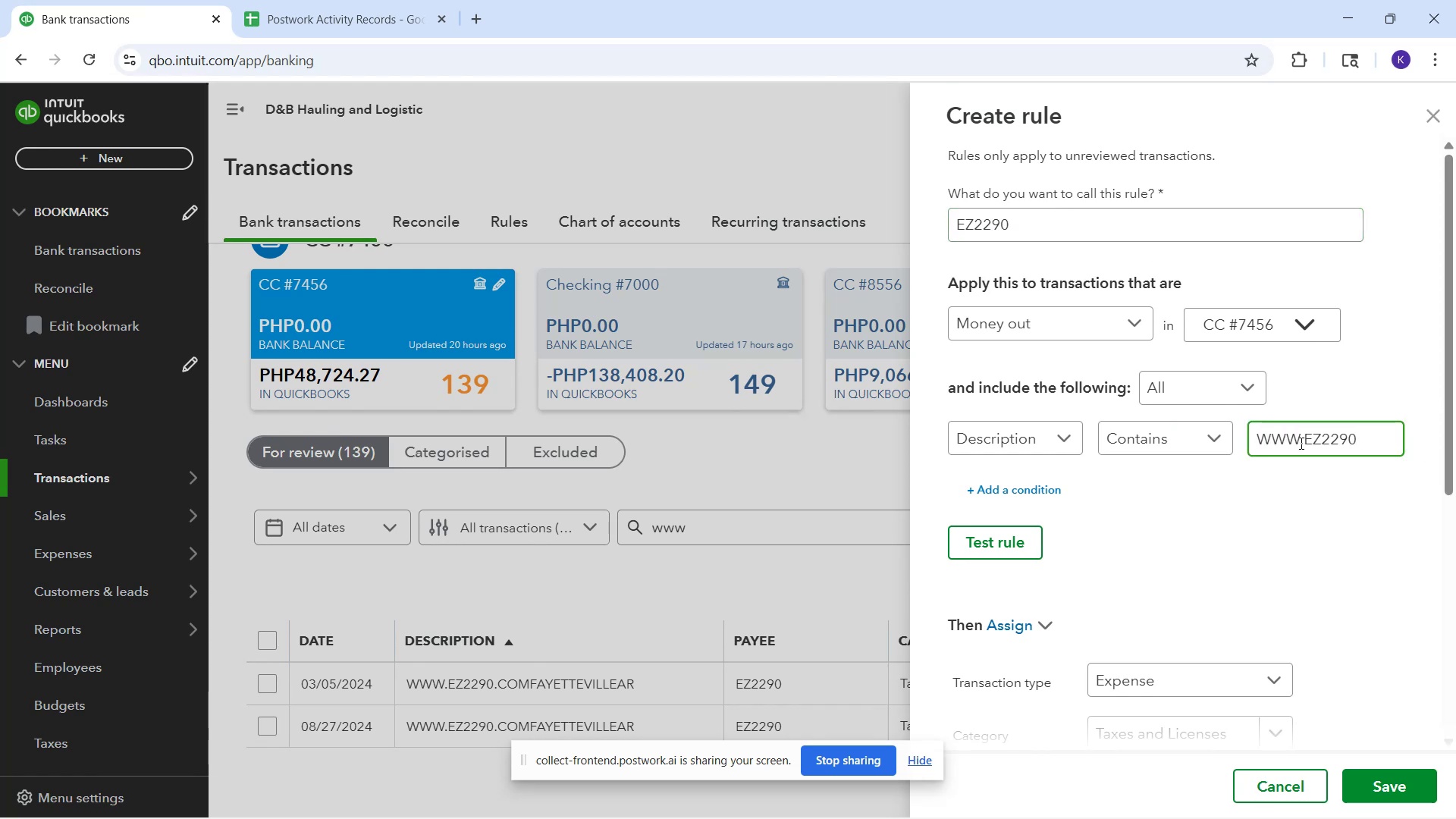 
left_click_drag(start_coordinate=[1305, 442], to_coordinate=[1251, 448])
 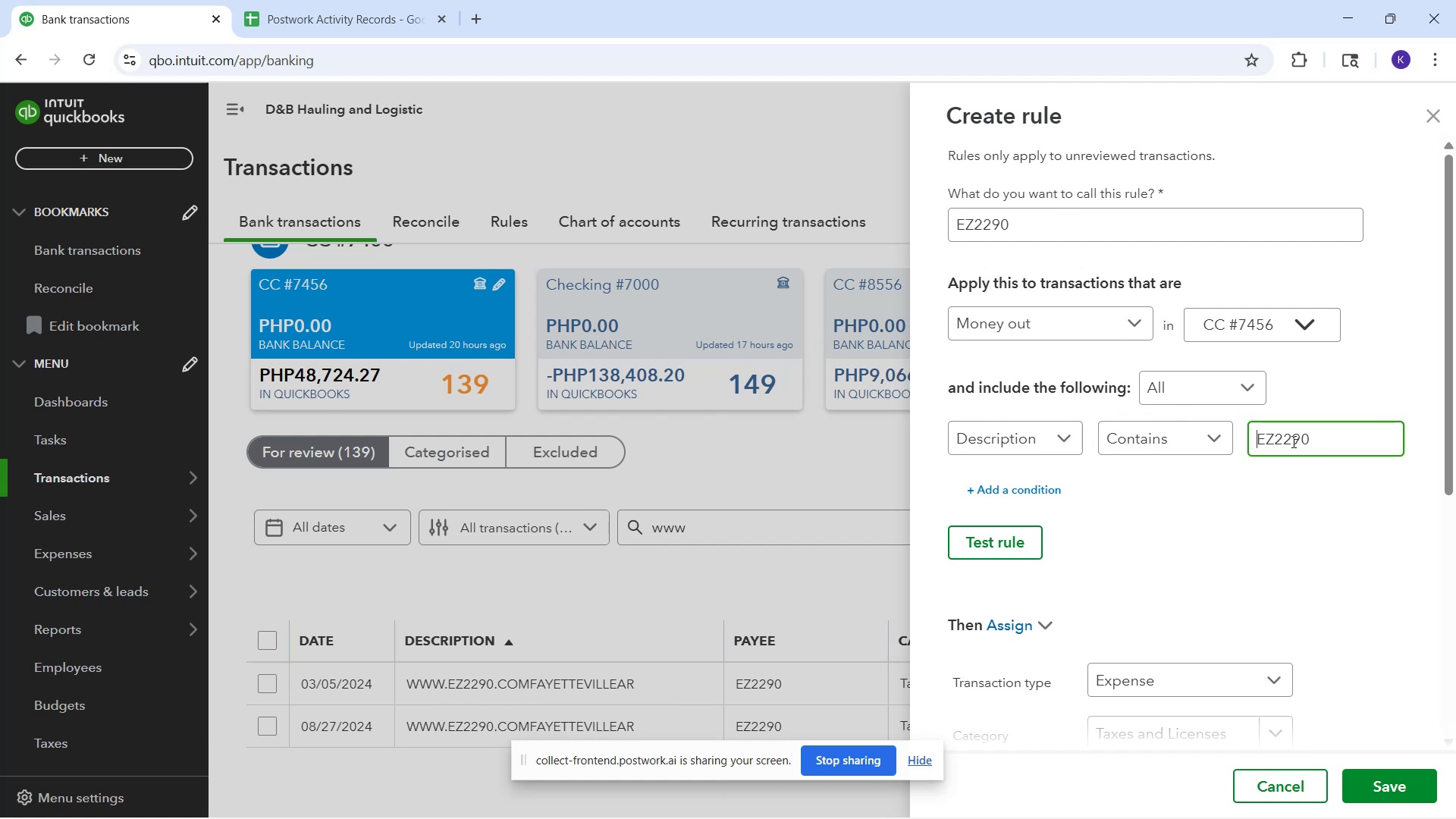 
key(Backspace)
 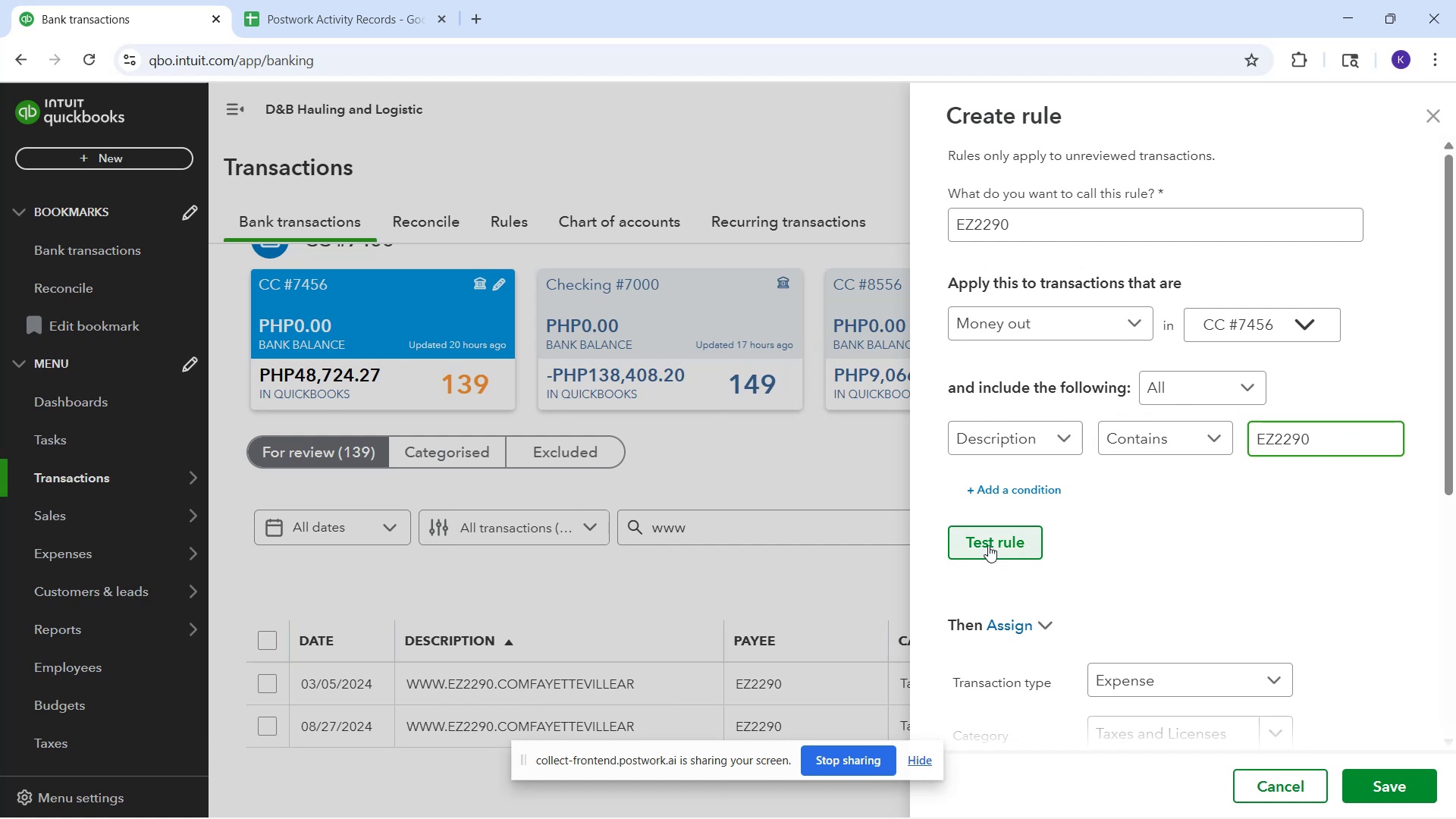 
left_click([989, 544])
 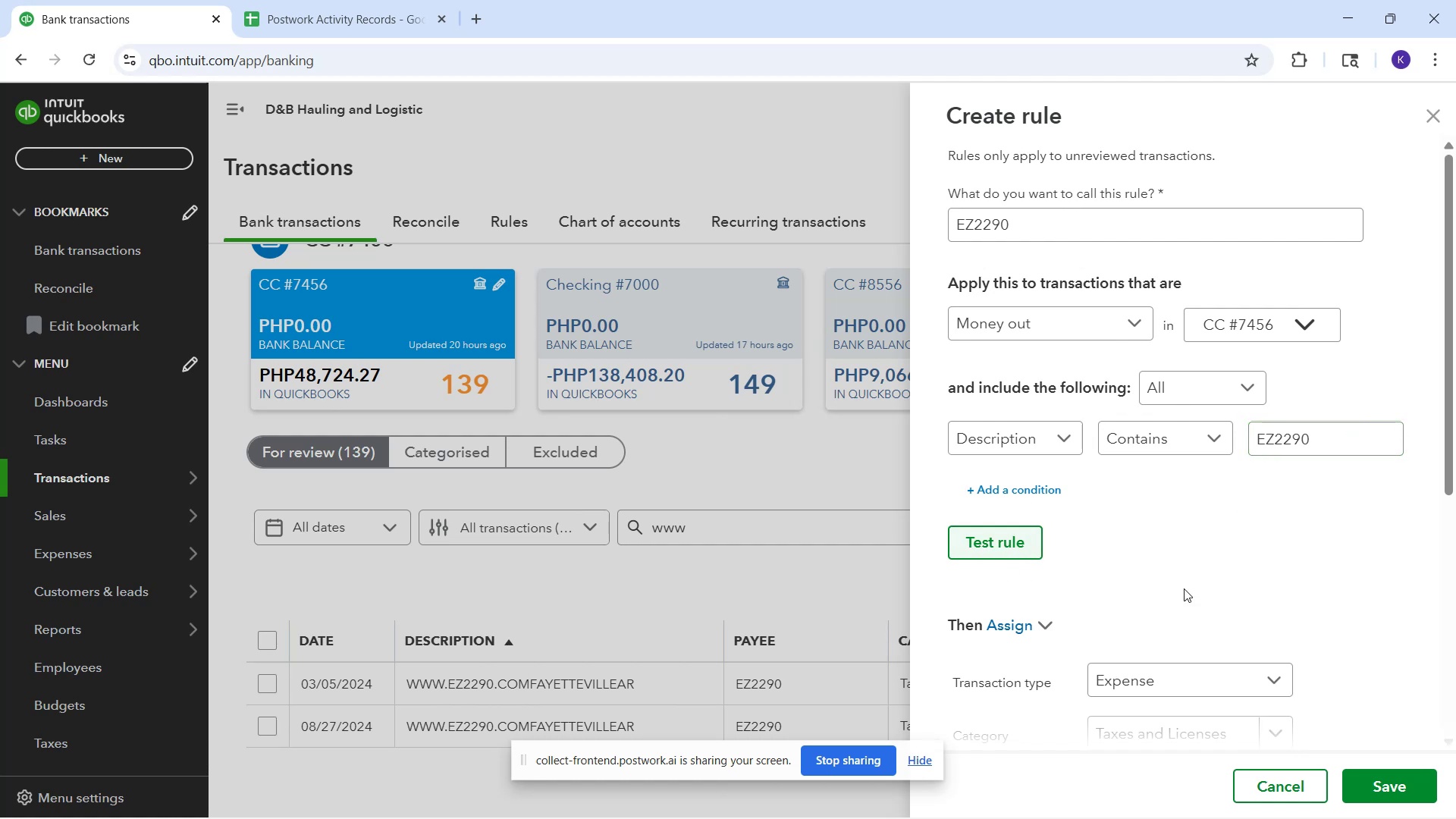 
scroll: coordinate [1355, 556], scroll_direction: down, amount: 6.0
 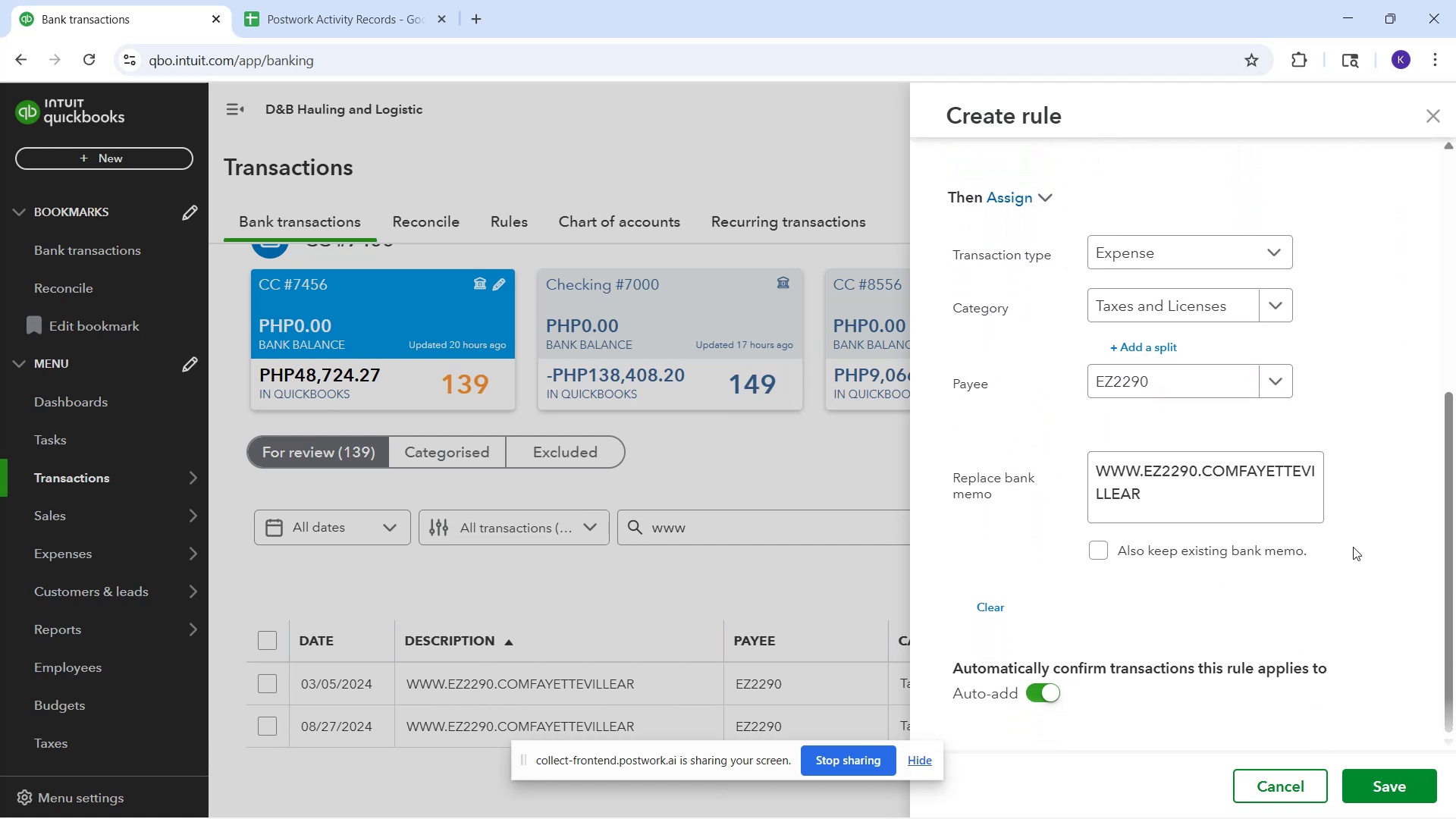 
scroll: coordinate [1262, 599], scroll_direction: up, amount: 7.0
 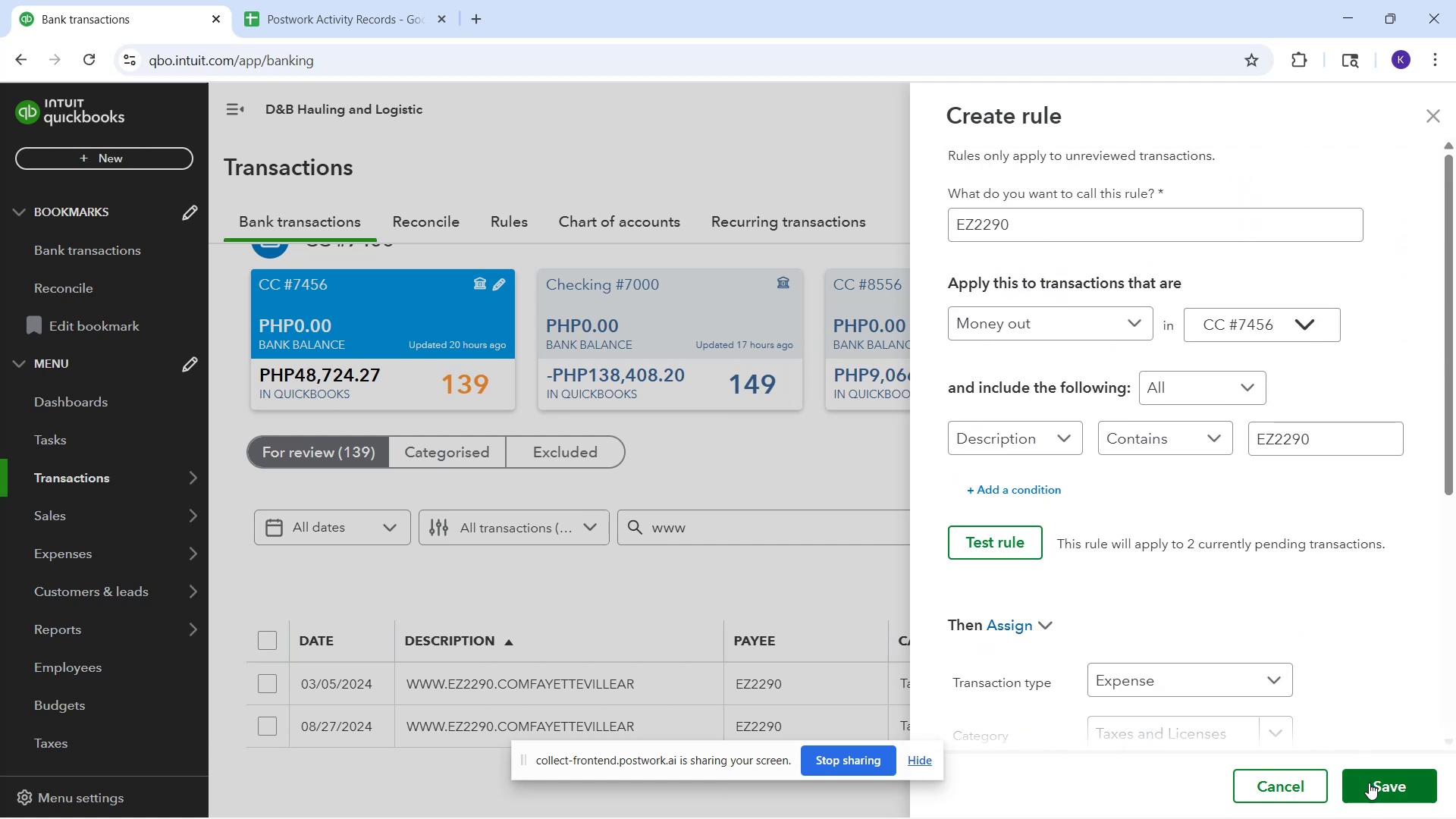 
left_click([1369, 783])
 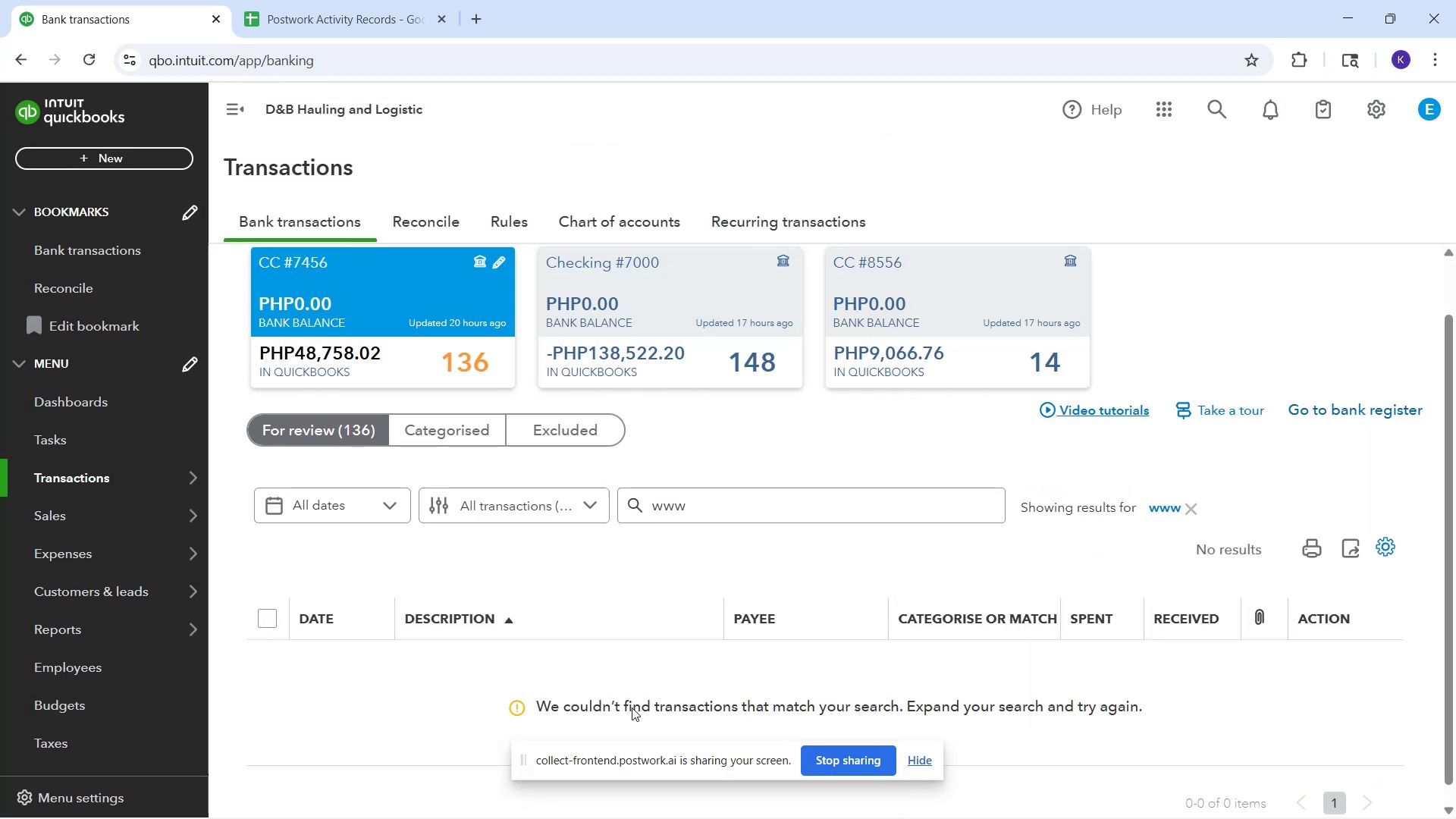 
wait(7.06)
 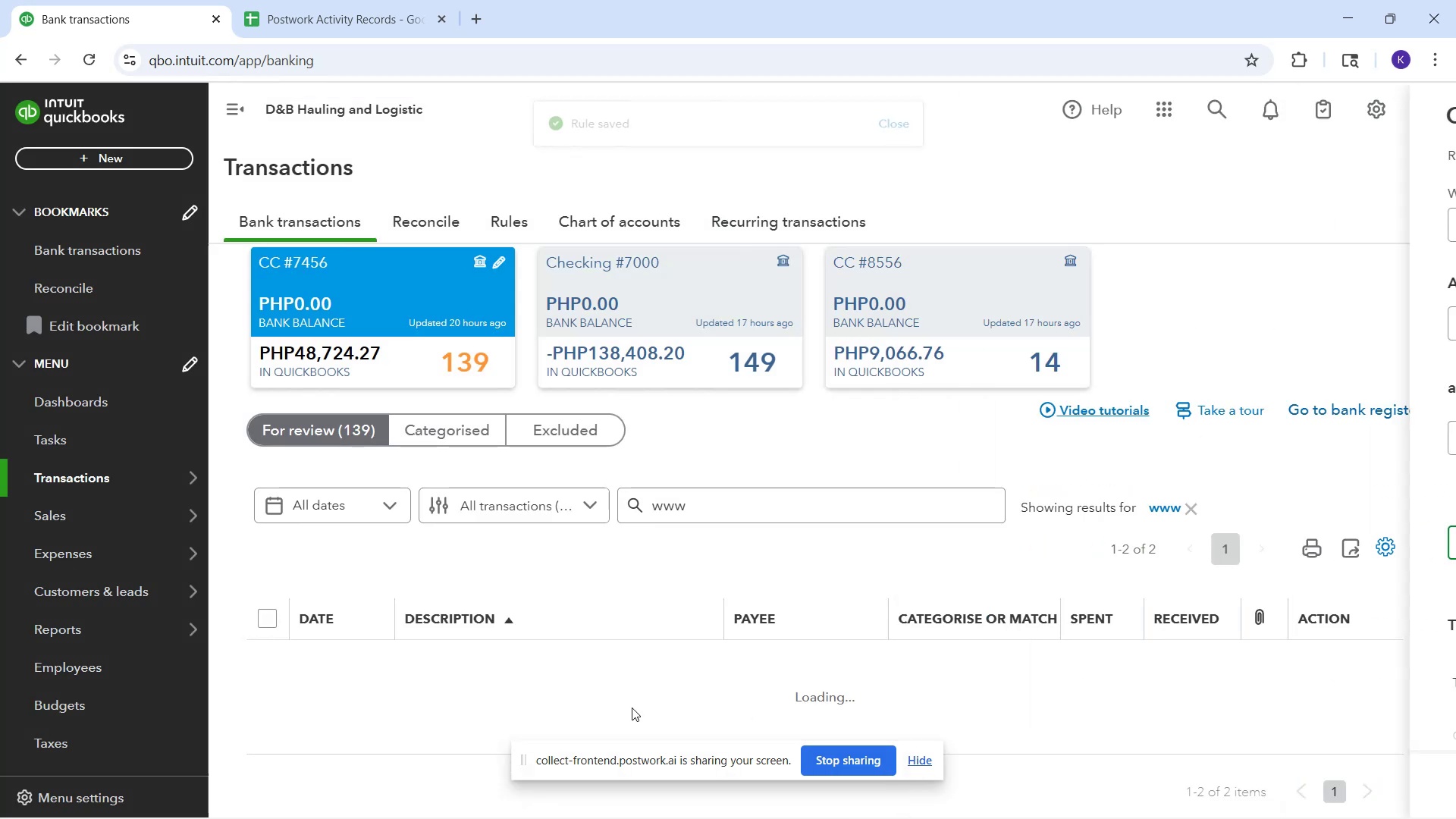 
scroll: coordinate [667, 514], scroll_direction: up, amount: 3.0
 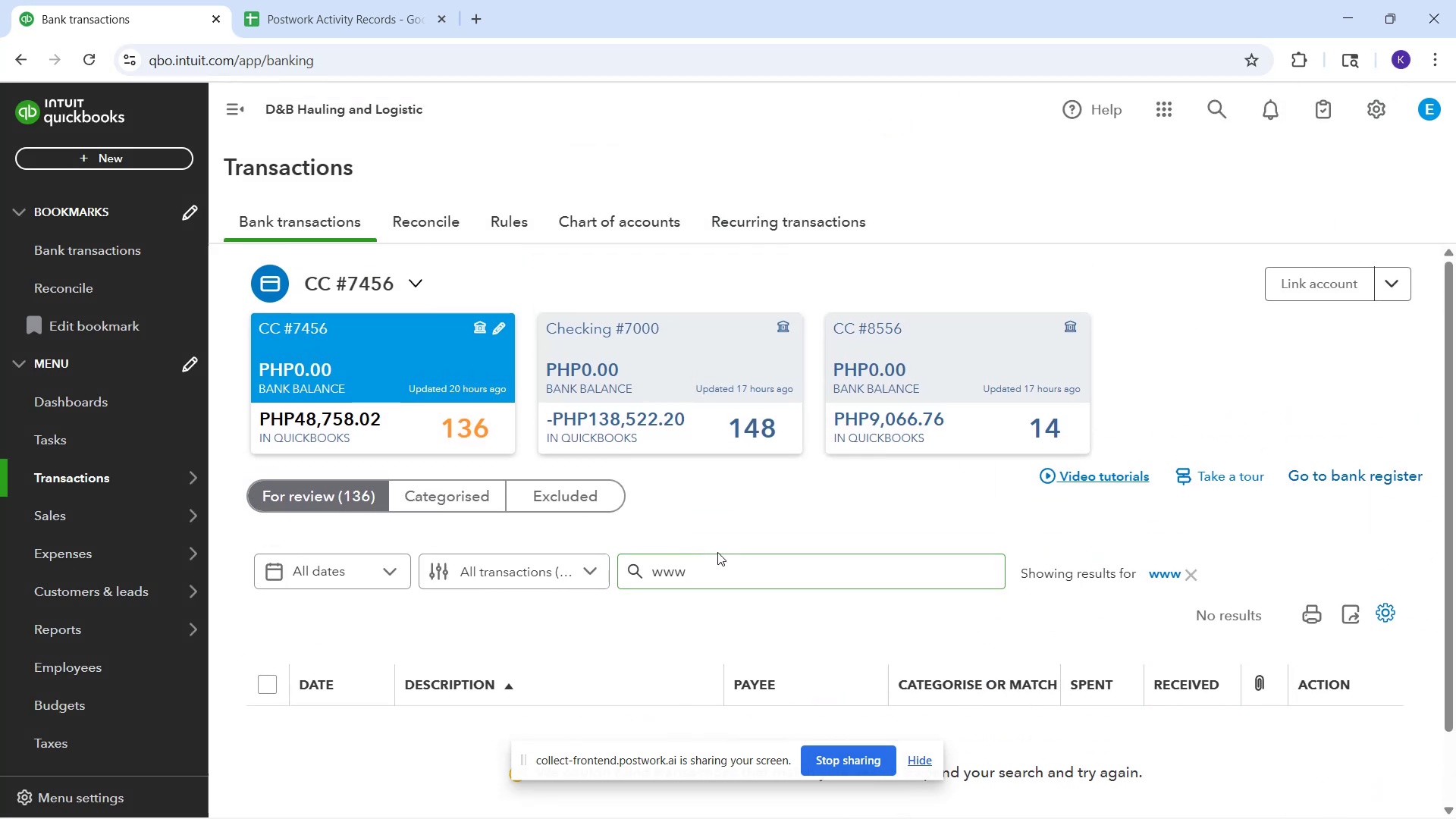 
left_click_drag(start_coordinate=[733, 575], to_coordinate=[567, 550])
 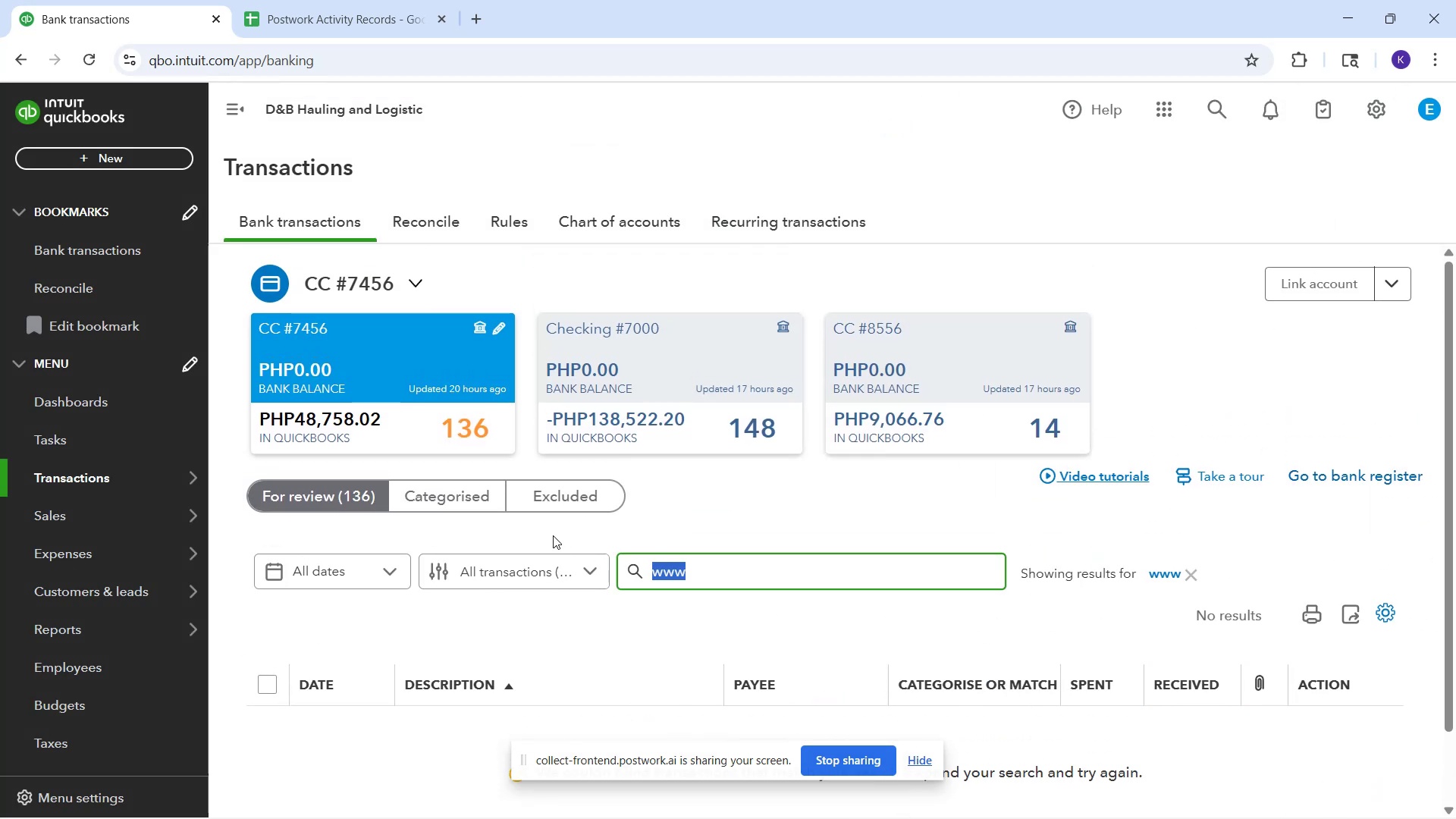 
type(m&)
key(Backspace)
type( & d)
 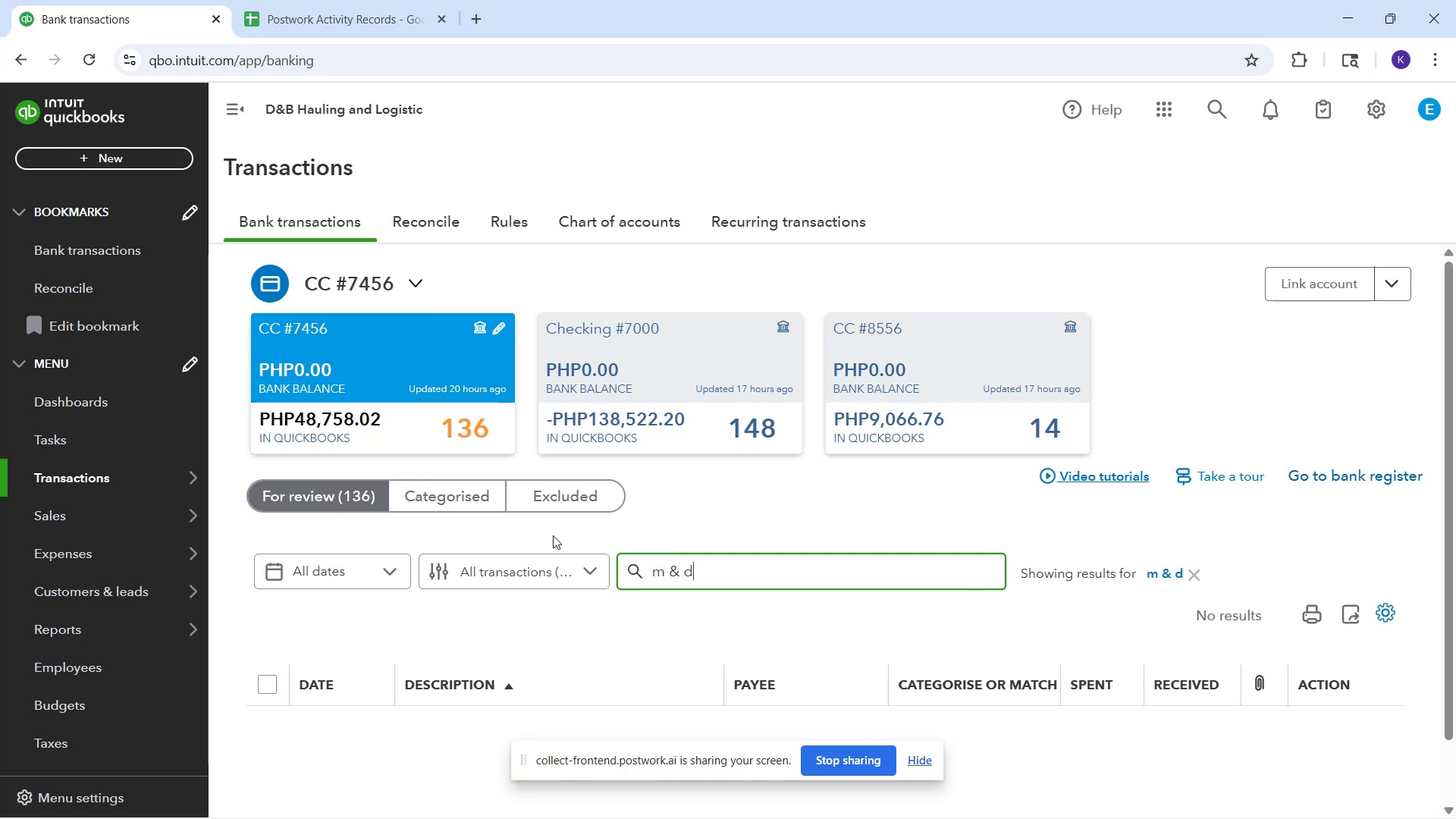 
 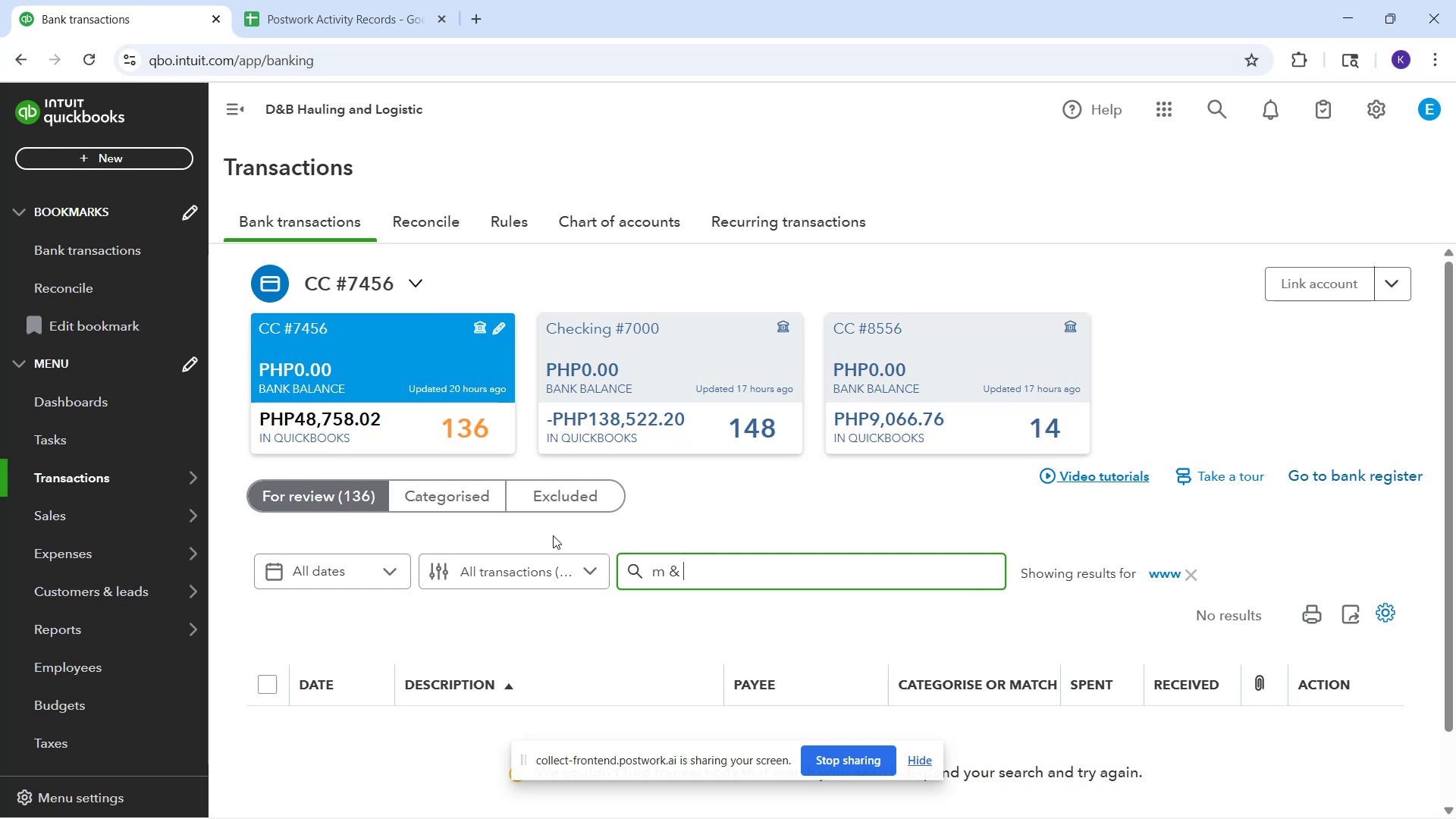 
key(Enter)
 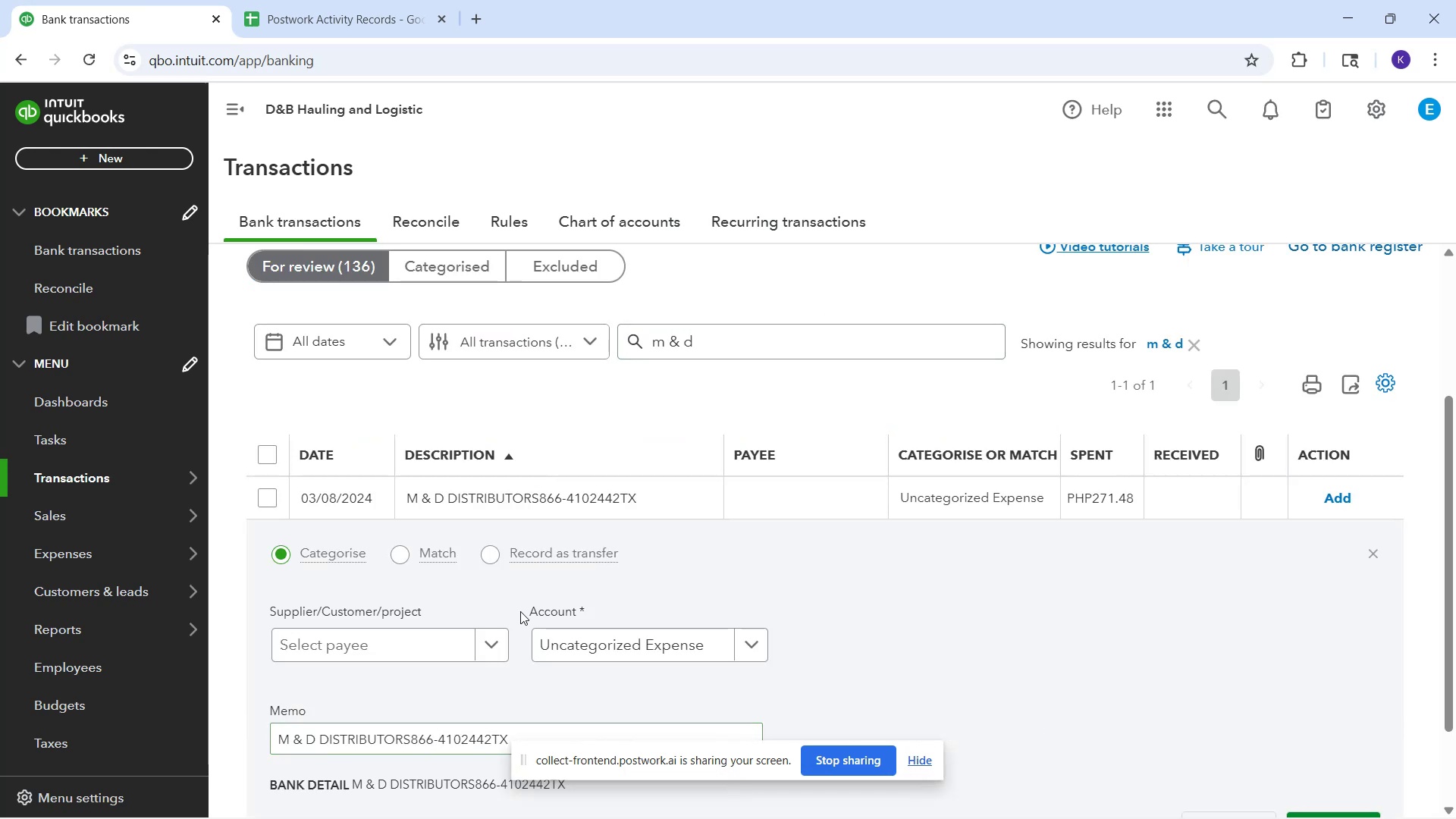 
left_click([436, 631])
 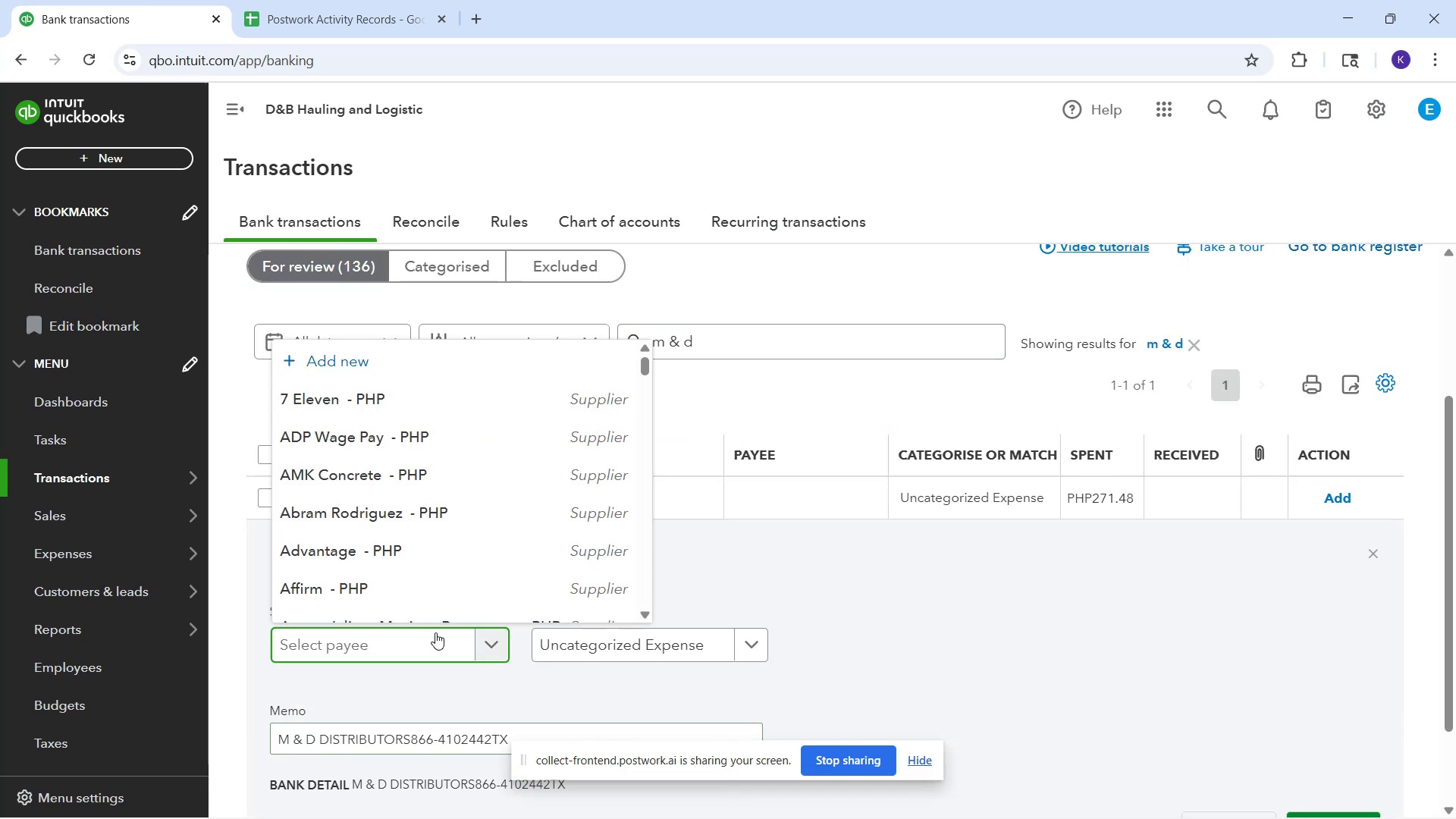 
mouse_move([444, 629])
 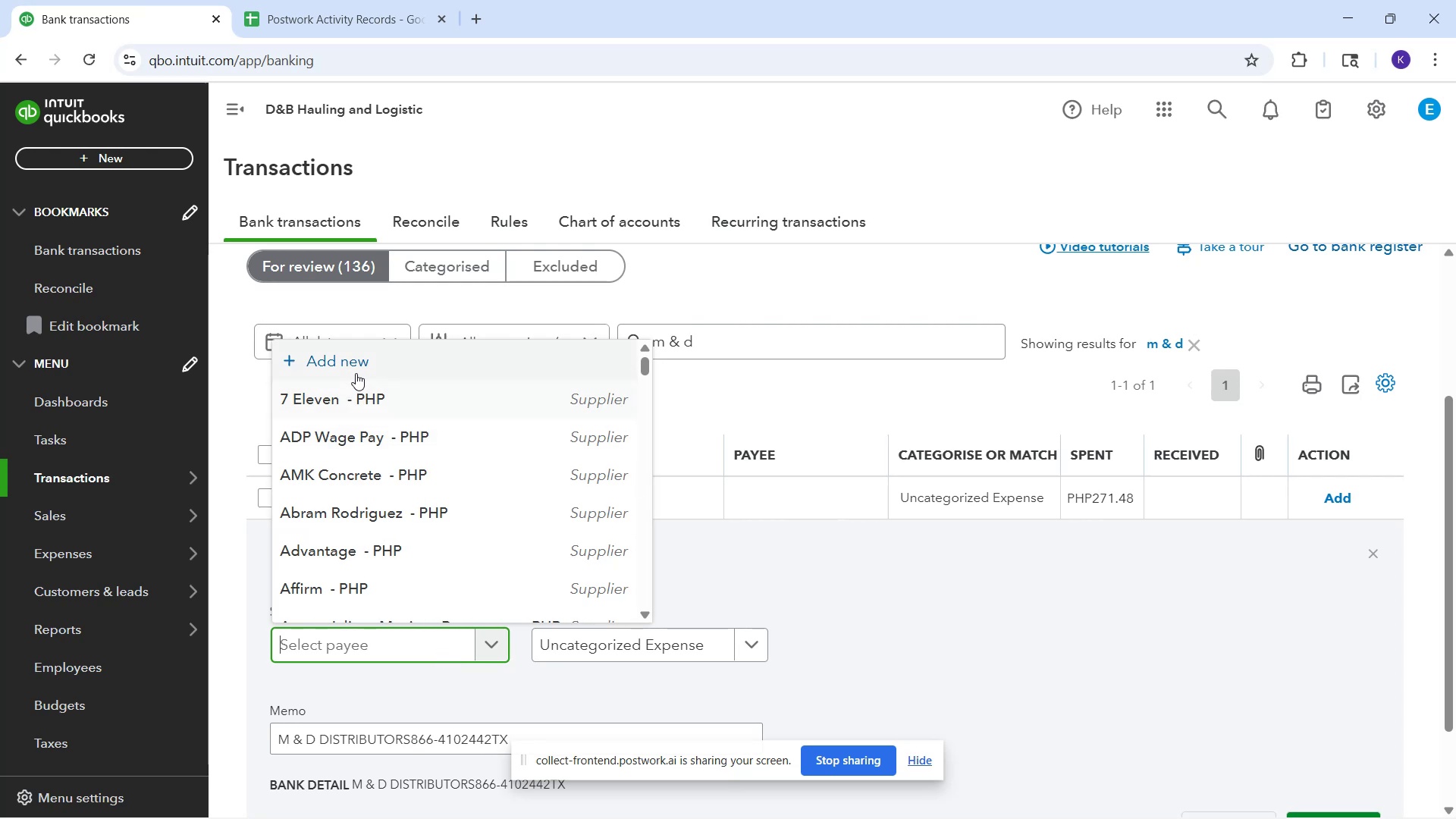 
left_click([356, 372])
 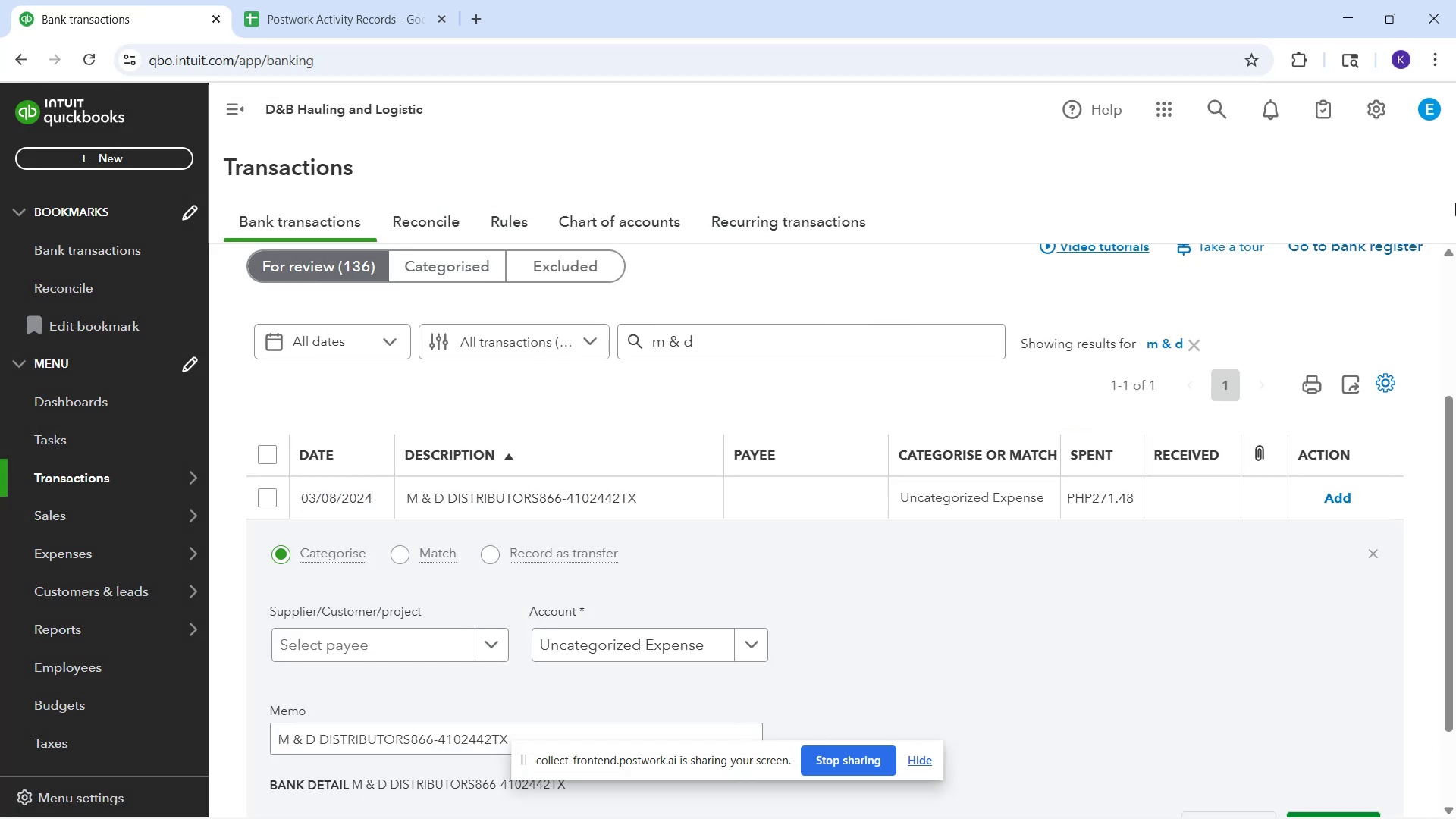 
left_click([372, 629])
 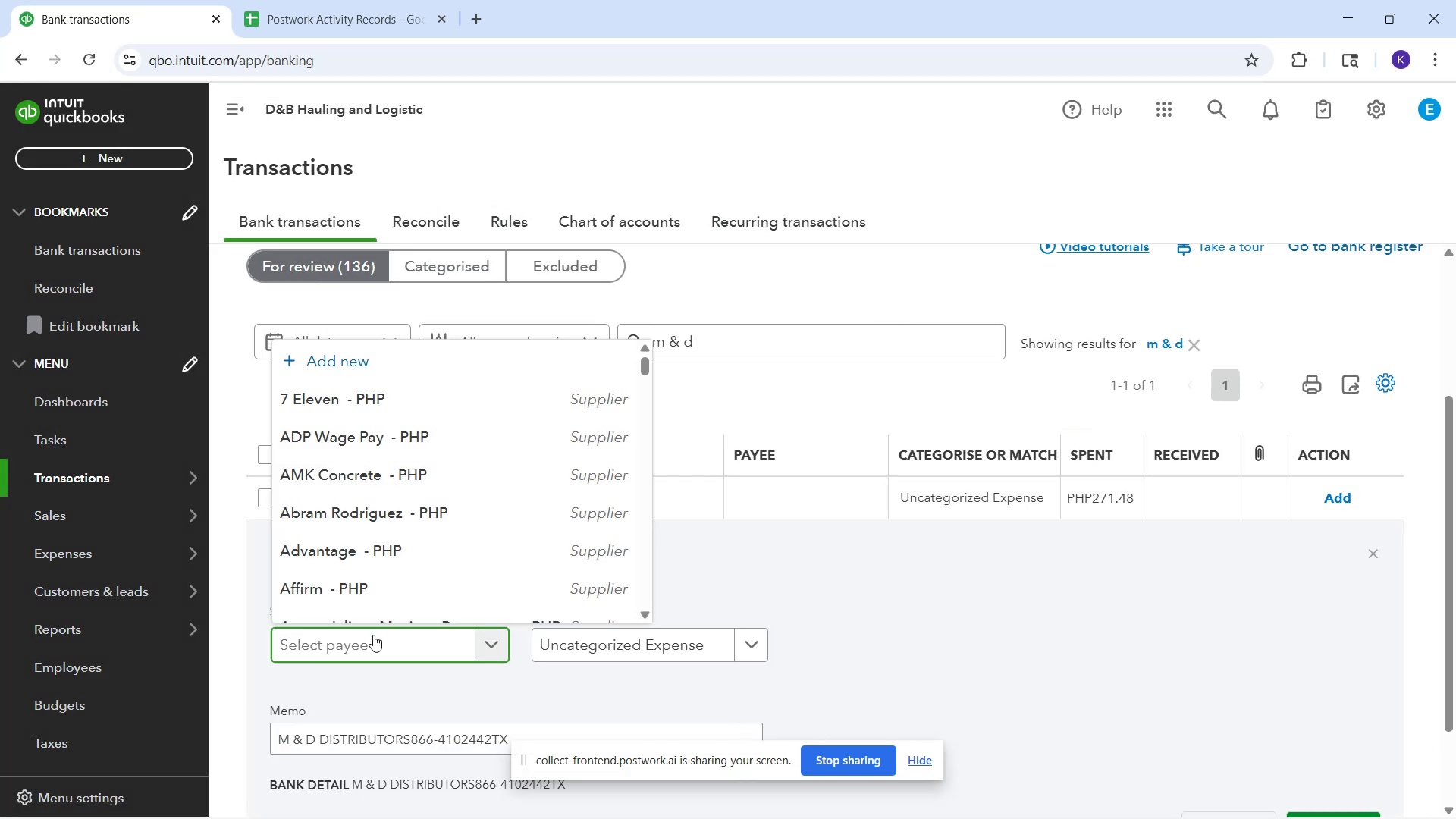 
type(M & Di)
key(Backspace)
 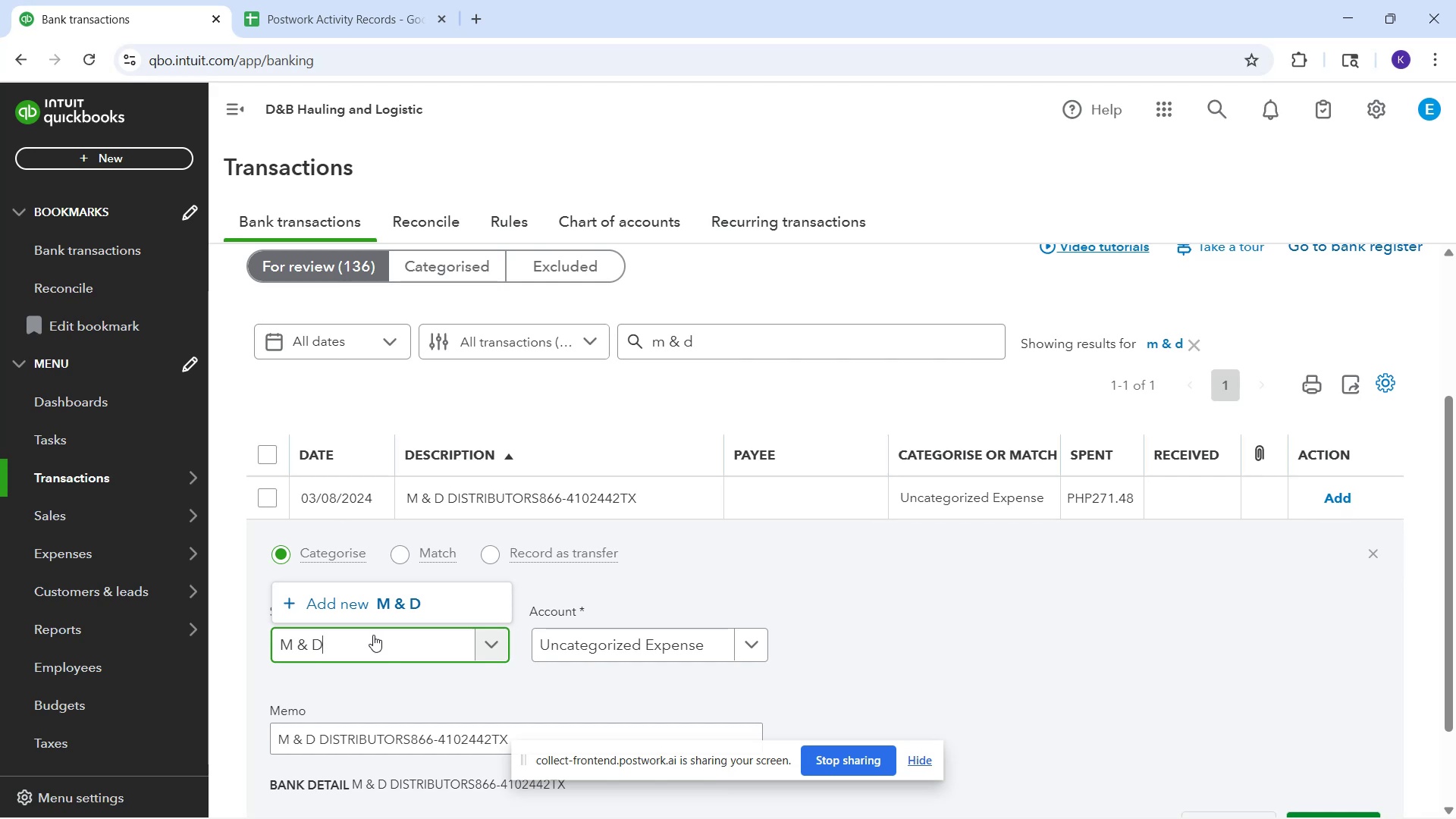 
type( Distributor)
 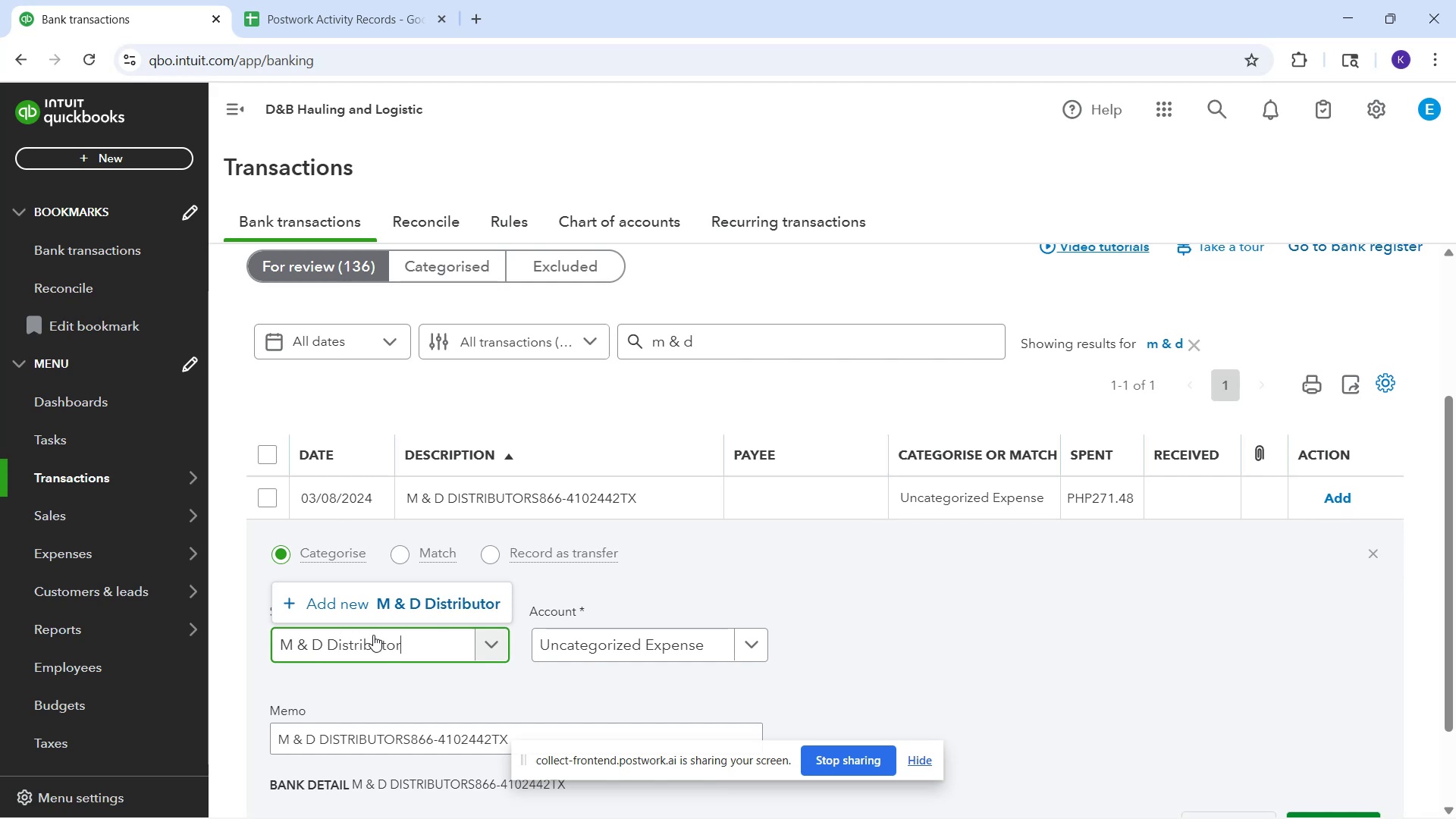 
wait(13.43)
 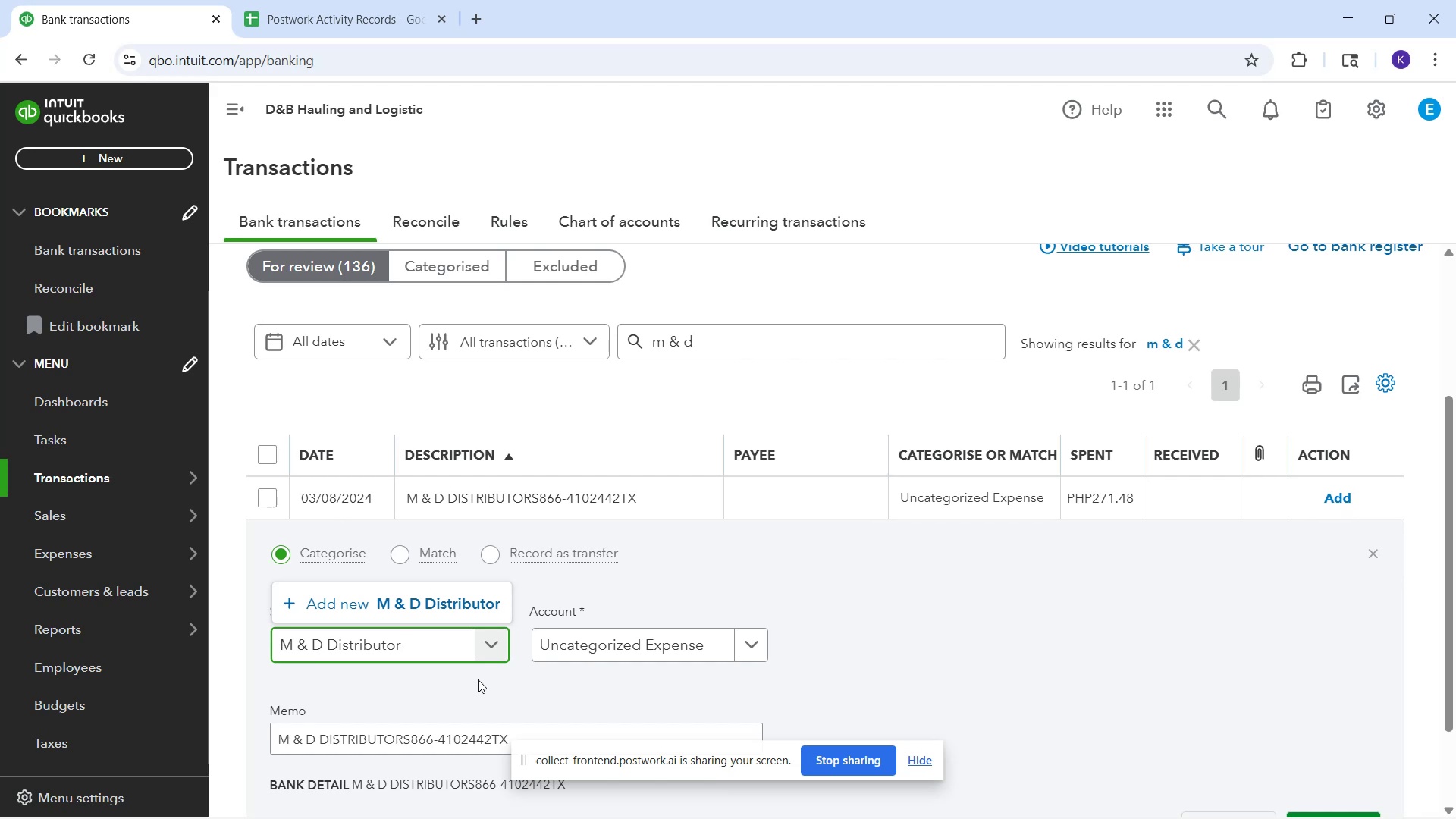 
left_click([482, 592])
 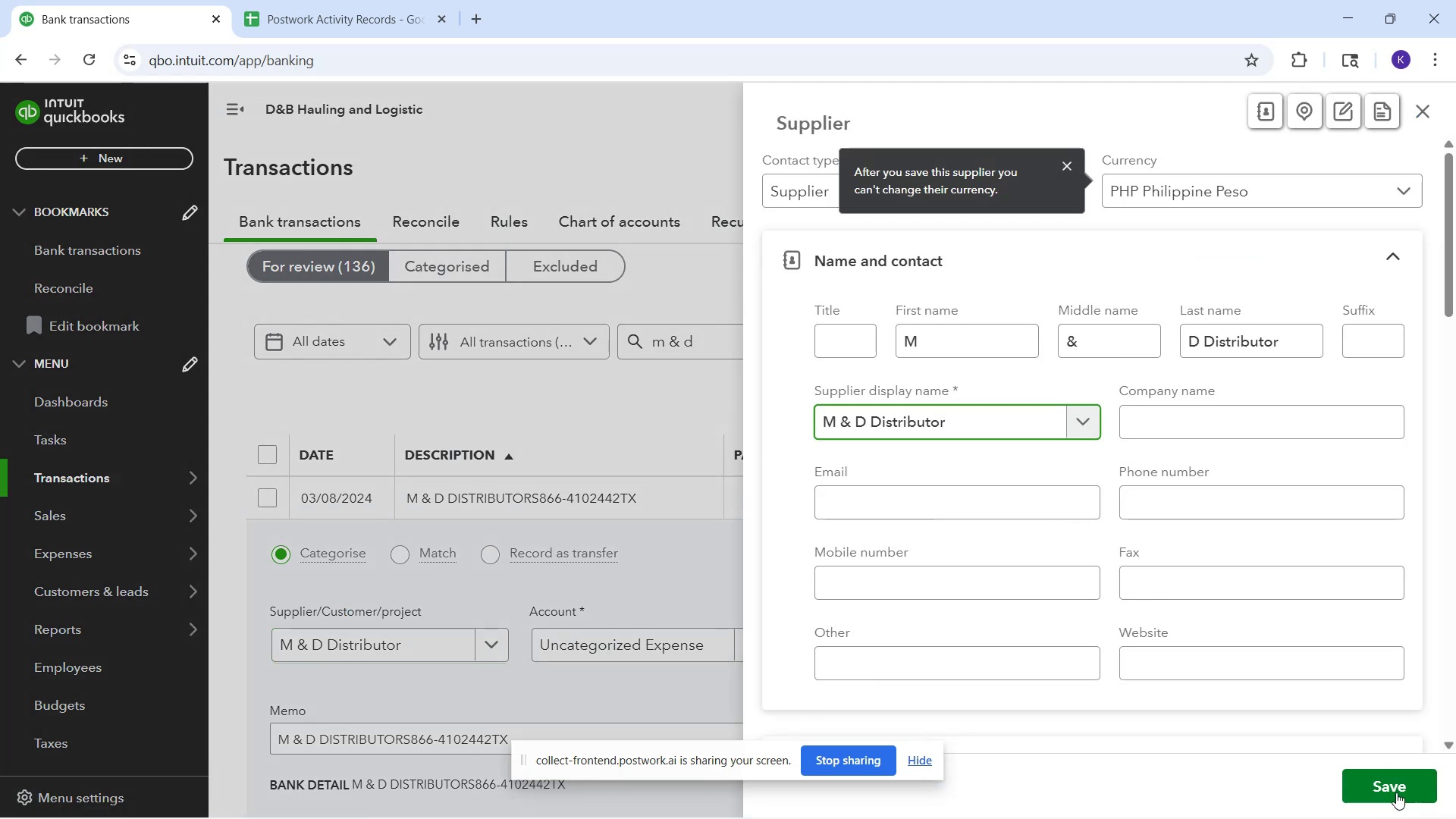 
left_click([1392, 793])
 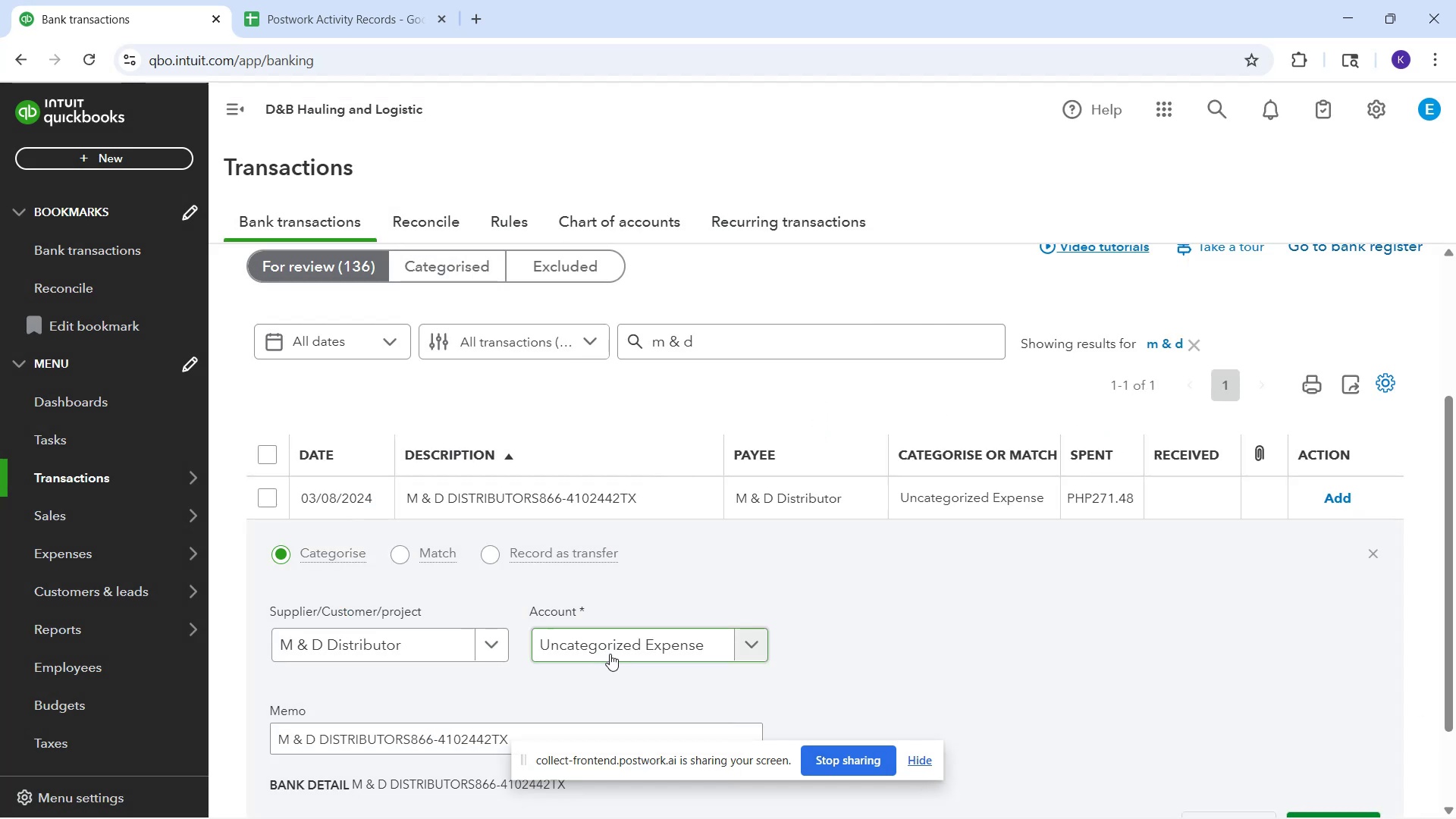 
left_click([610, 649])
 